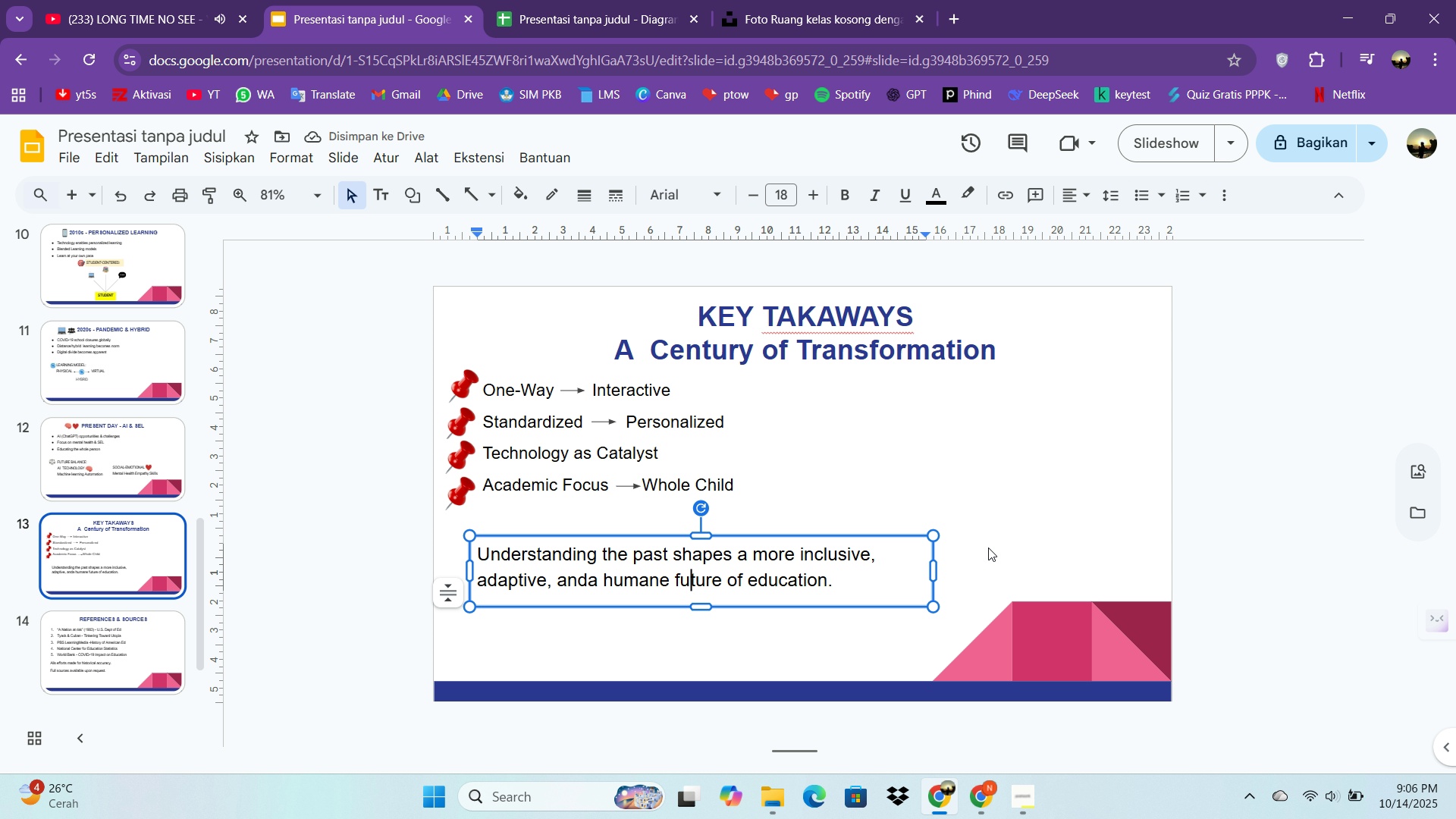 
left_click([560, 479])
 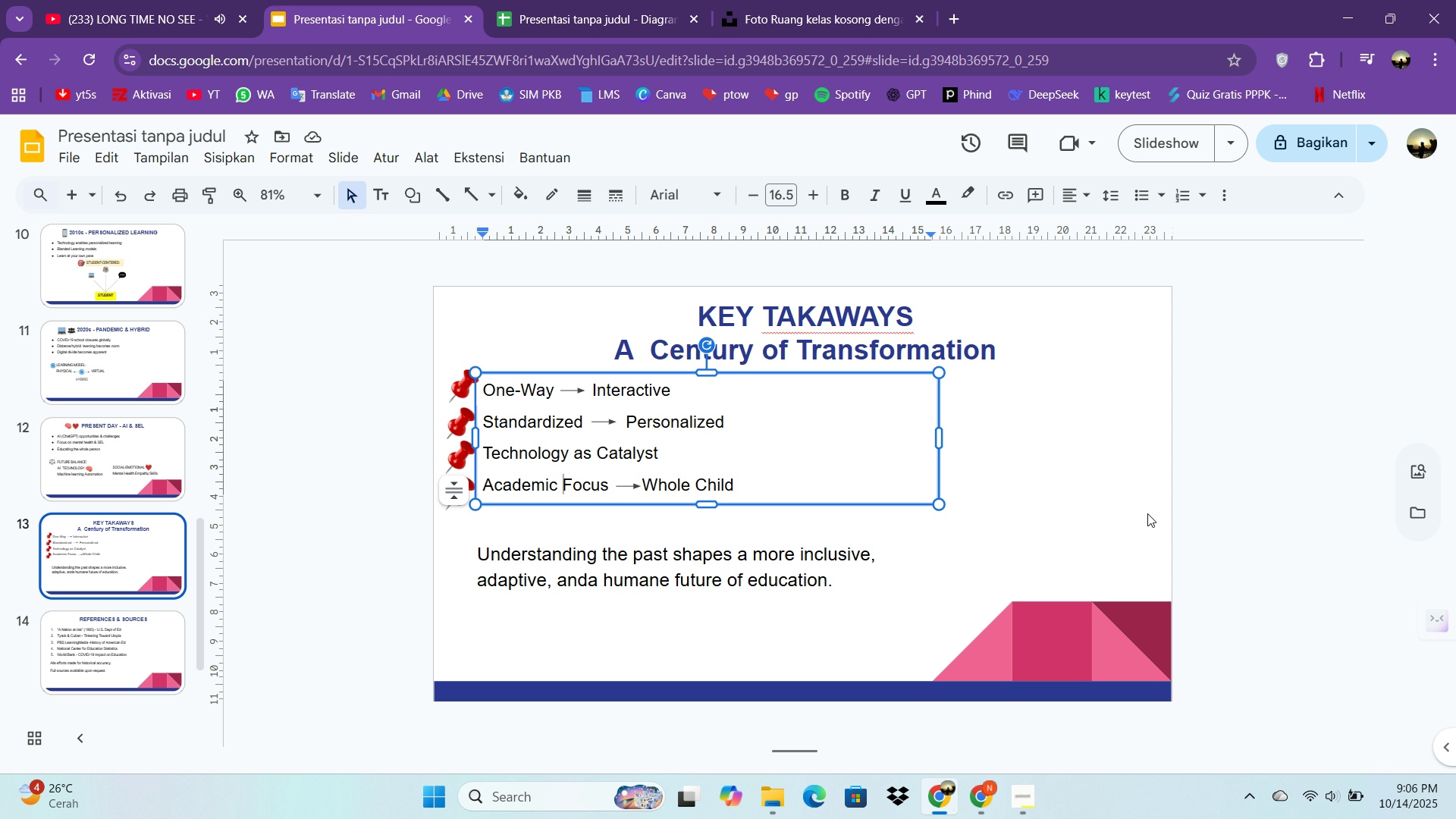 
left_click([1147, 513])
 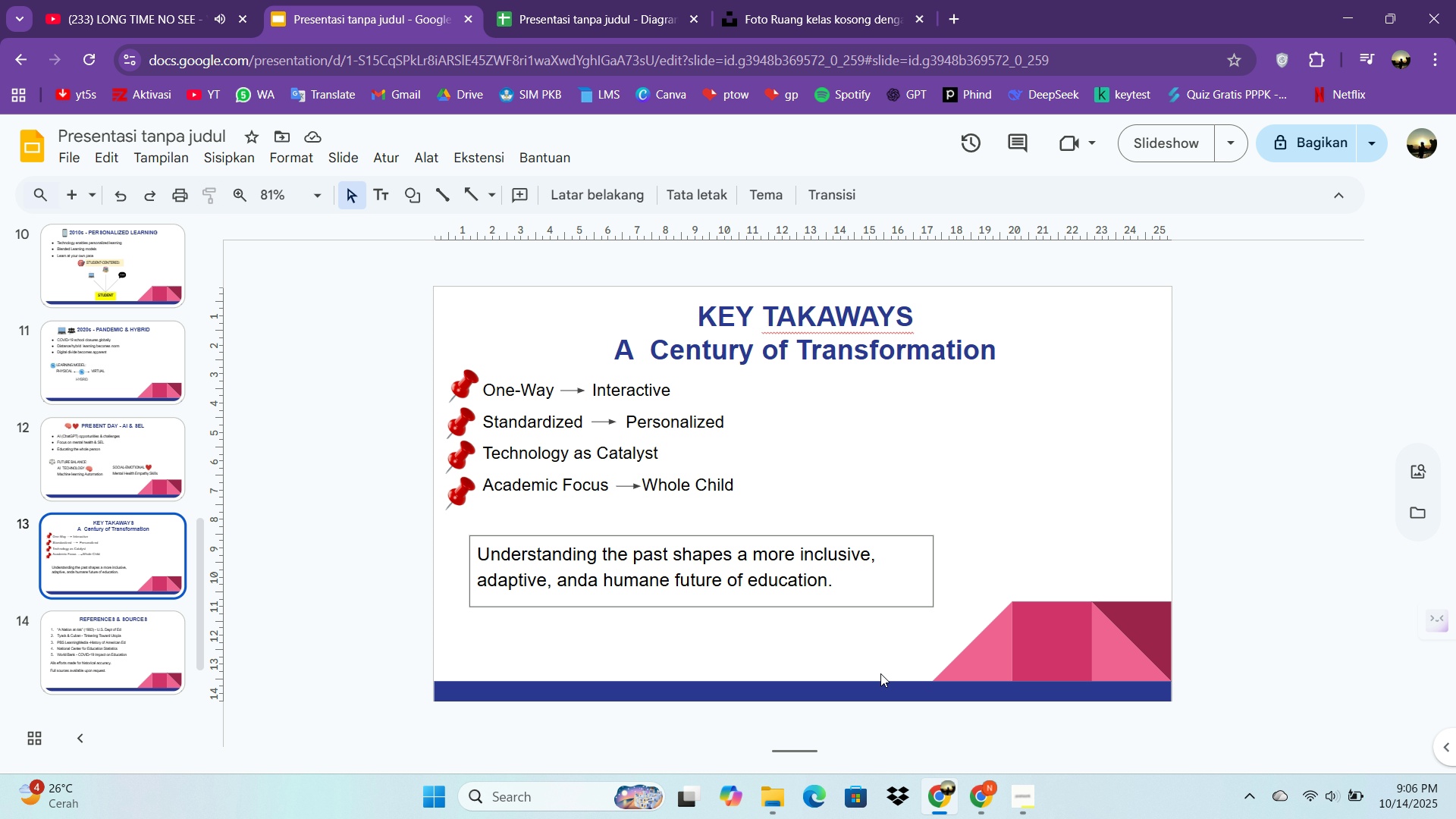 
wait(6.34)
 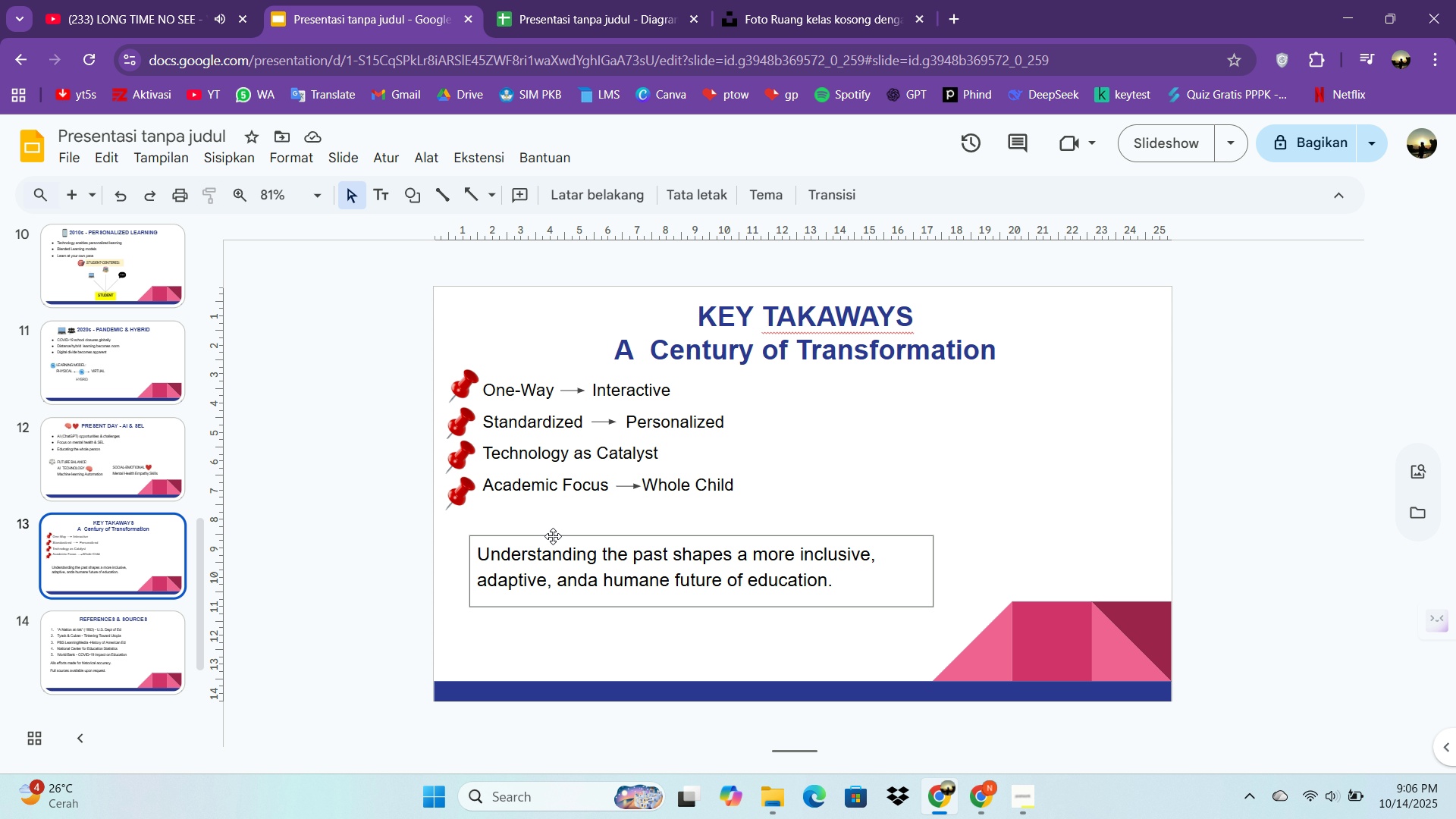 
scroll: coordinate [168, 613], scroll_direction: down, amount: 6.0
 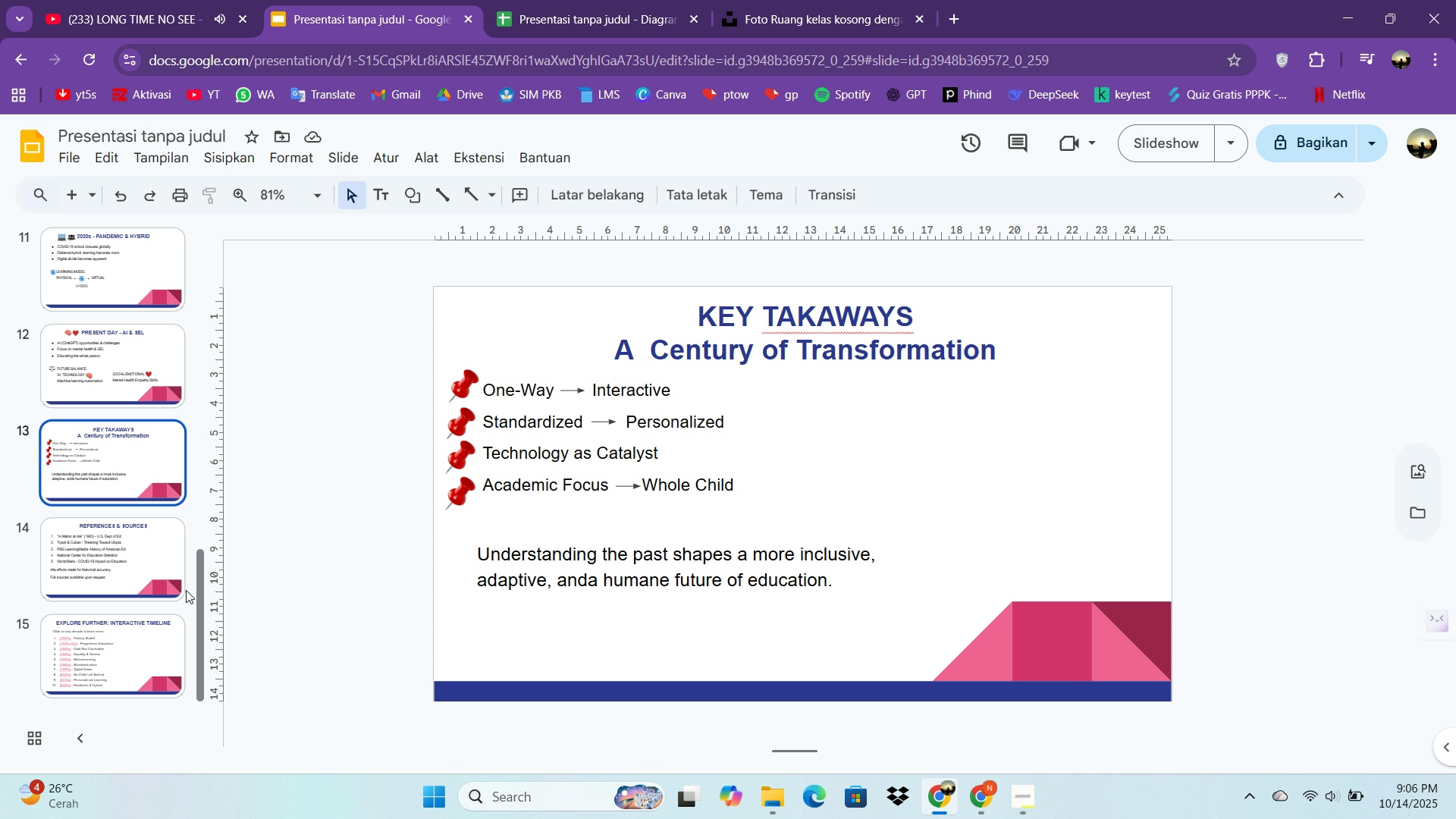 
scroll: coordinate [153, 438], scroll_direction: up, amount: 16.0
 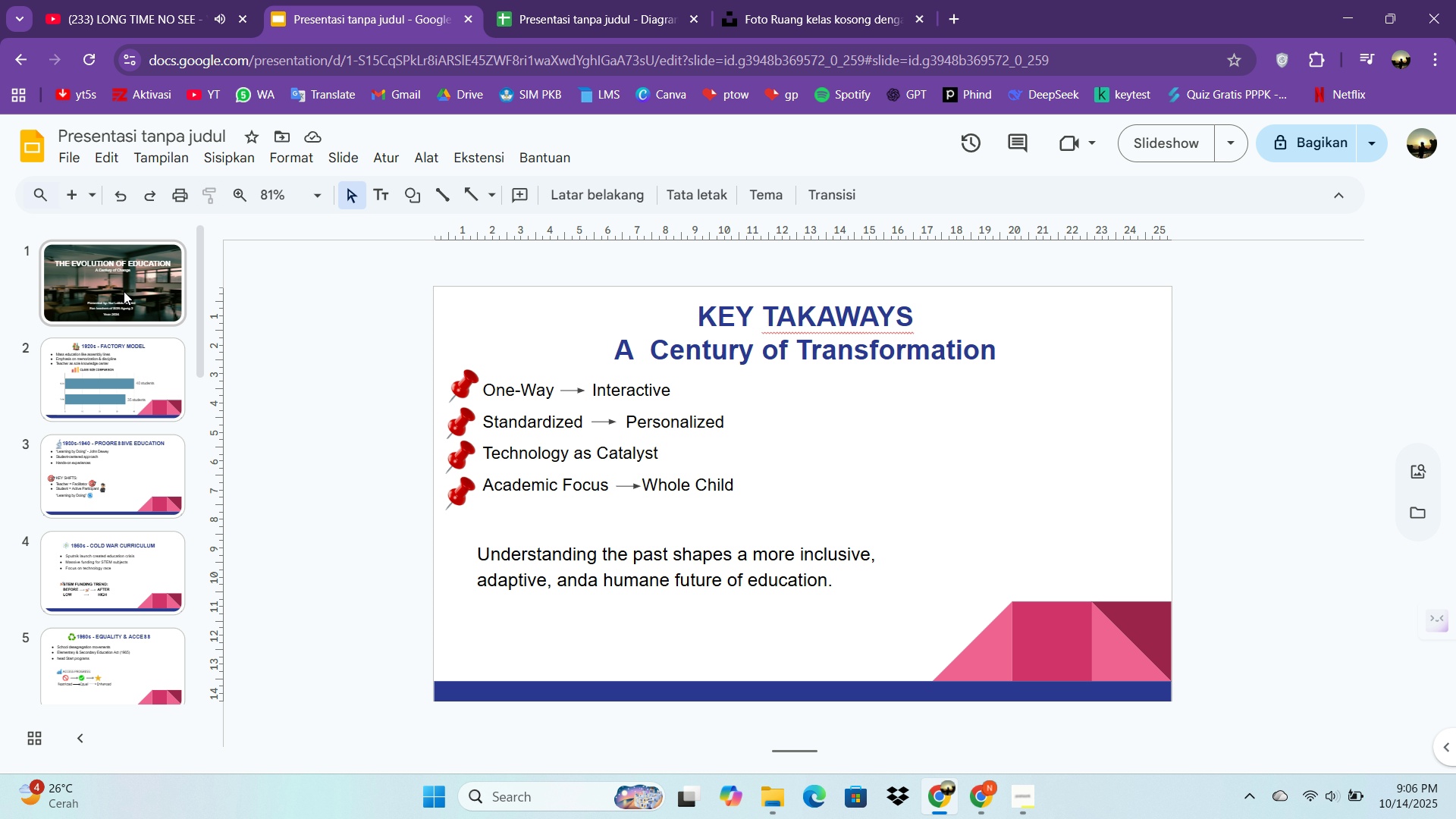 
left_click([124, 291])
 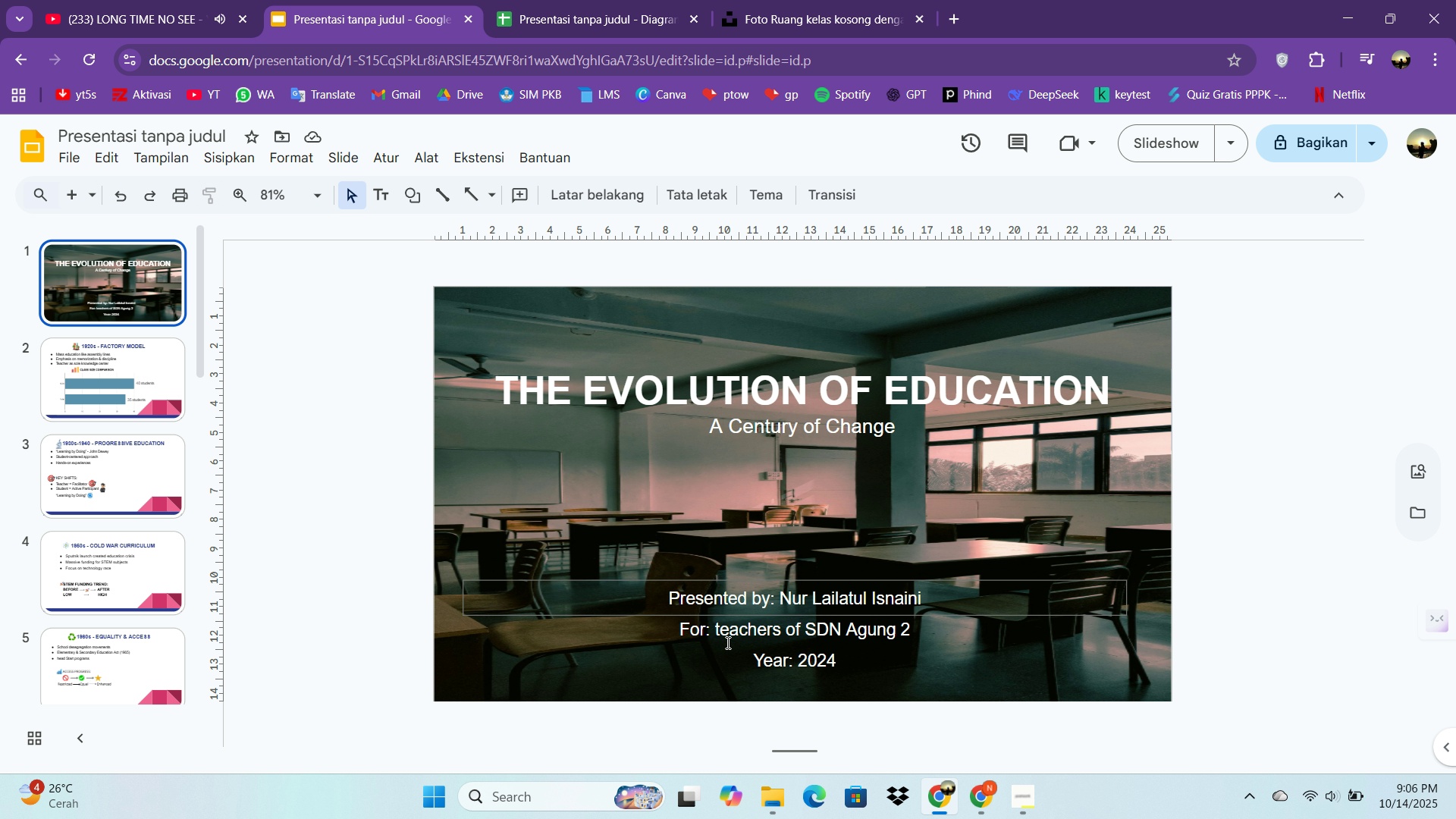 
wait(8.23)
 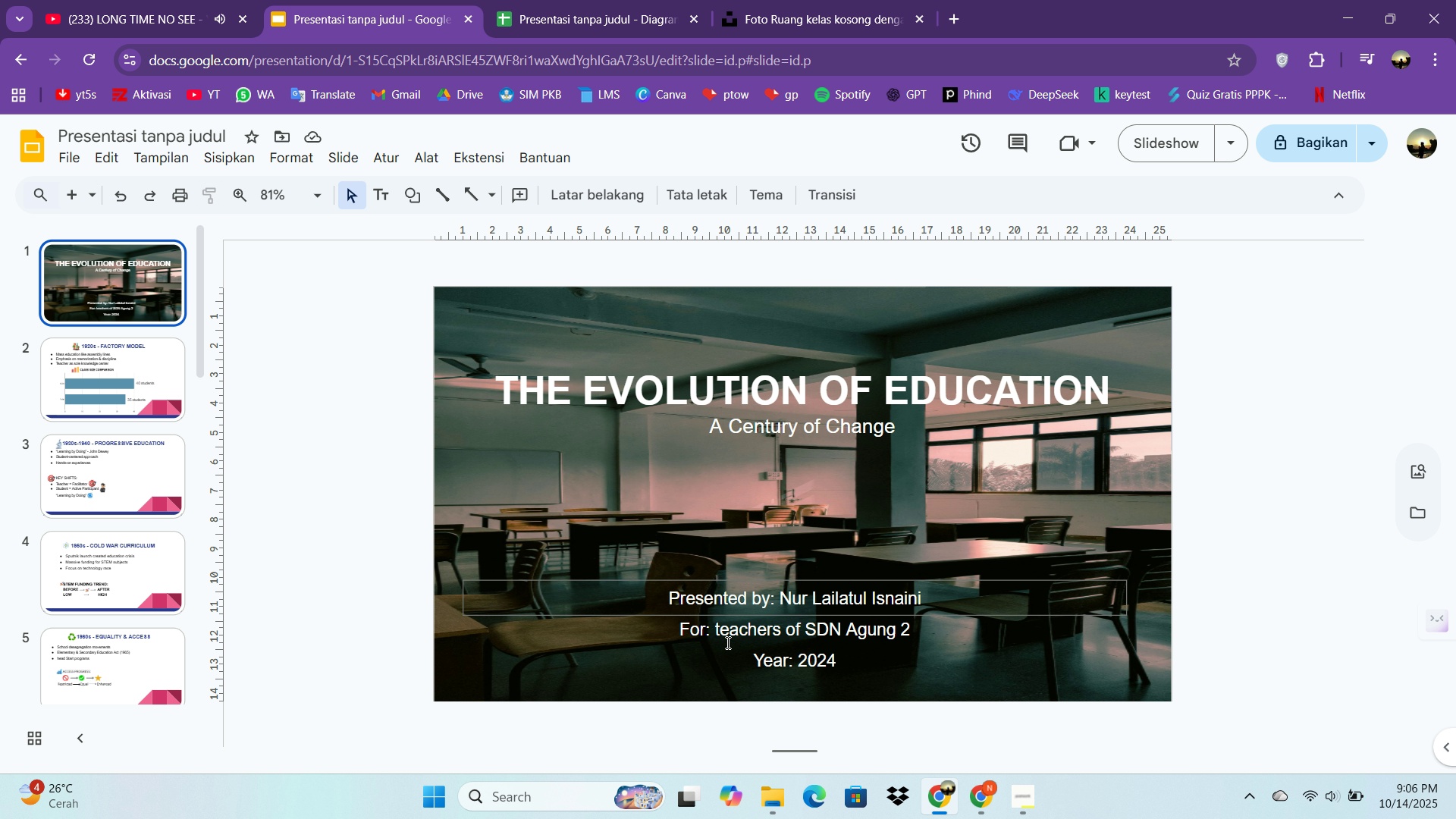 
left_click([73, 372])
 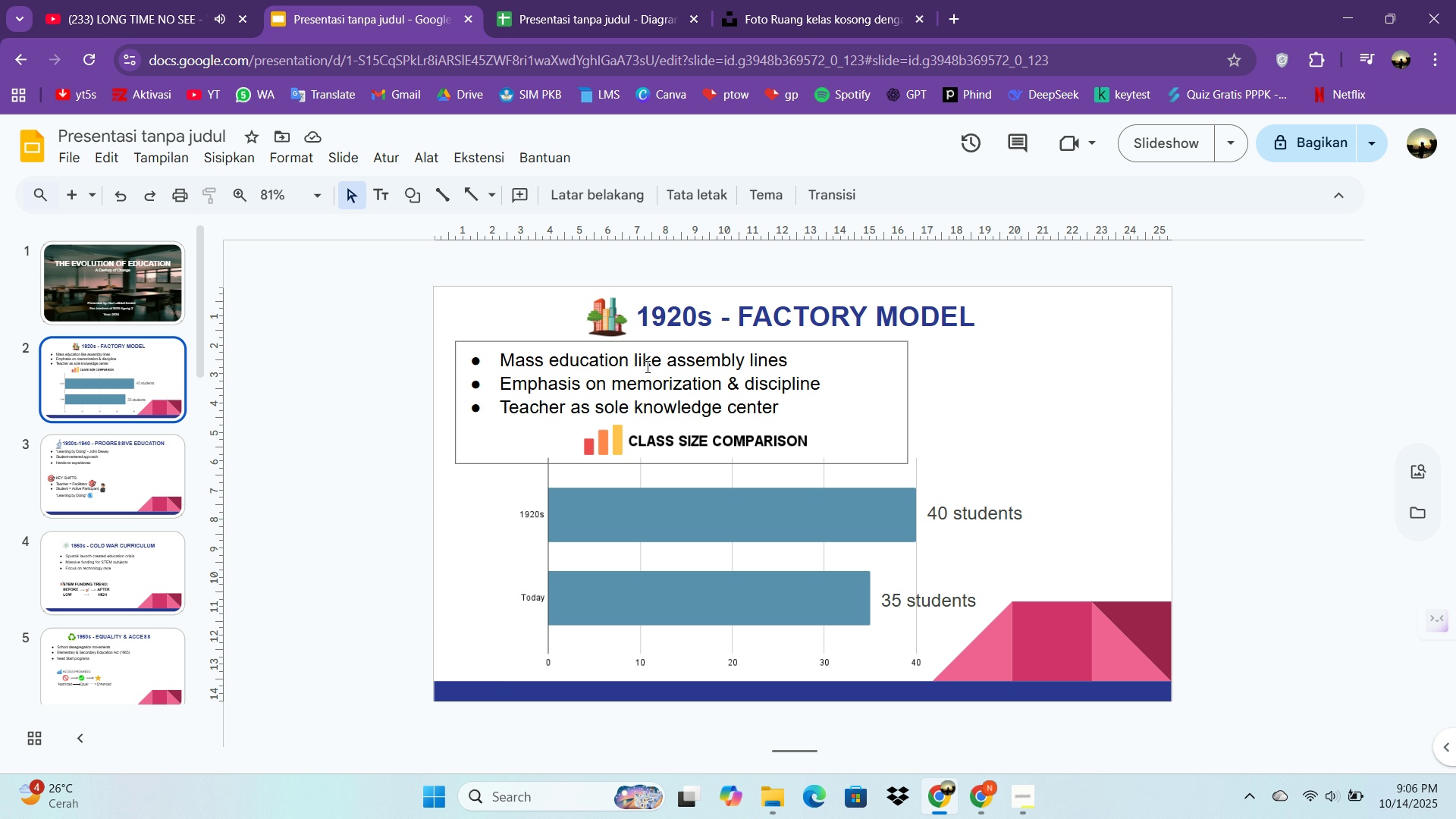 
left_click([657, 410])
 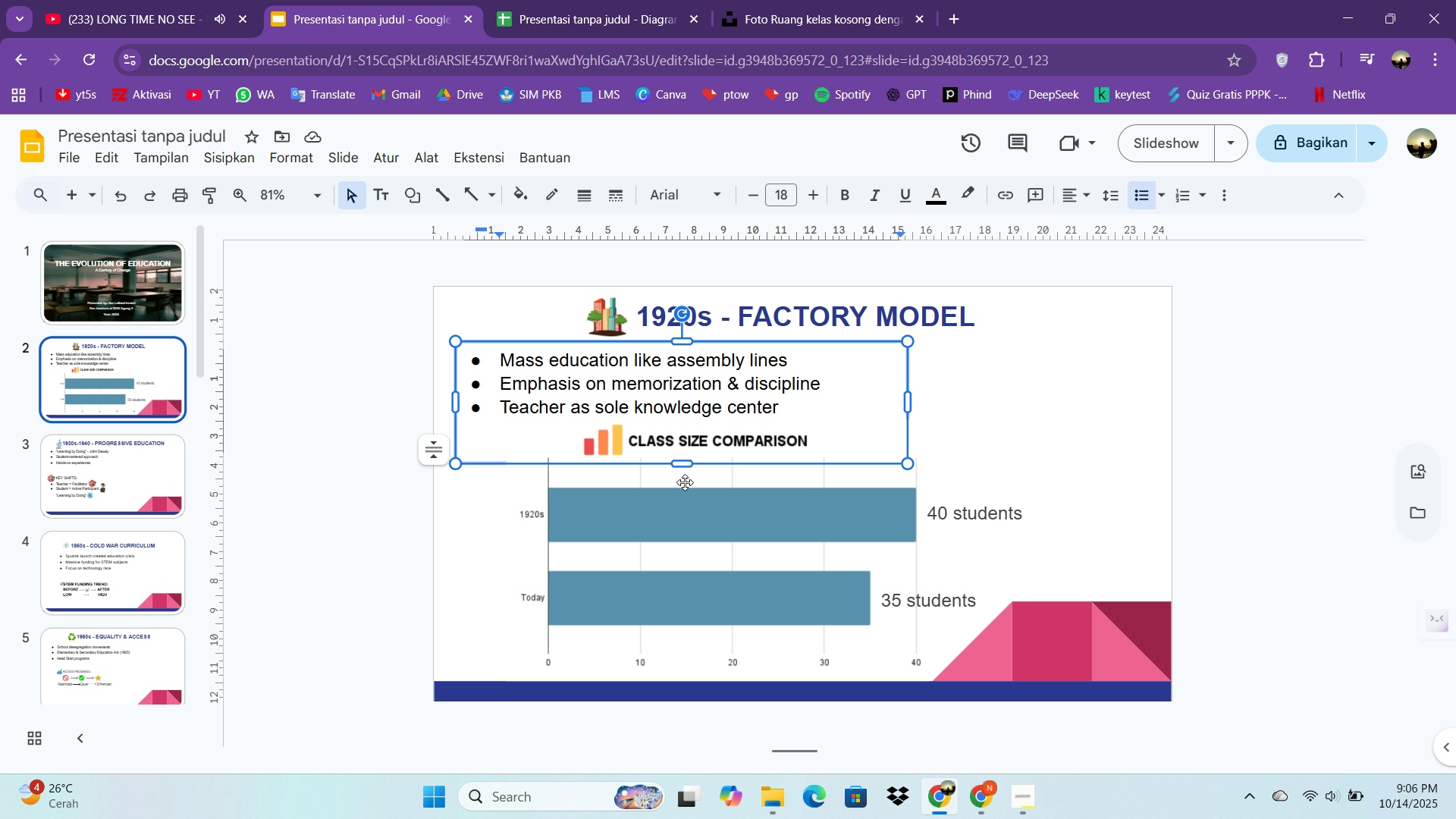 
left_click([686, 491])
 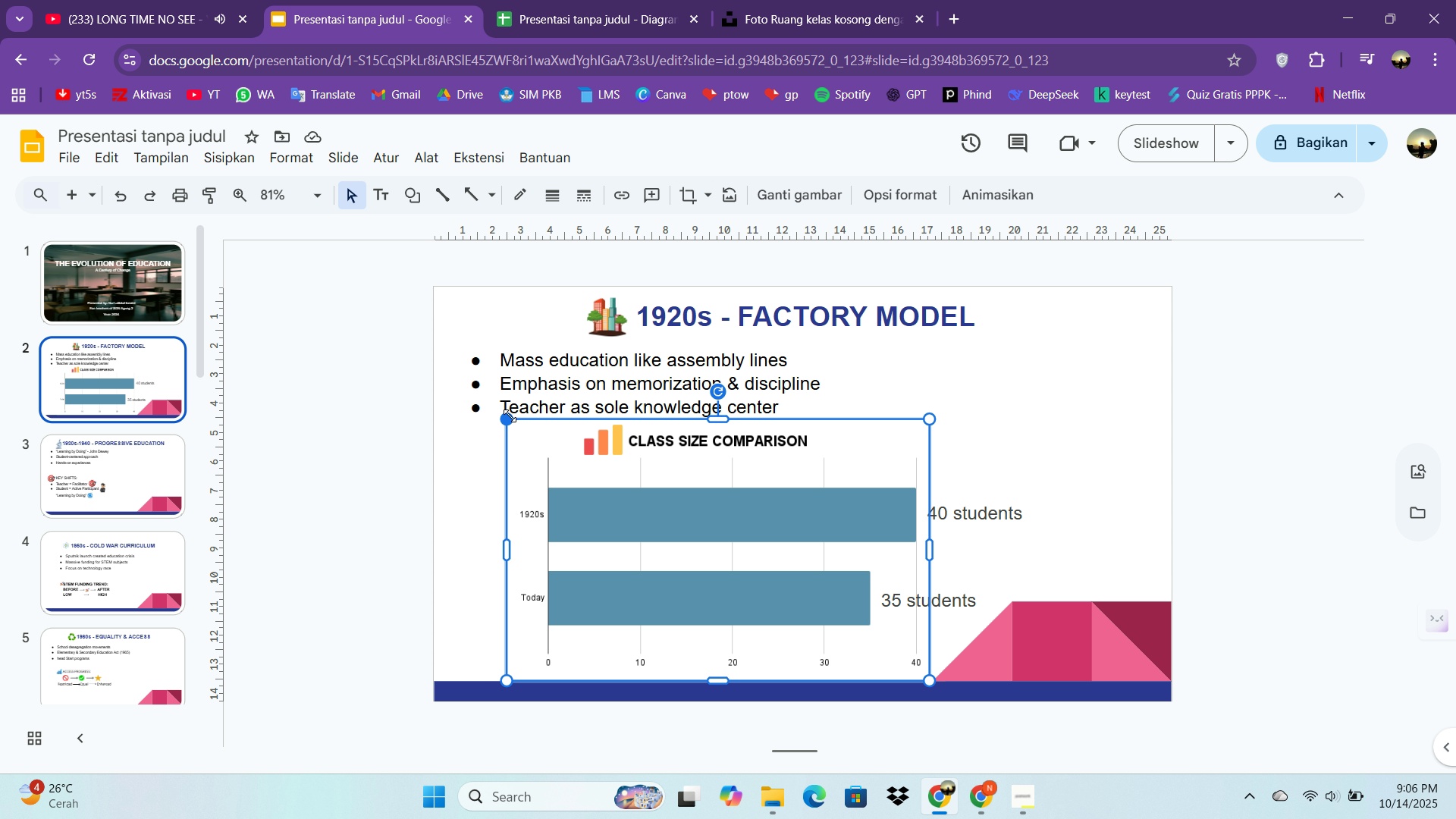 
left_click_drag(start_coordinate=[507, 416], to_coordinate=[522, 433])
 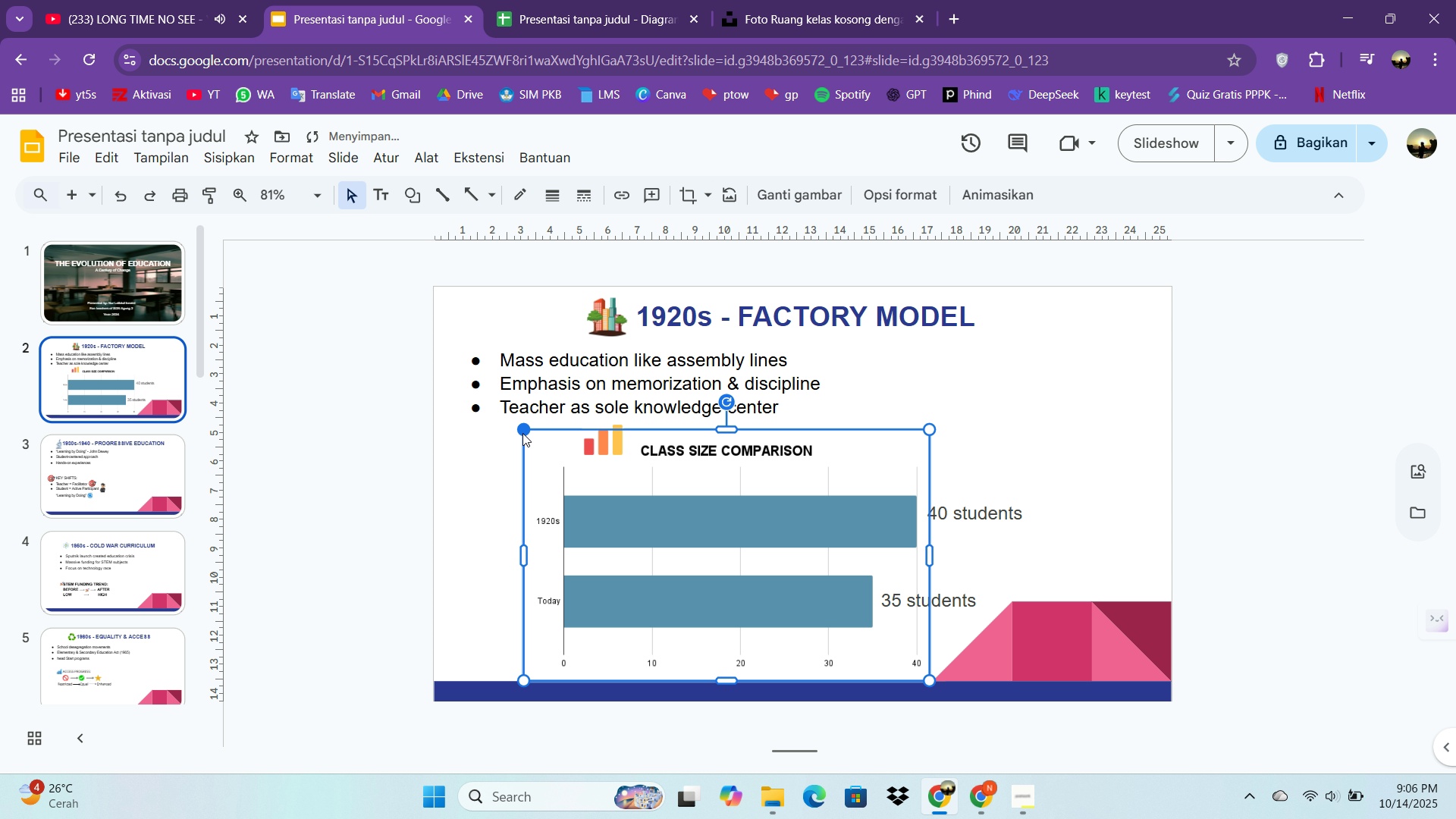 
left_click([522, 433])
 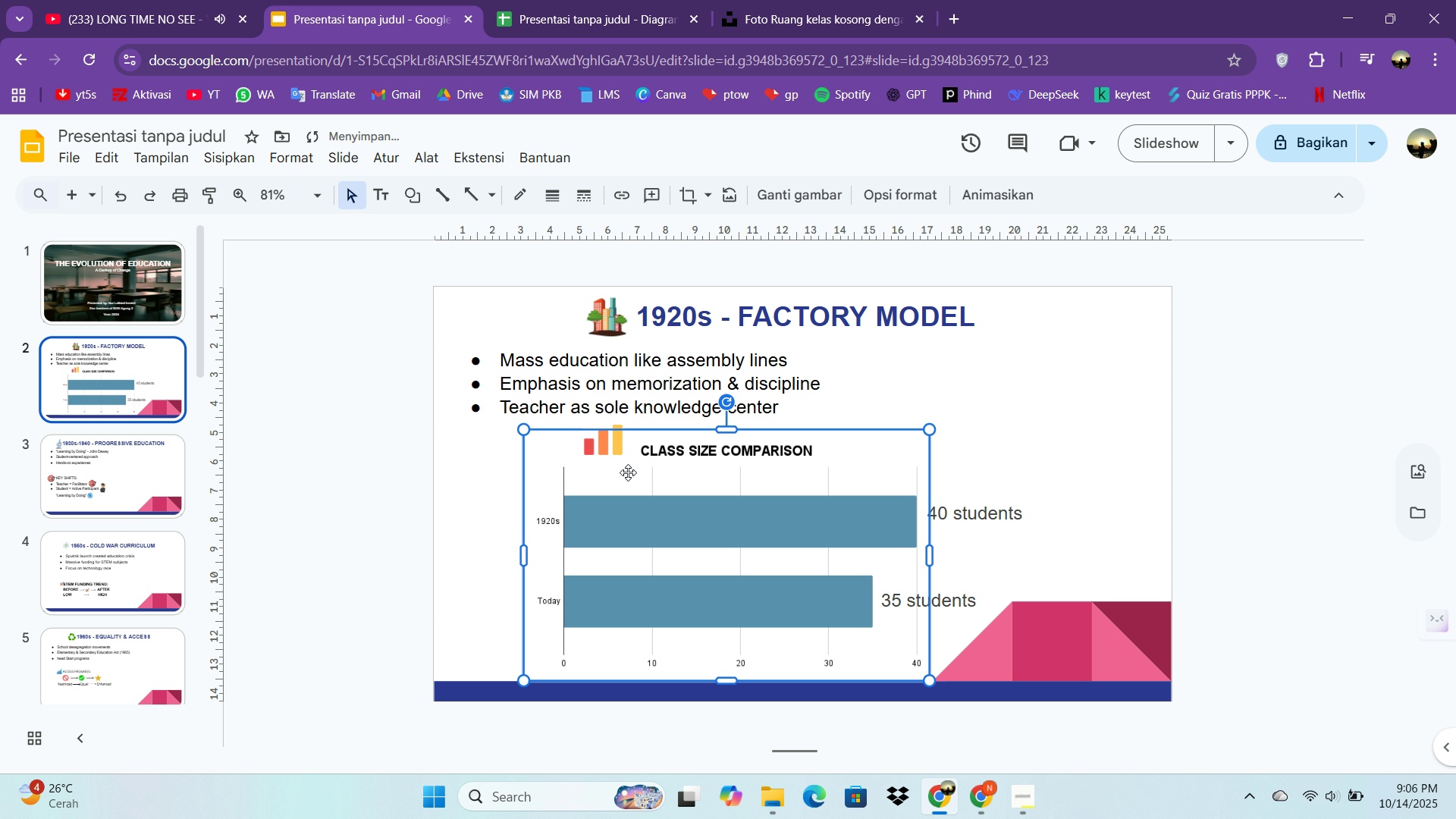 
left_click([1216, 611])
 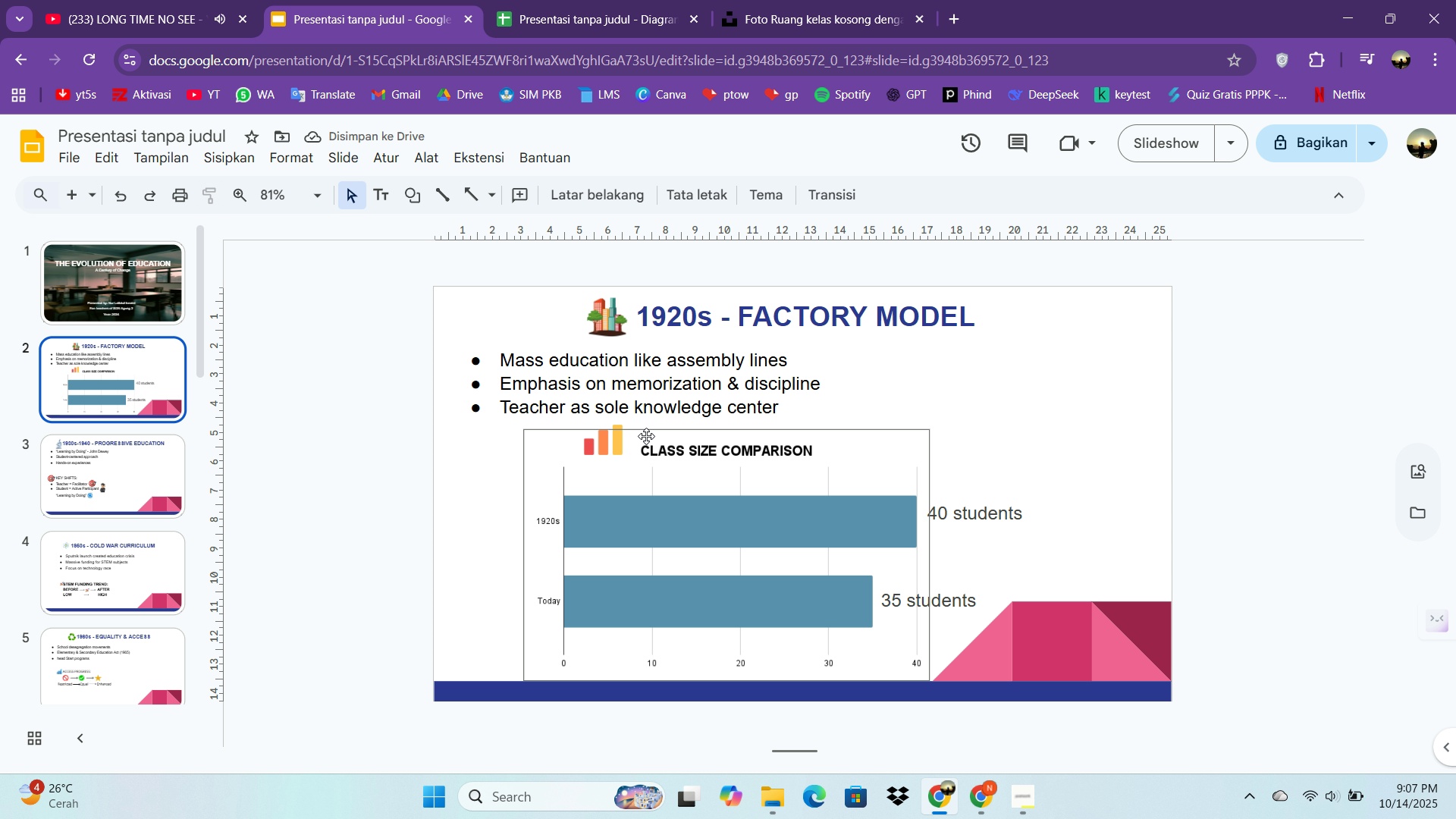 
left_click_drag(start_coordinate=[616, 441], to_coordinate=[632, 447])
 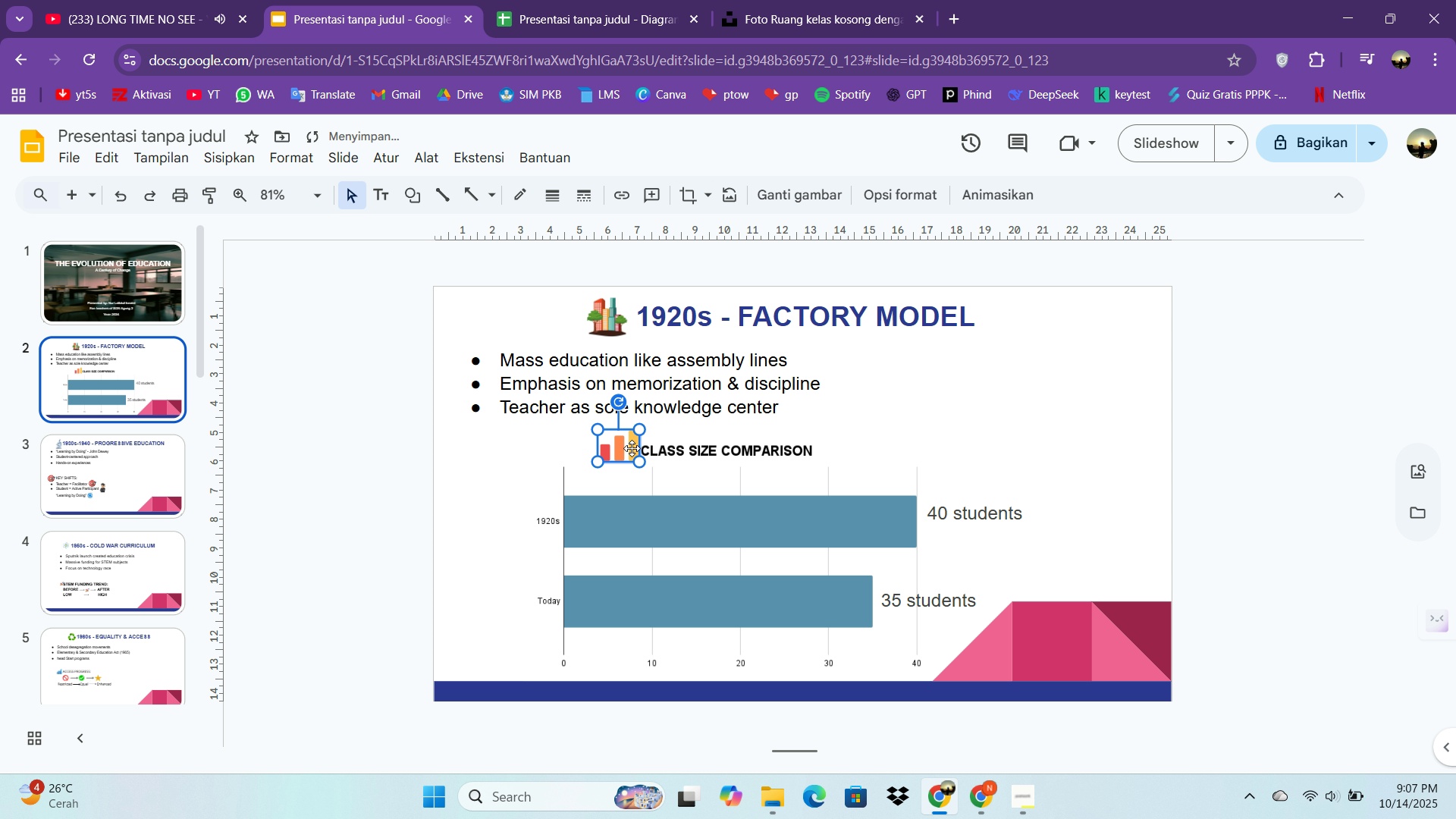 
left_click_drag(start_coordinate=[632, 448], to_coordinate=[629, 457])
 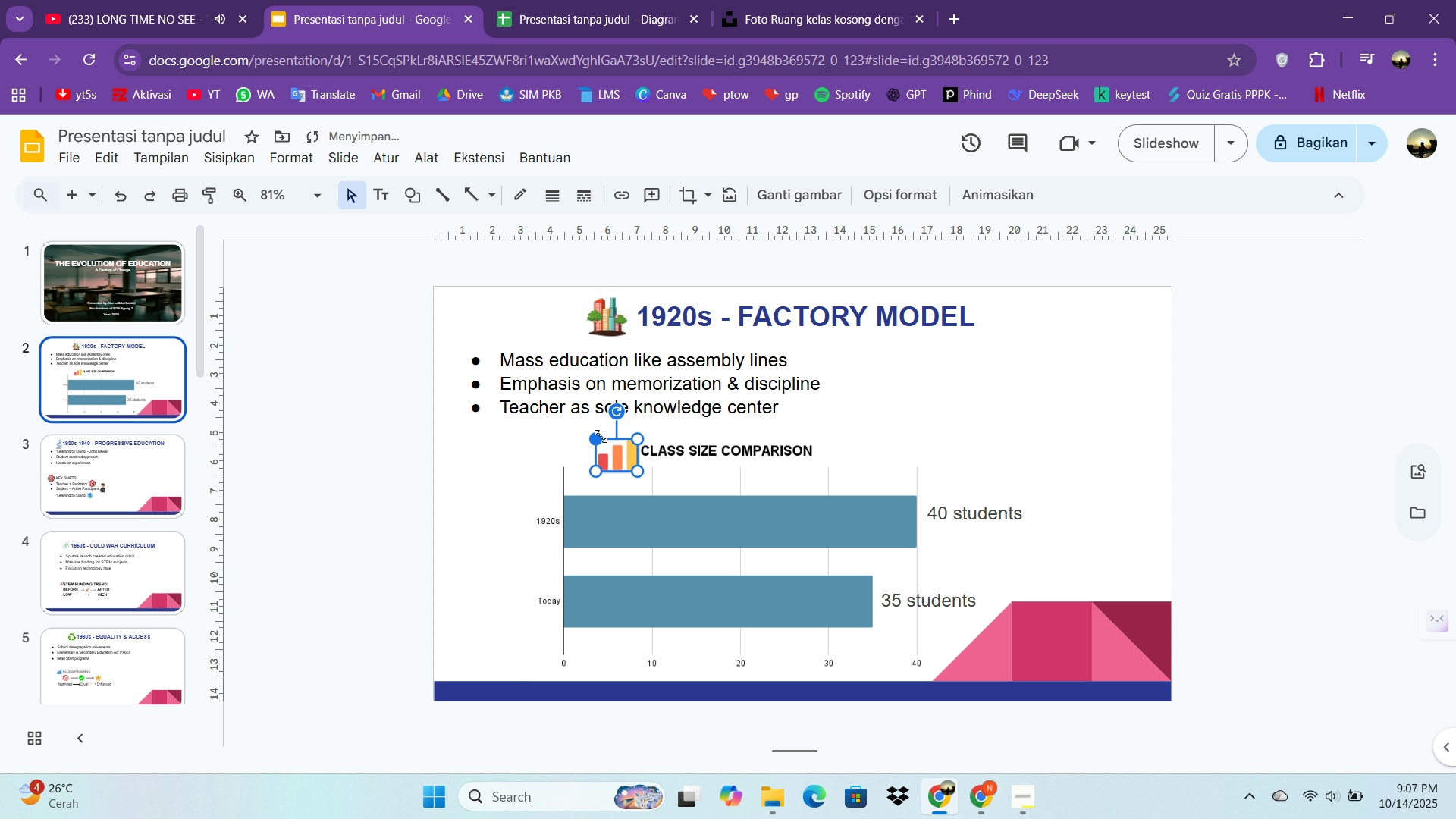 
left_click_drag(start_coordinate=[596, 435], to_coordinate=[617, 442])
 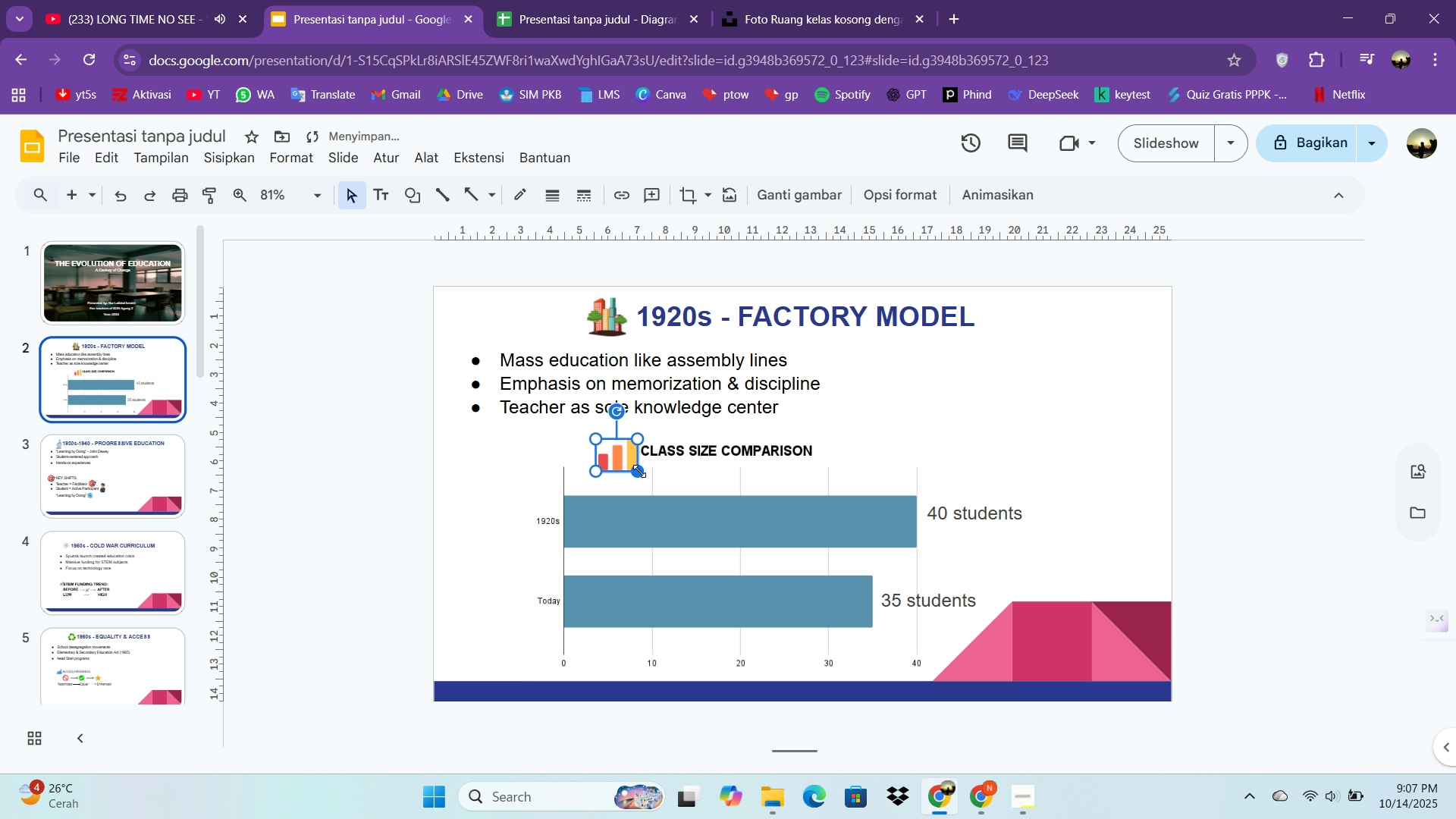 
left_click_drag(start_coordinate=[639, 471], to_coordinate=[629, 463])
 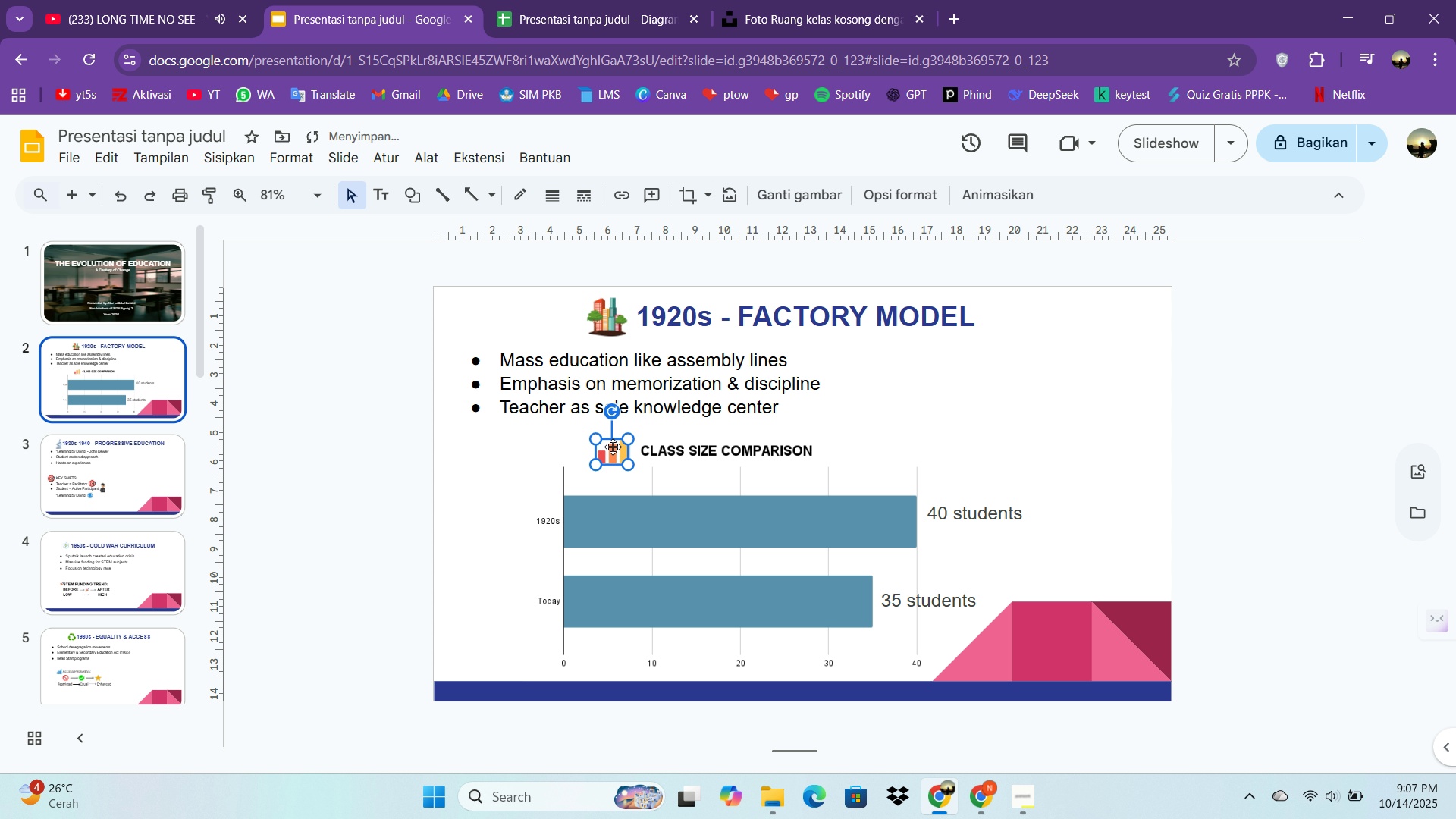 
left_click_drag(start_coordinate=[610, 447], to_coordinate=[619, 445])
 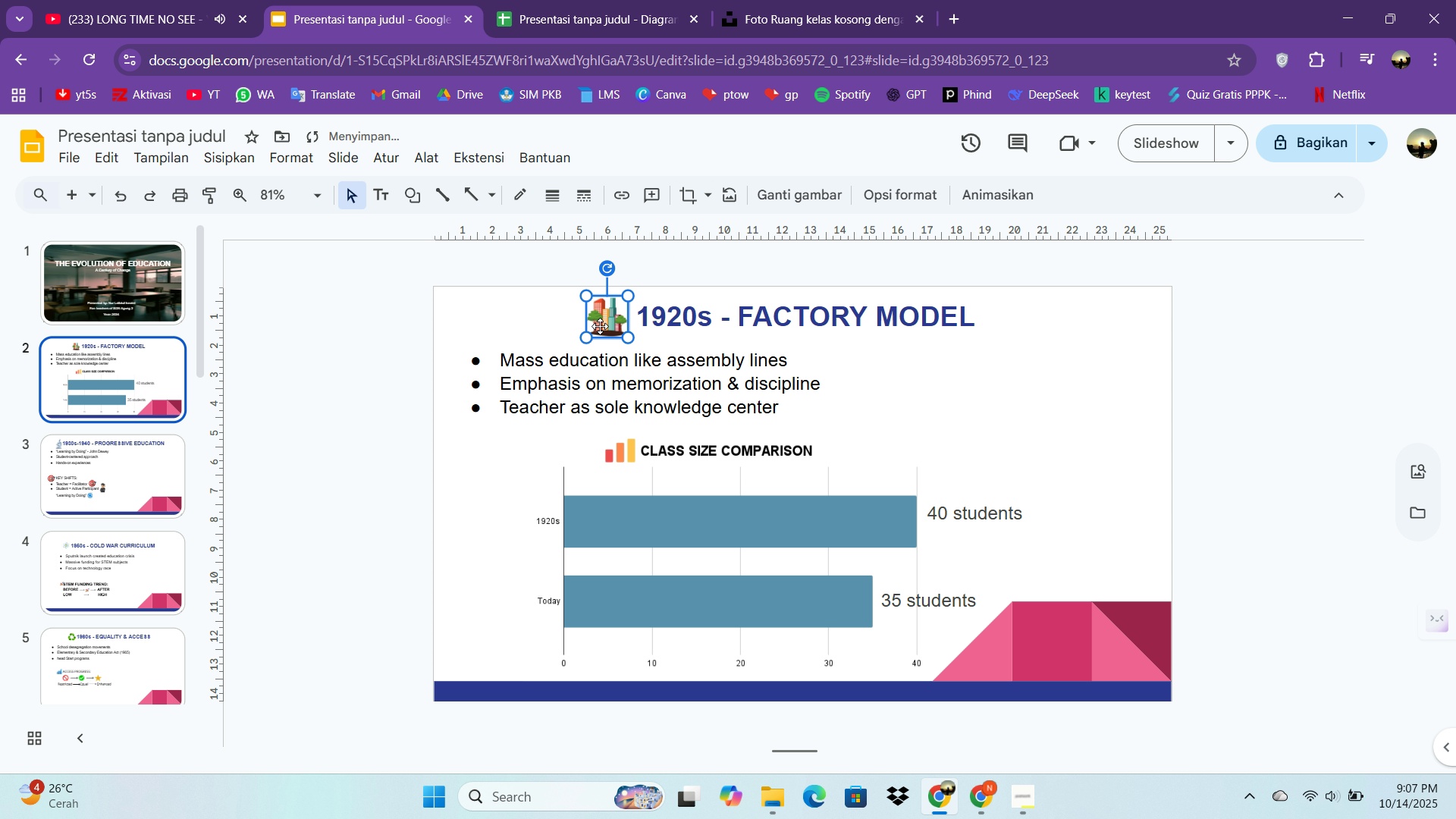 
left_click([600, 326])
 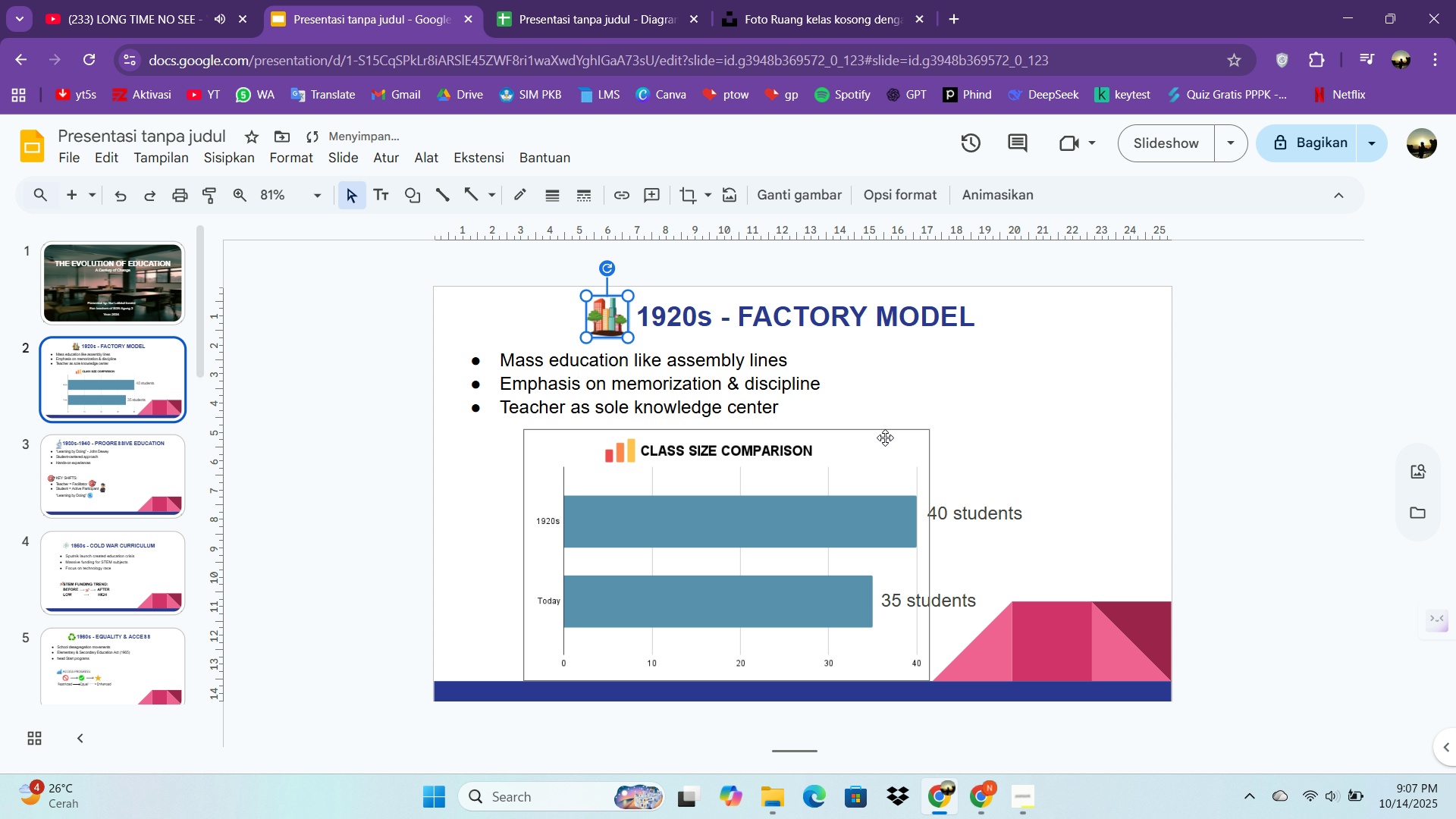 
left_click([885, 438])
 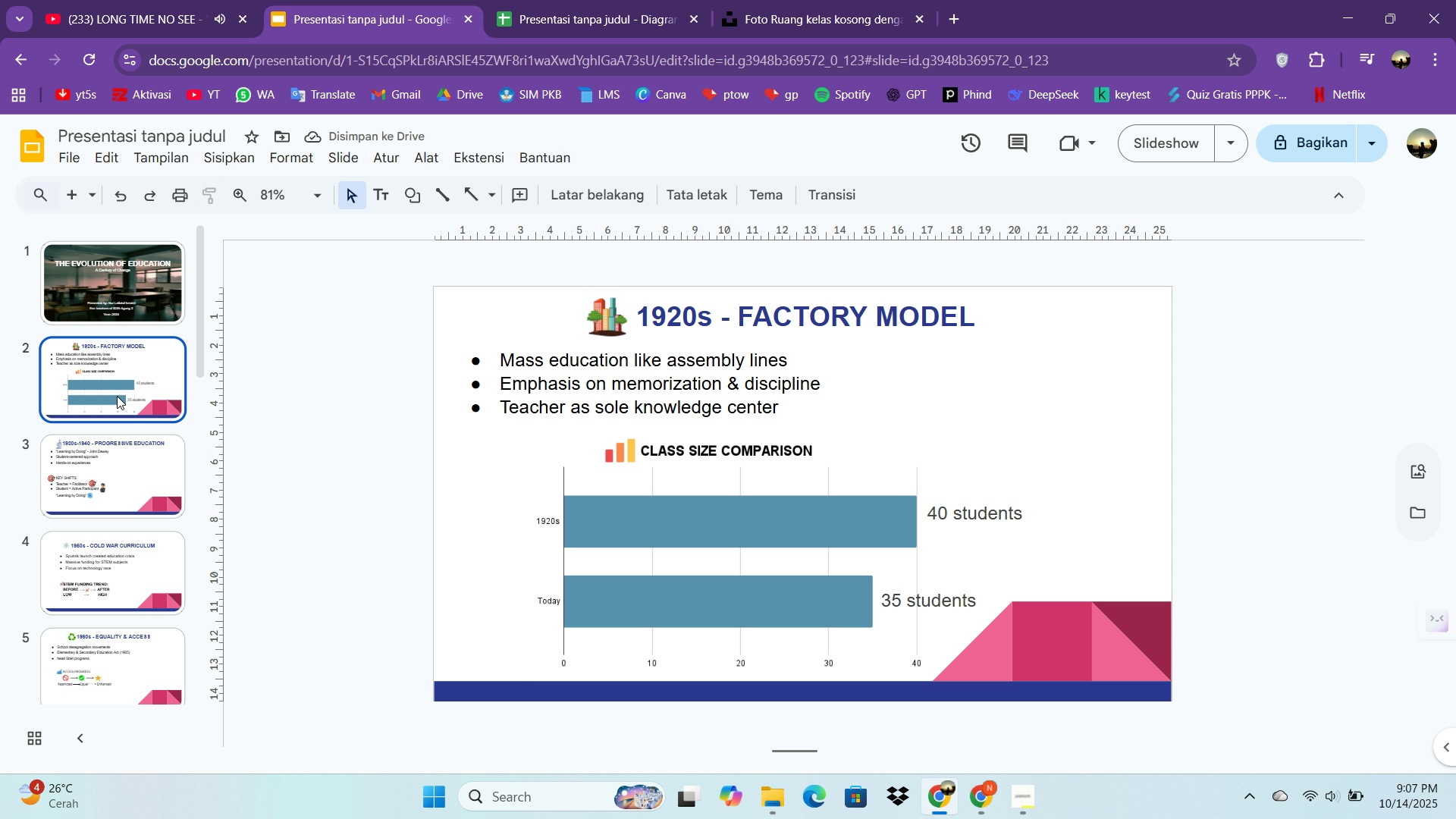 
left_click([117, 396])
 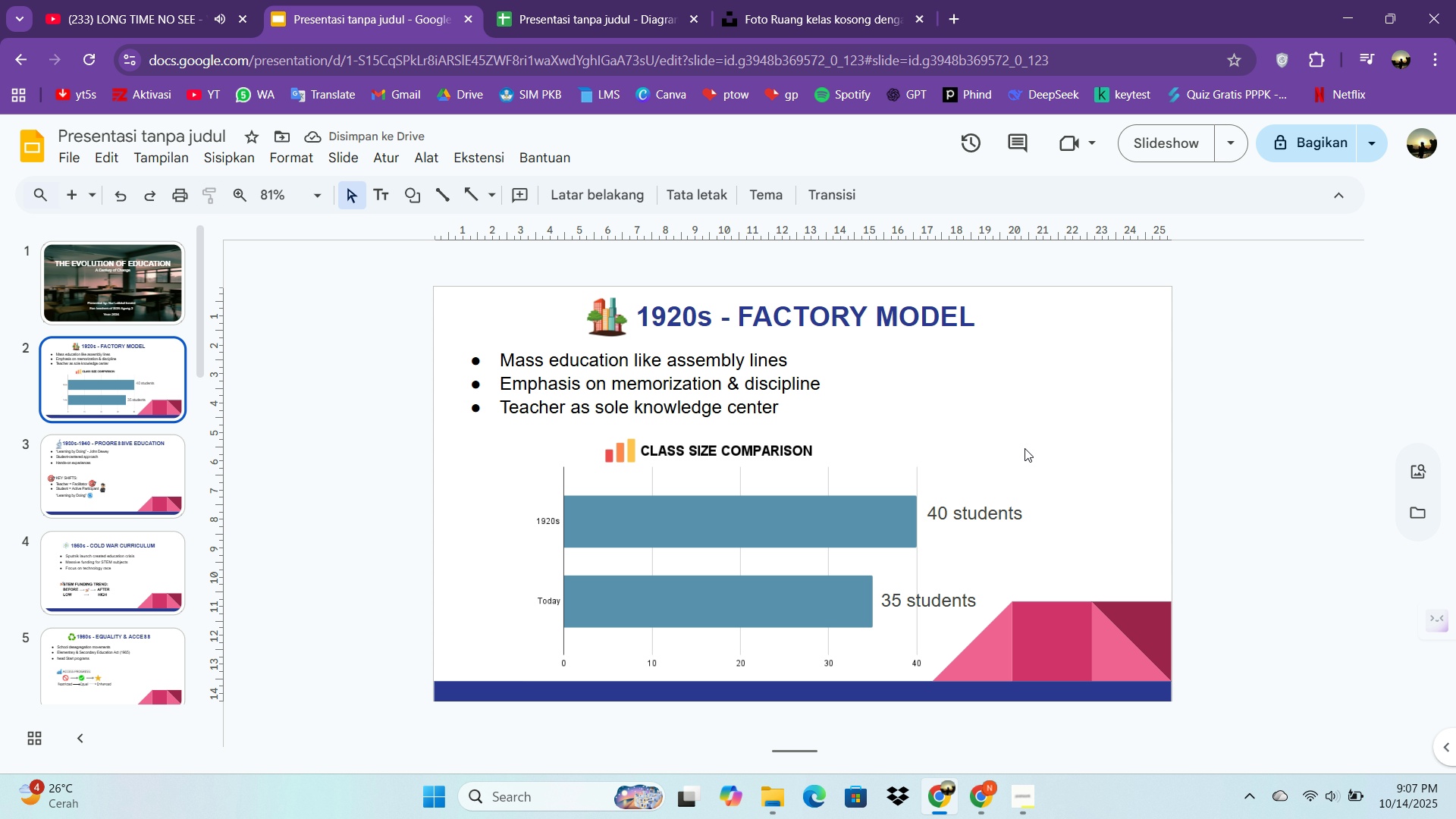 
double_click([1028, 443])
 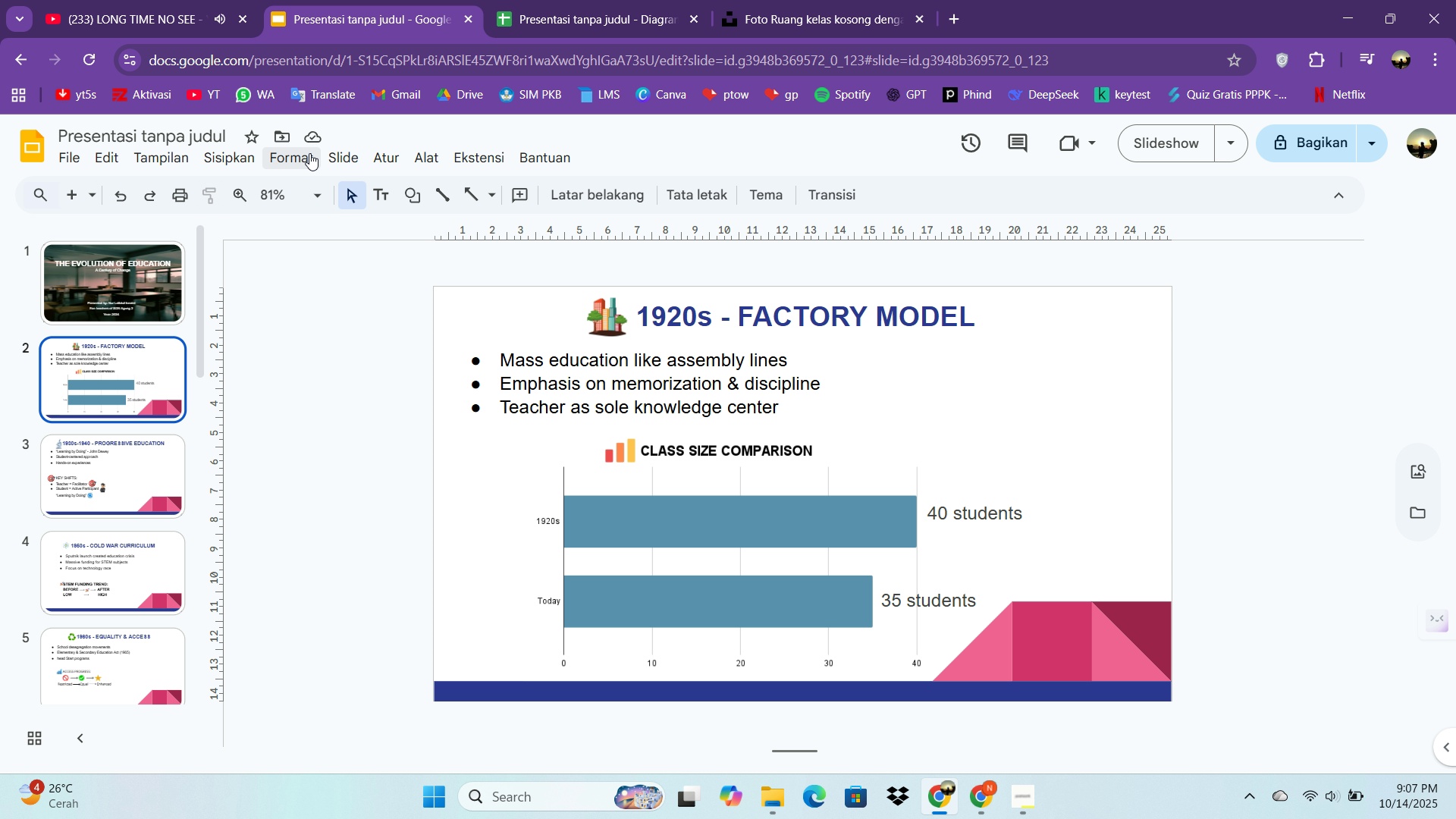 
left_click([327, 158])
 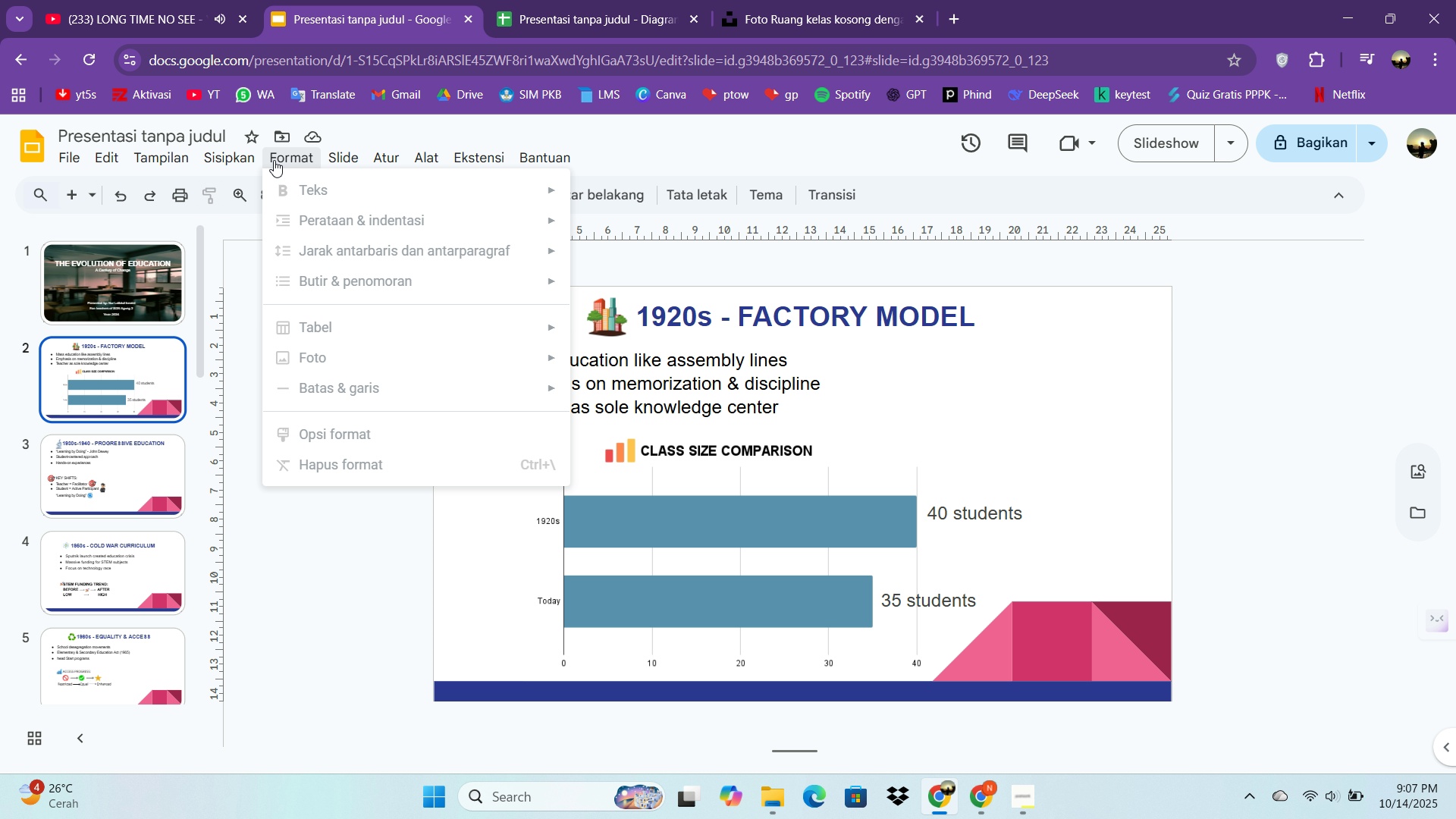 
double_click([273, 159])
 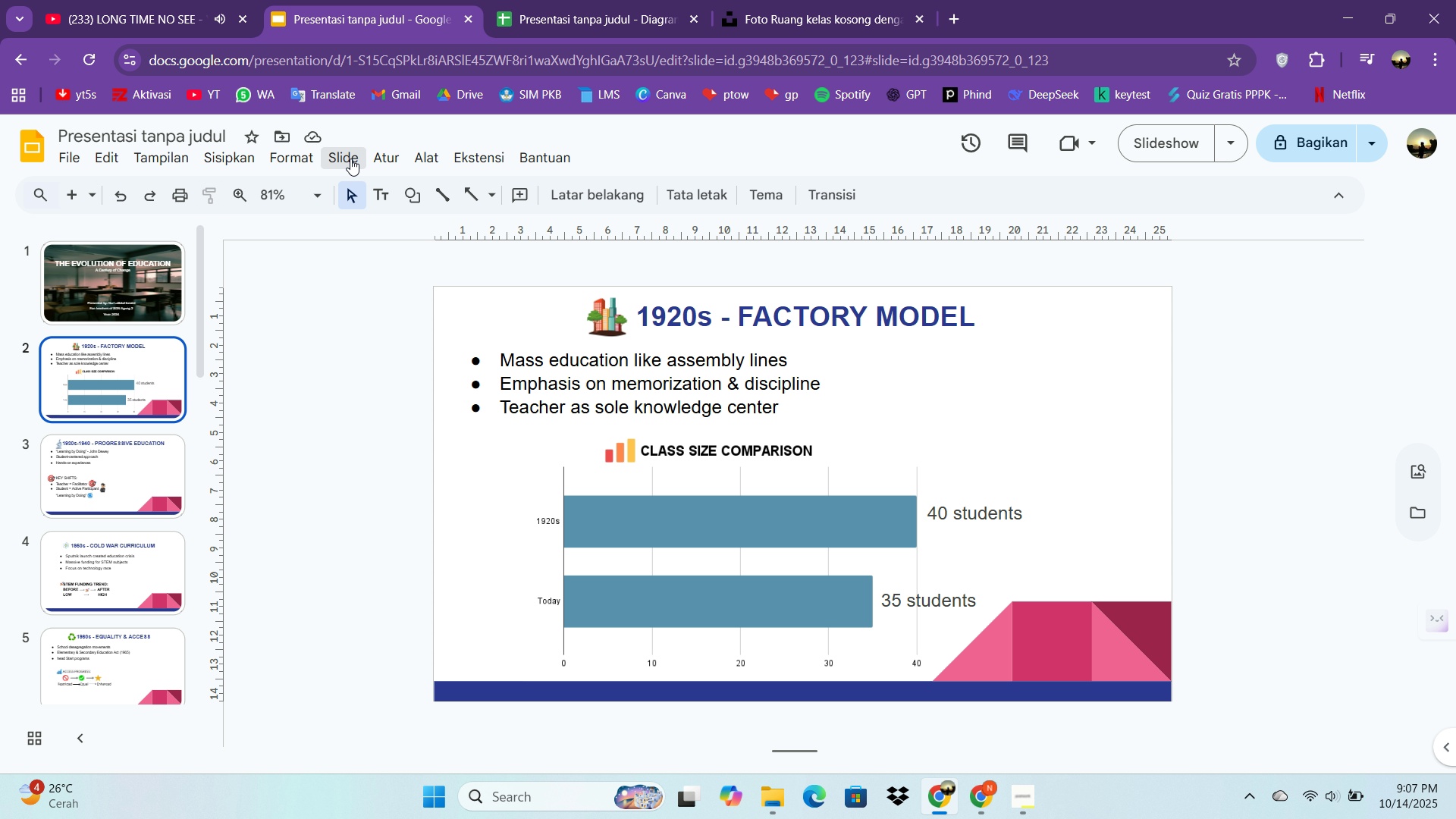 
triple_click([350, 158])
 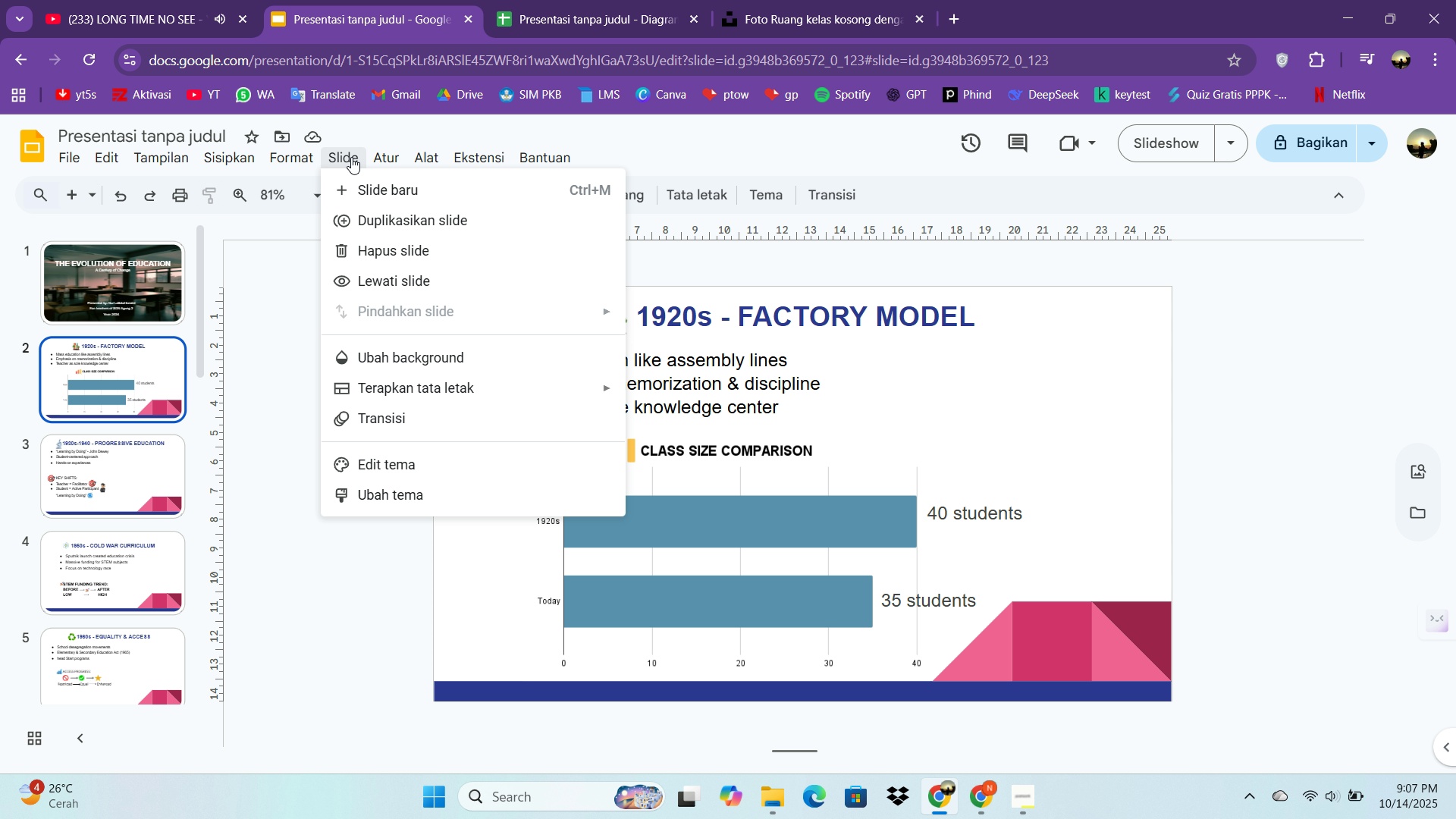 
triple_click([350, 158])
 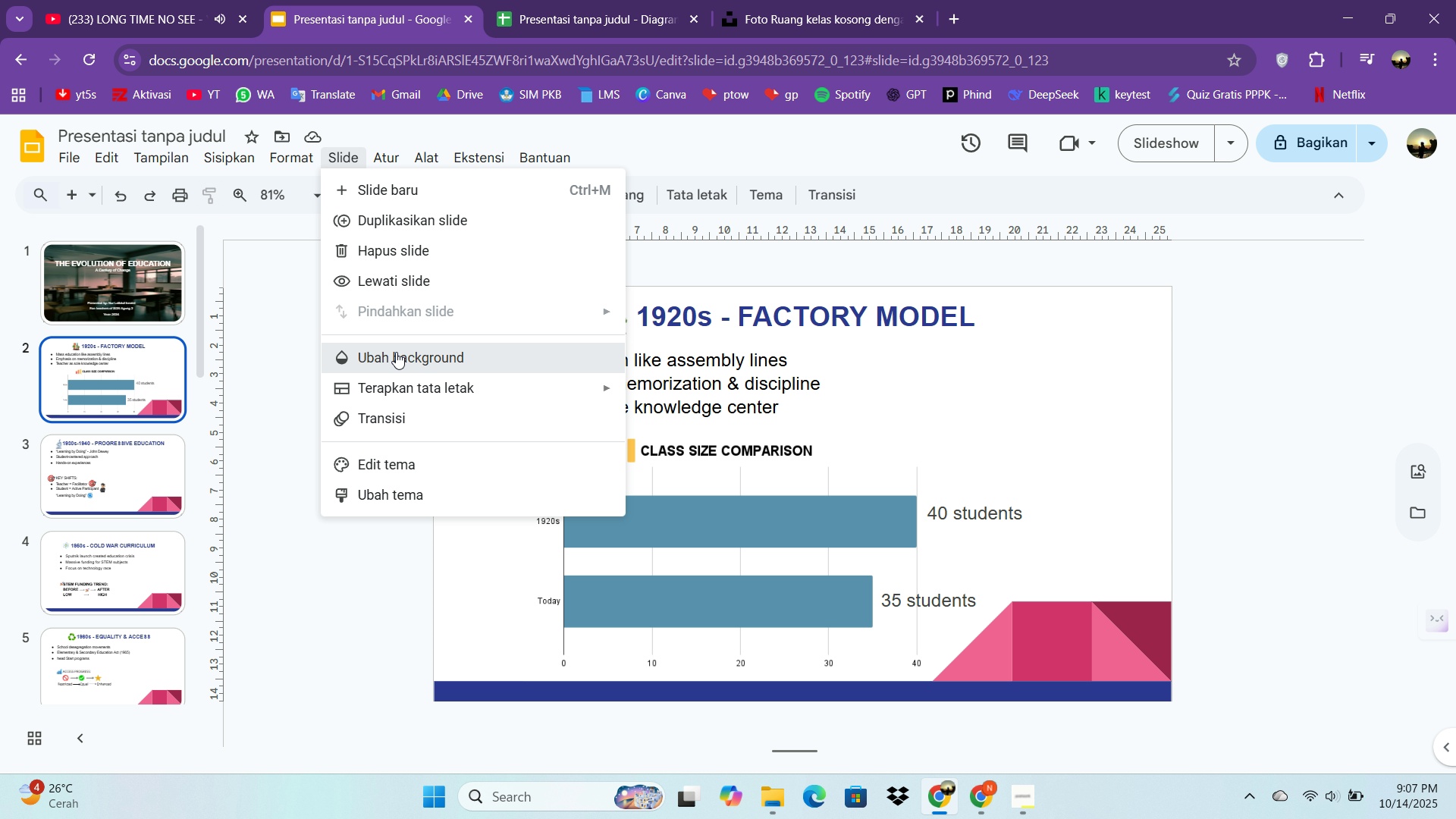 
left_click([396, 352])
 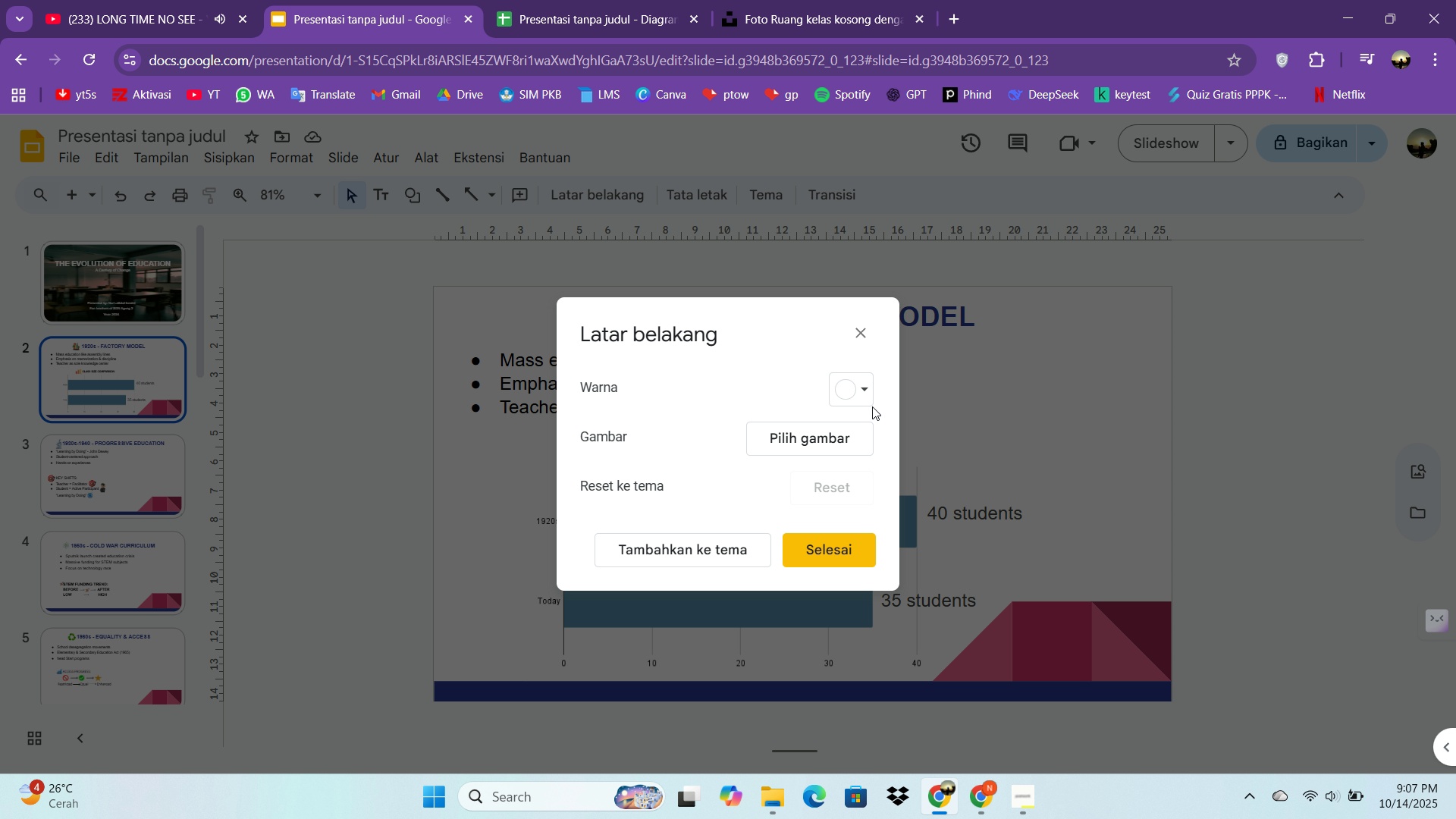 
left_click([867, 399])
 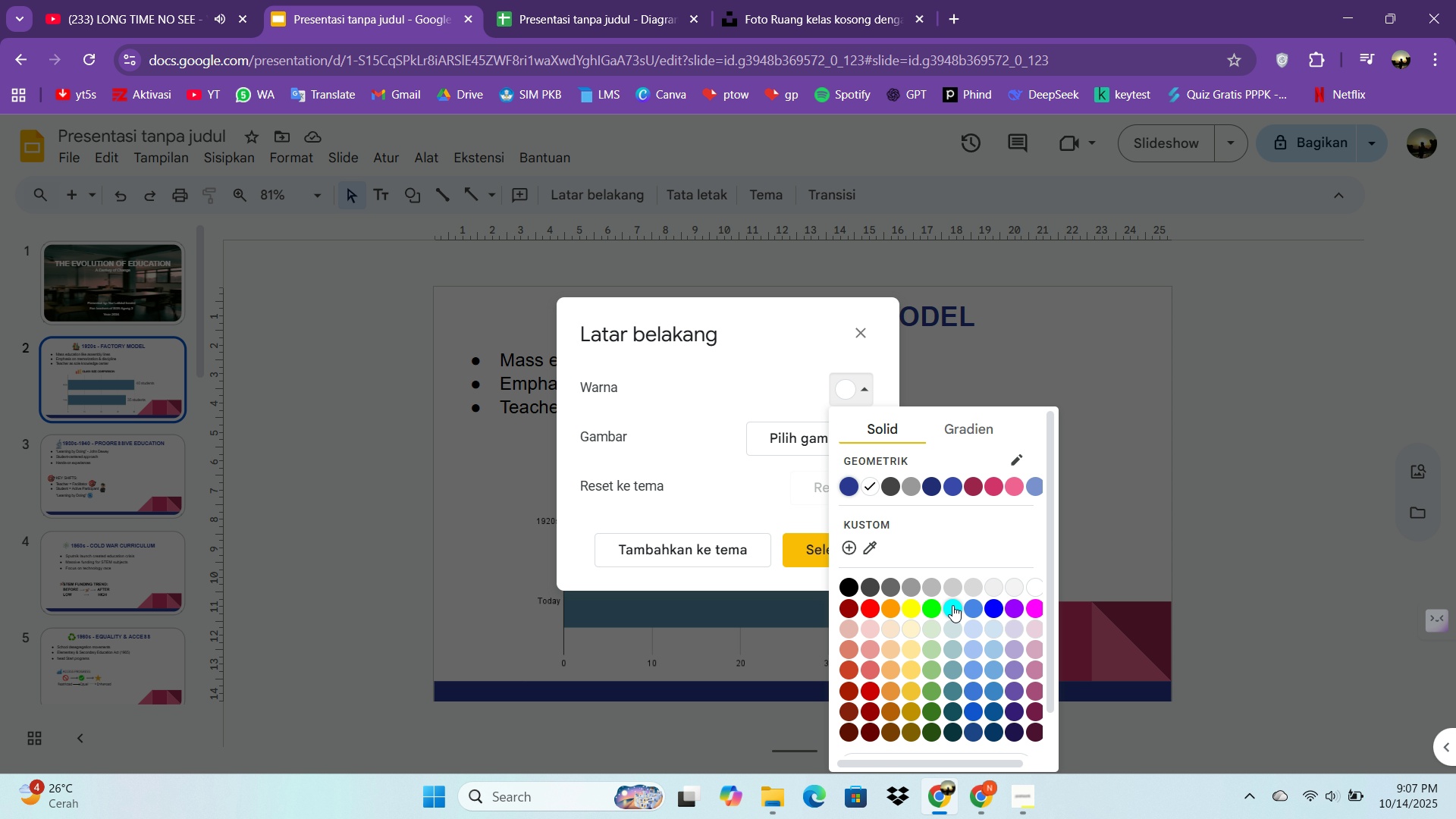 
scroll: coordinate [962, 623], scroll_direction: down, amount: 1.0
 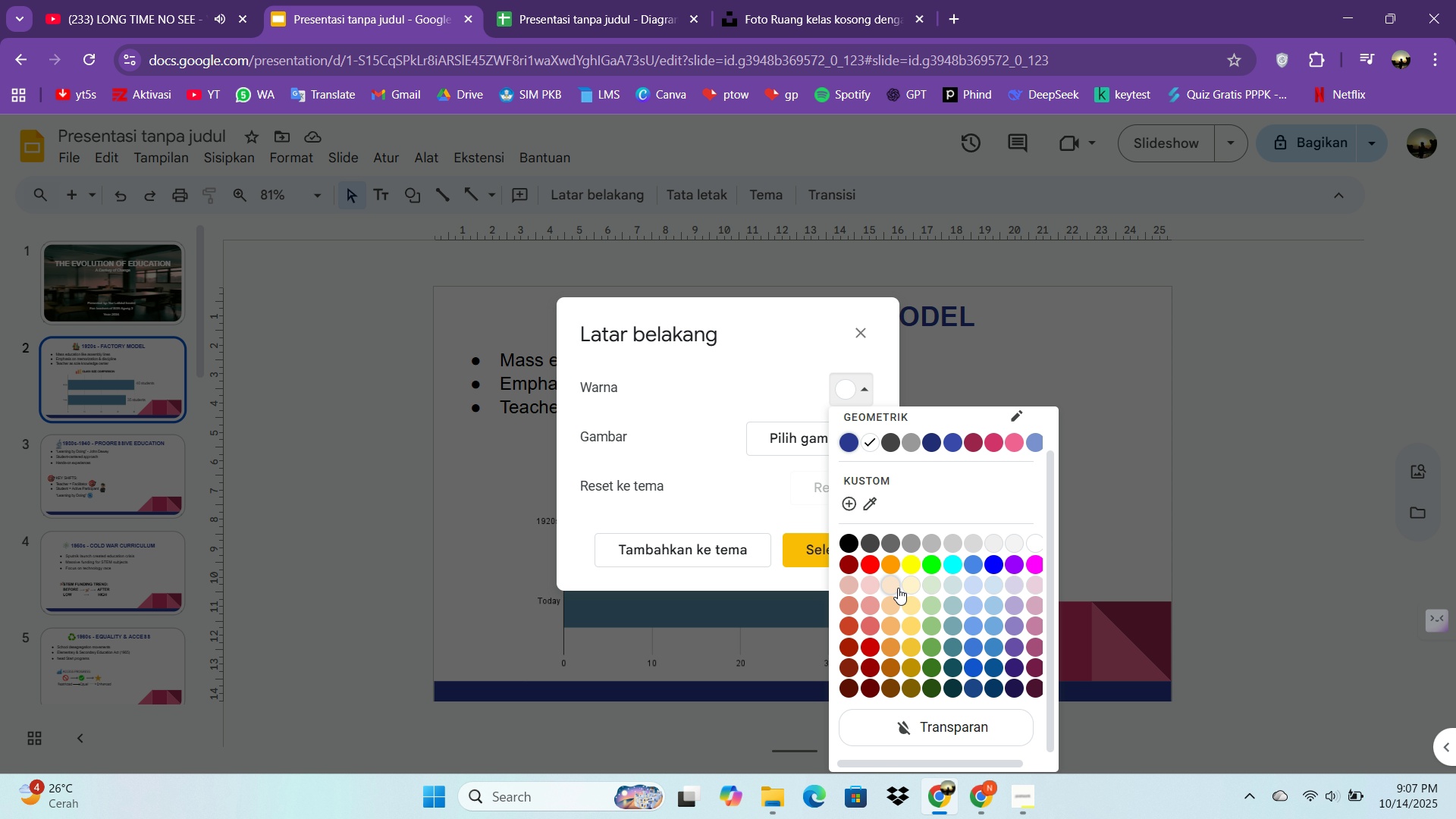 
left_click([896, 588])
 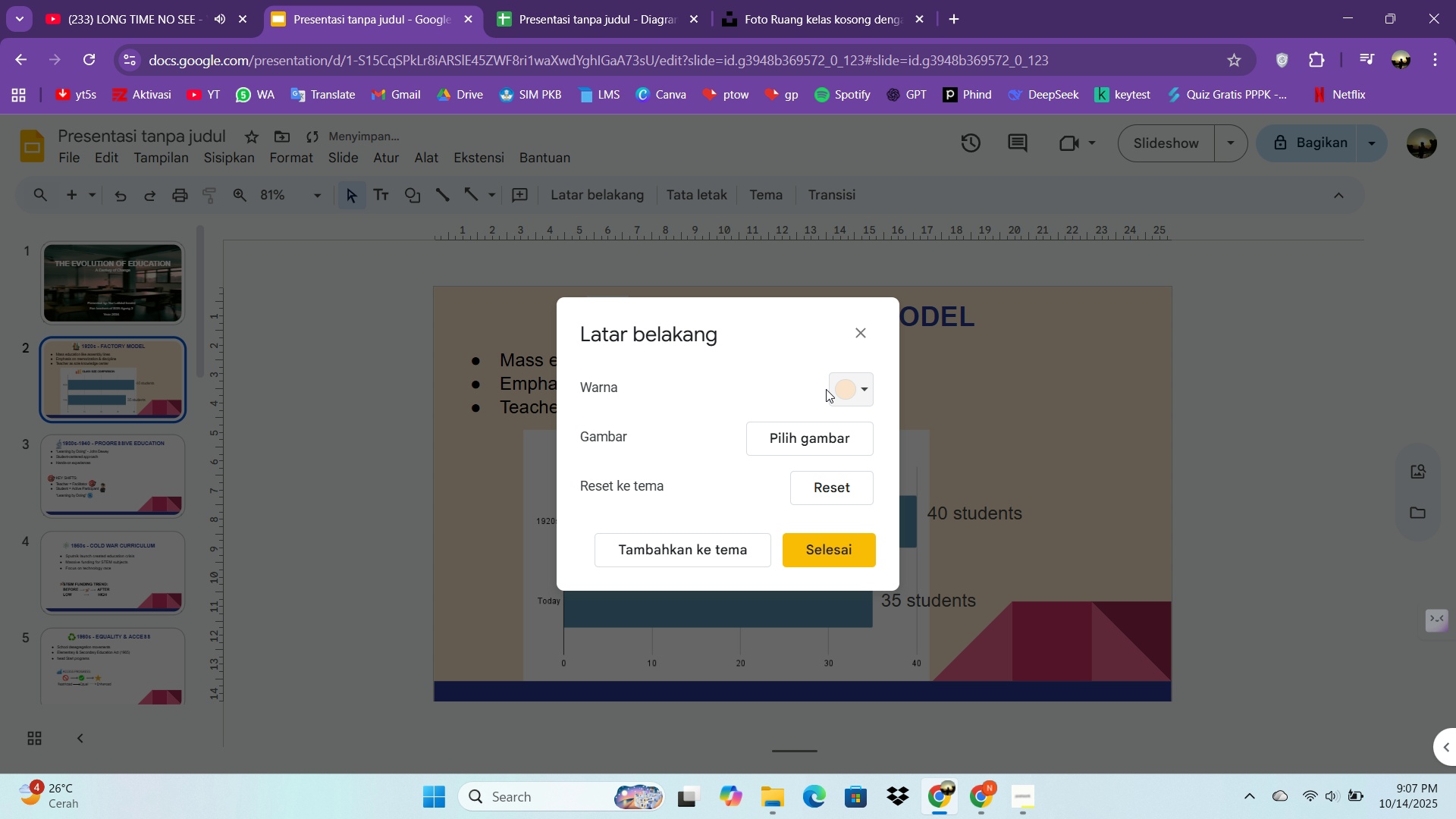 
left_click([836, 391])
 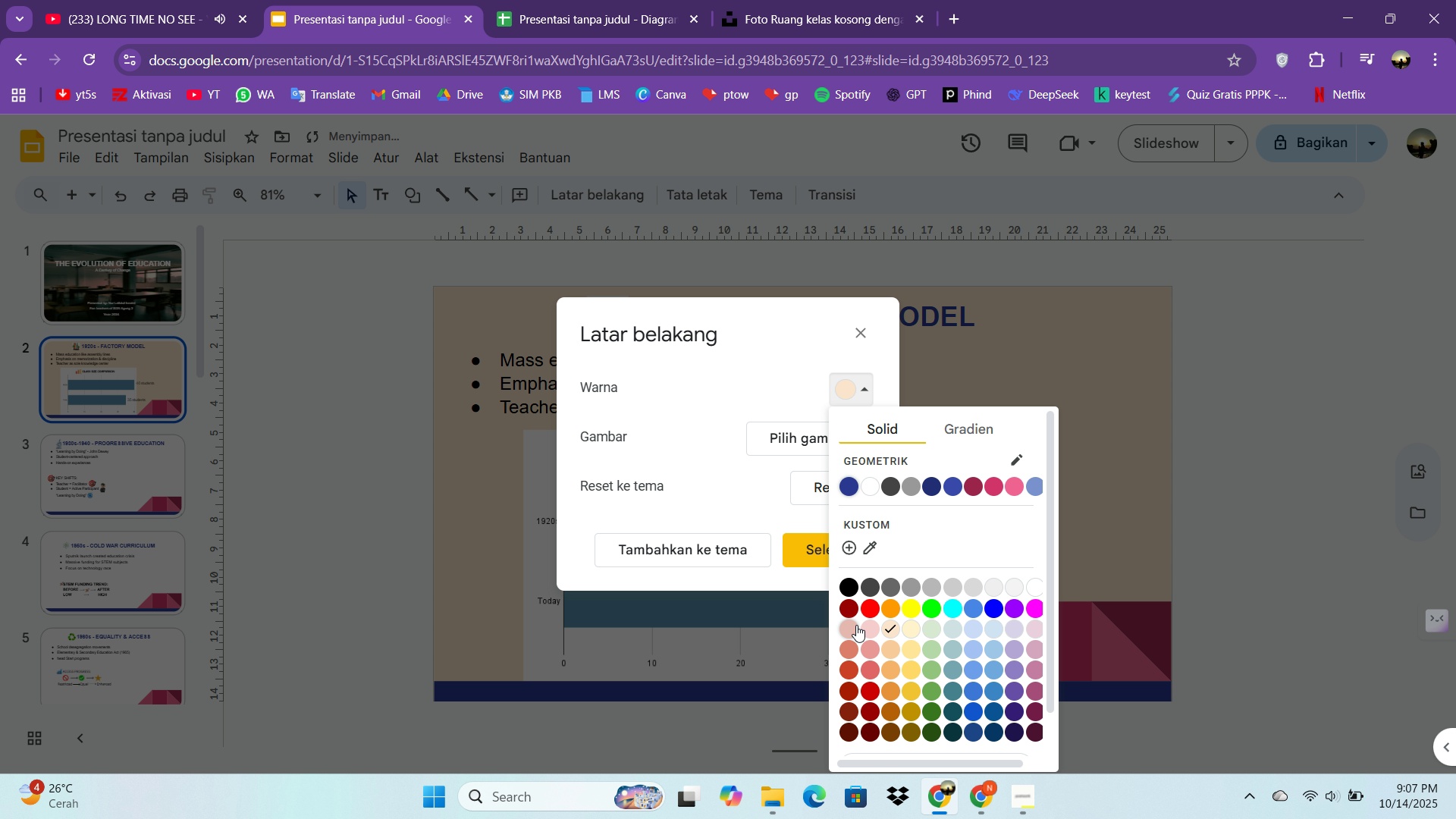 
left_click([856, 625])
 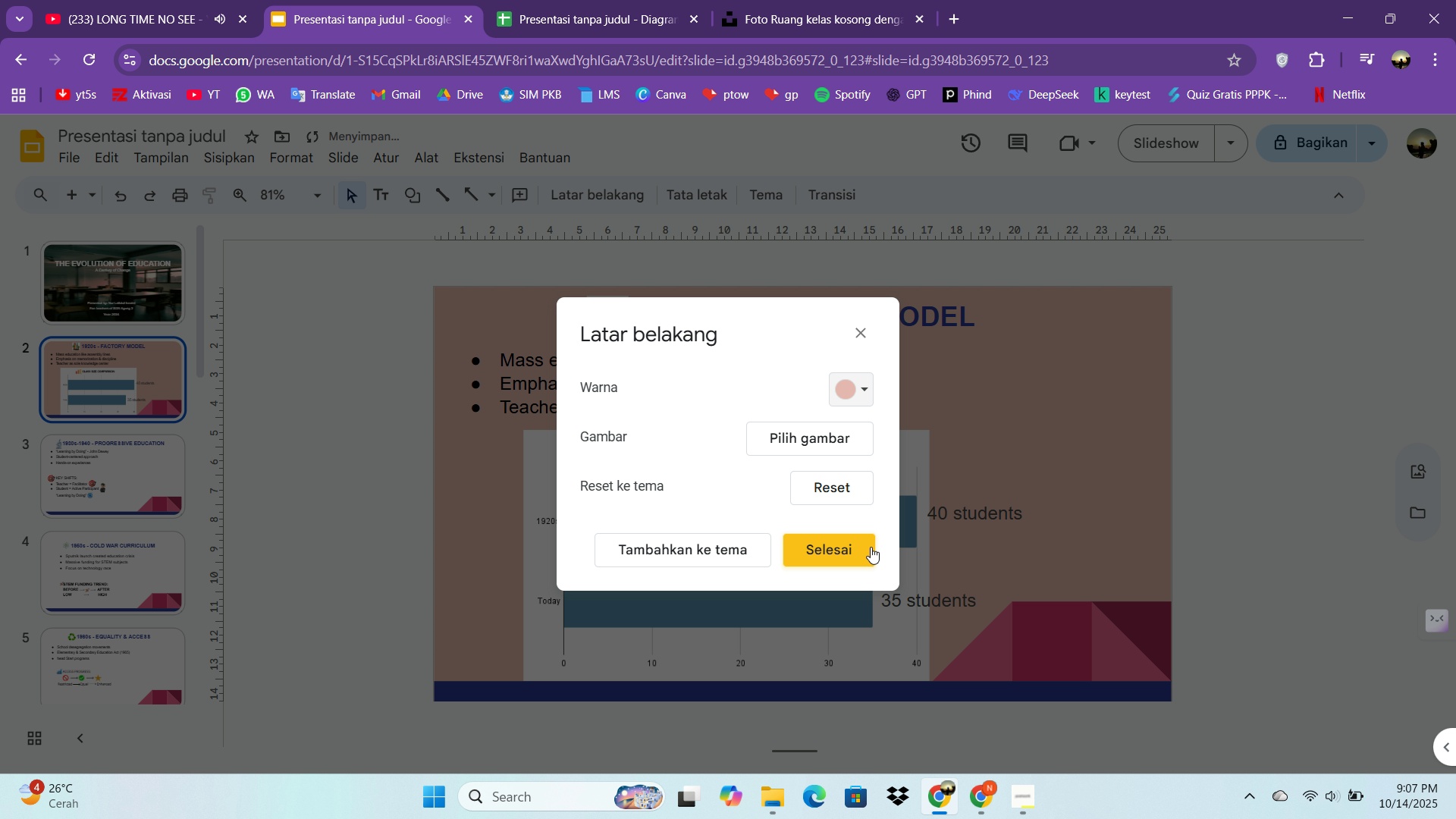 
left_click([871, 547])
 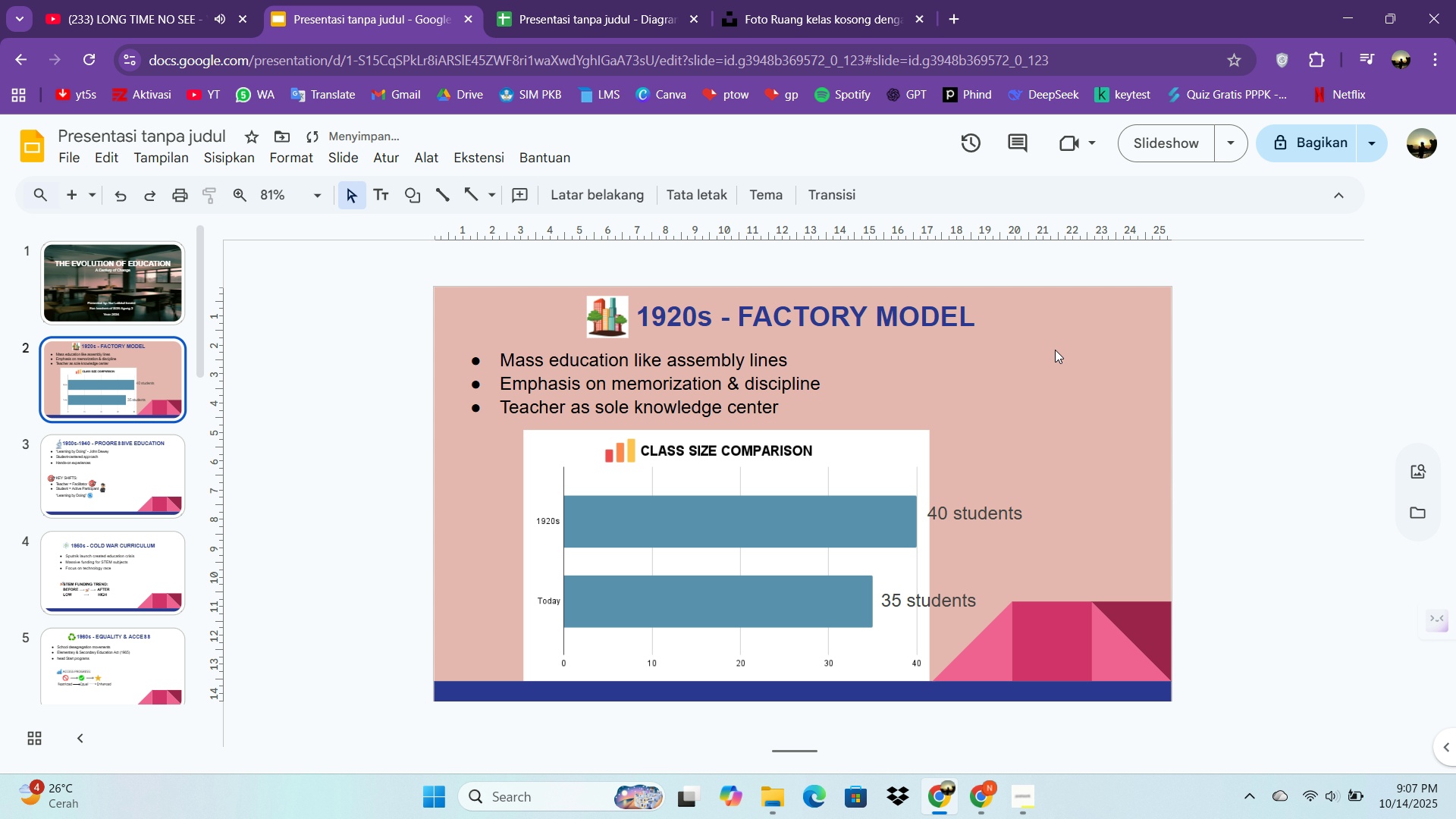 
key(Control+Z)
 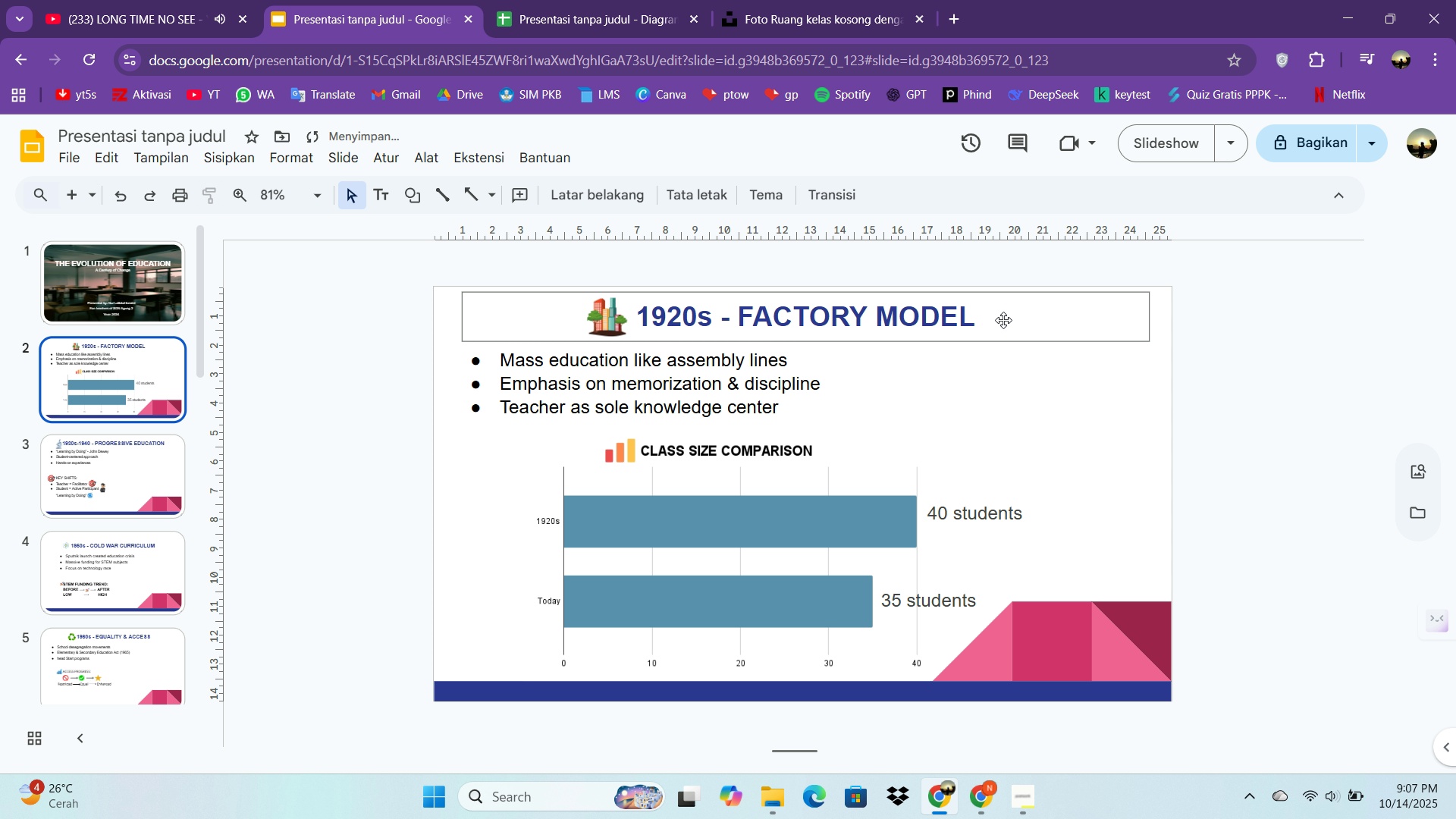 
key(Control+Z)
 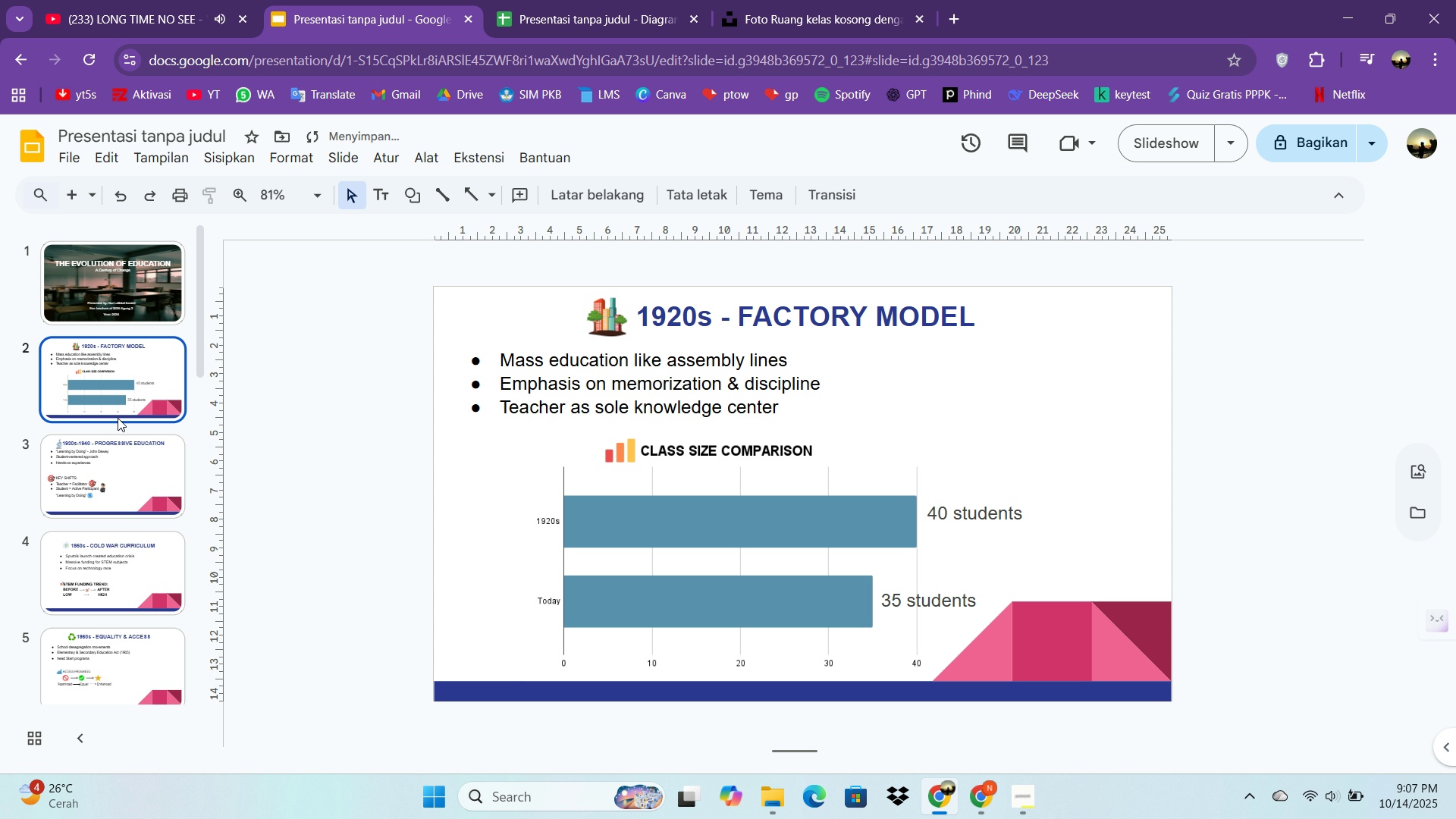 
left_click([102, 442])
 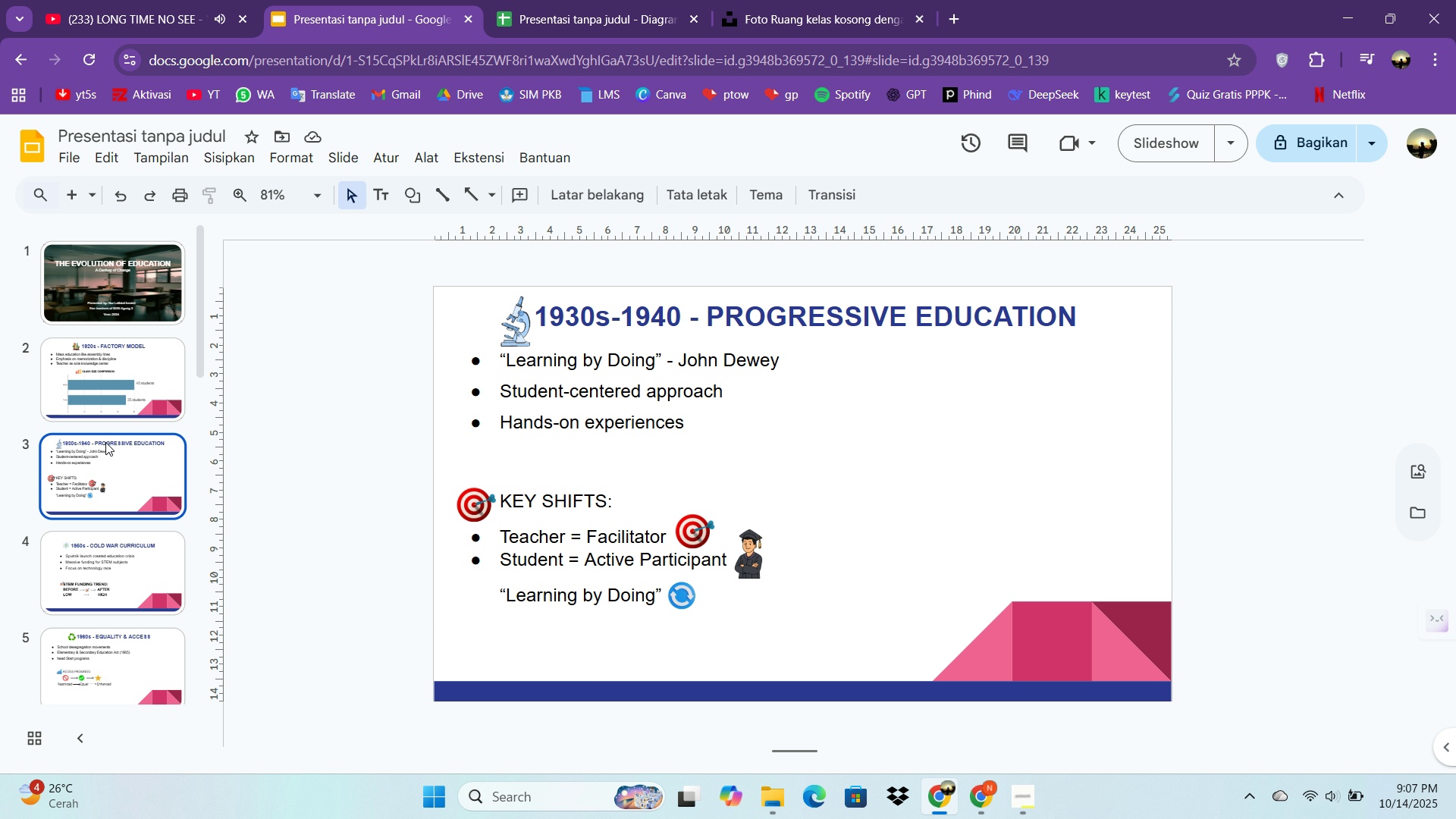 
wait(13.47)
 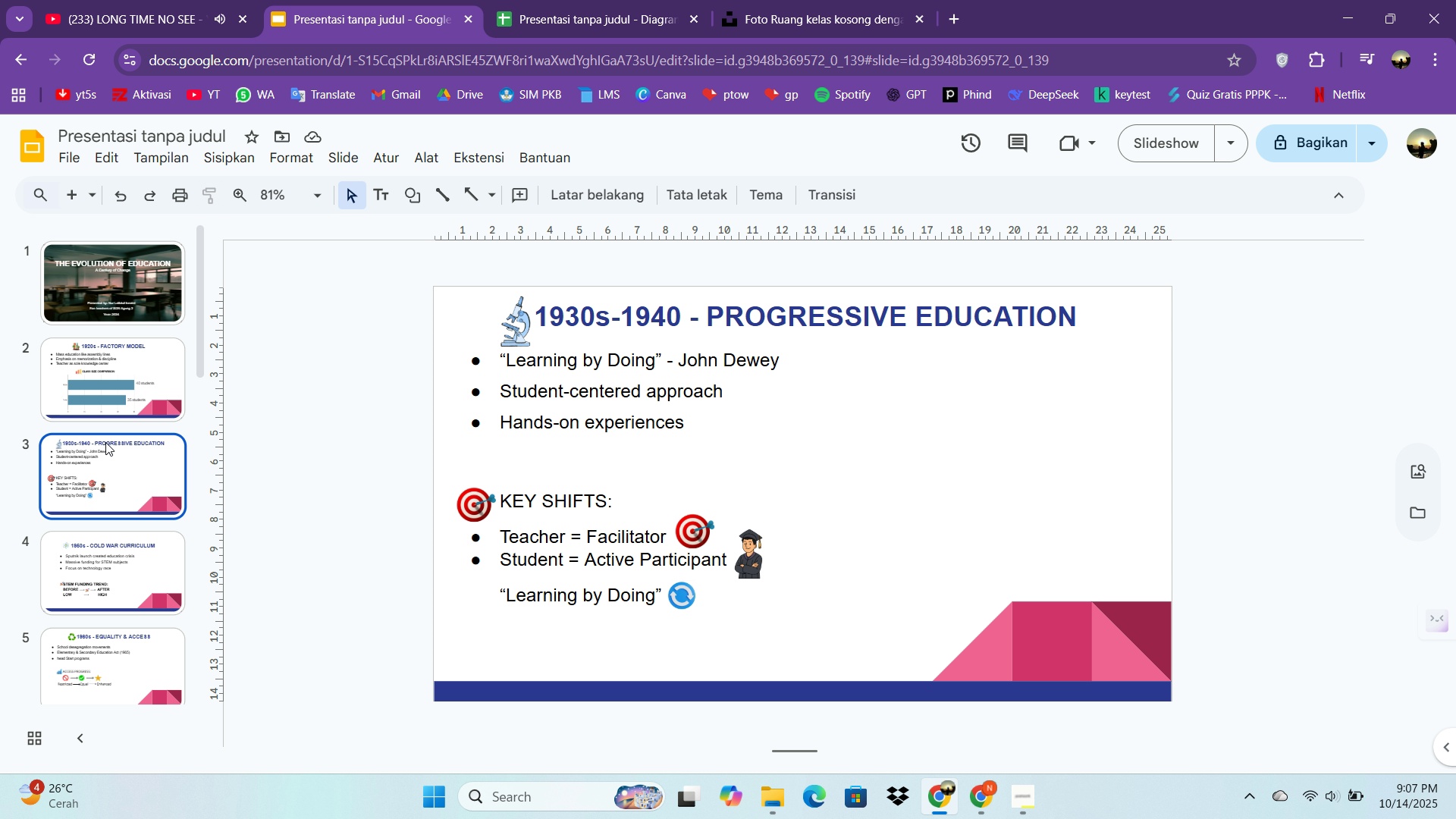 
left_click([123, 576])
 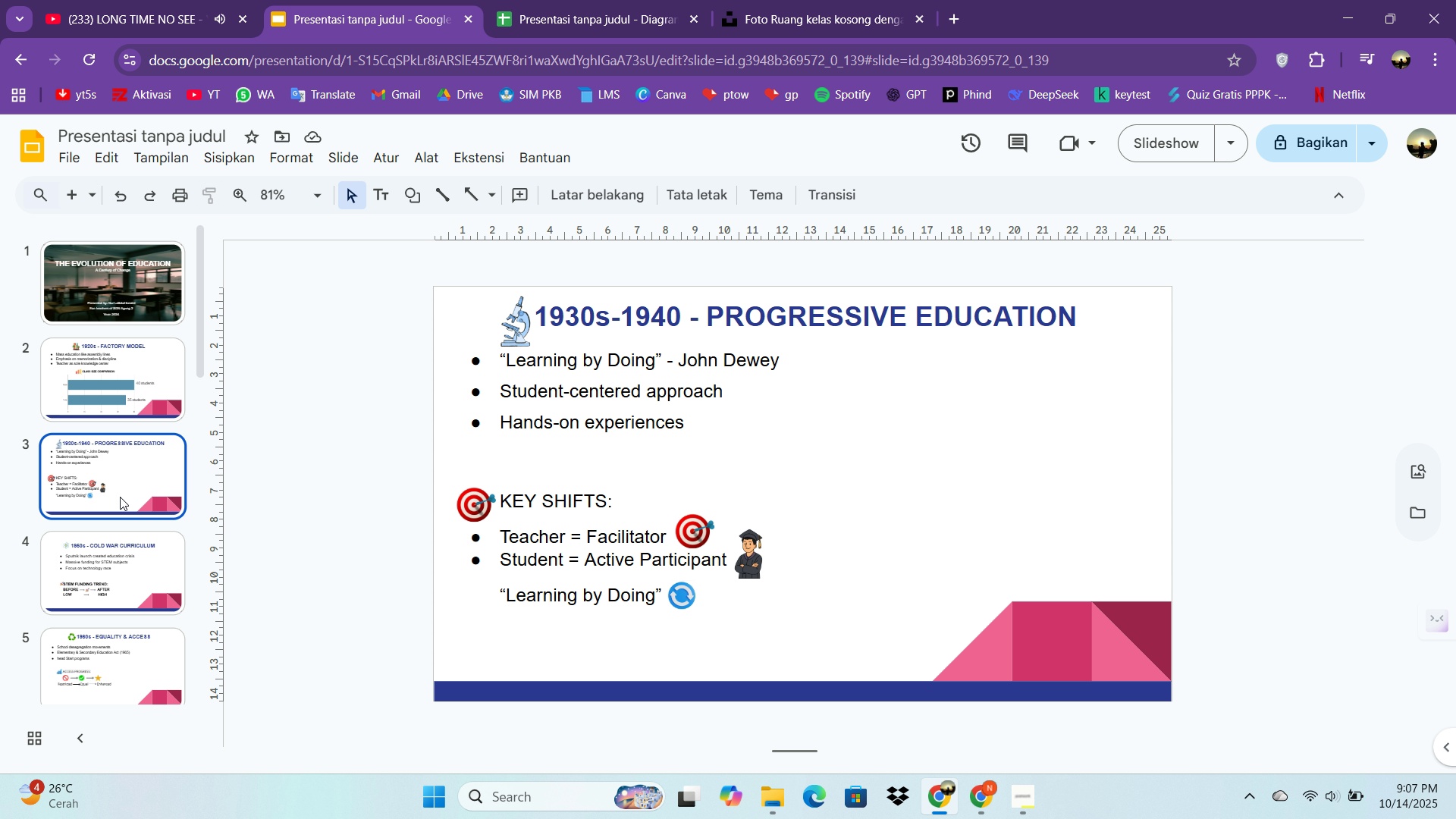 
left_click([120, 497])
 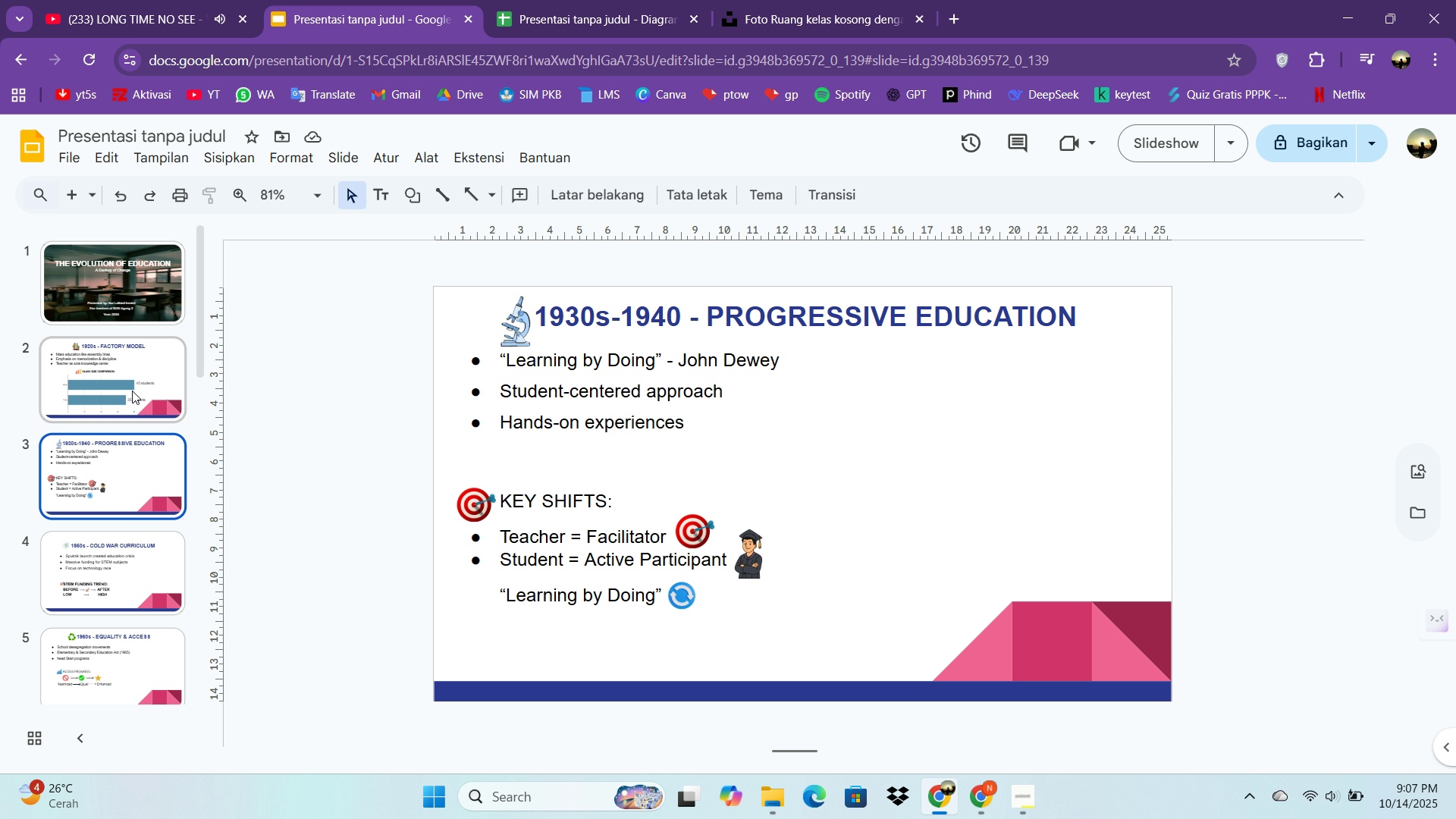 
left_click([131, 391])
 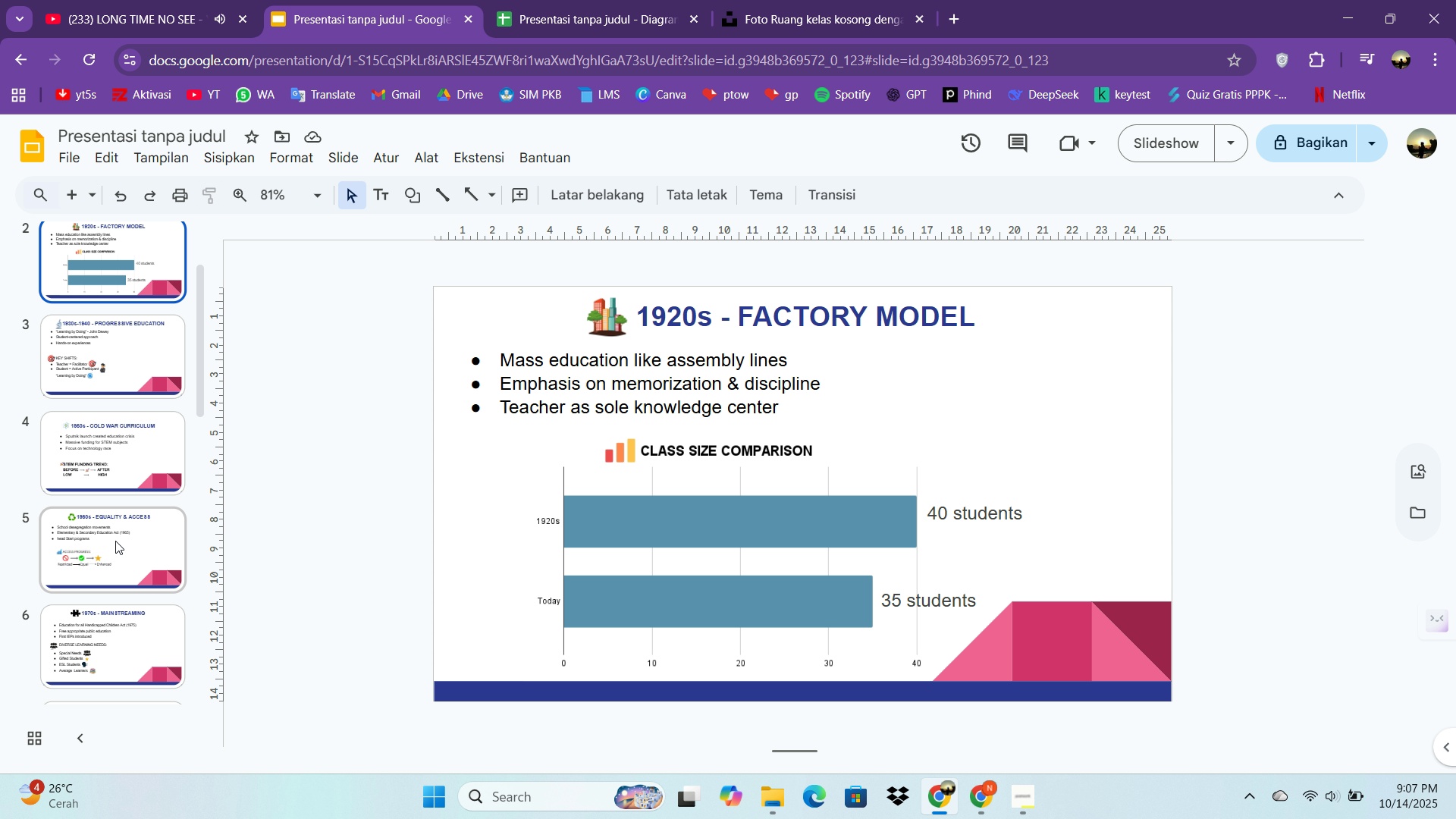 
wait(10.9)
 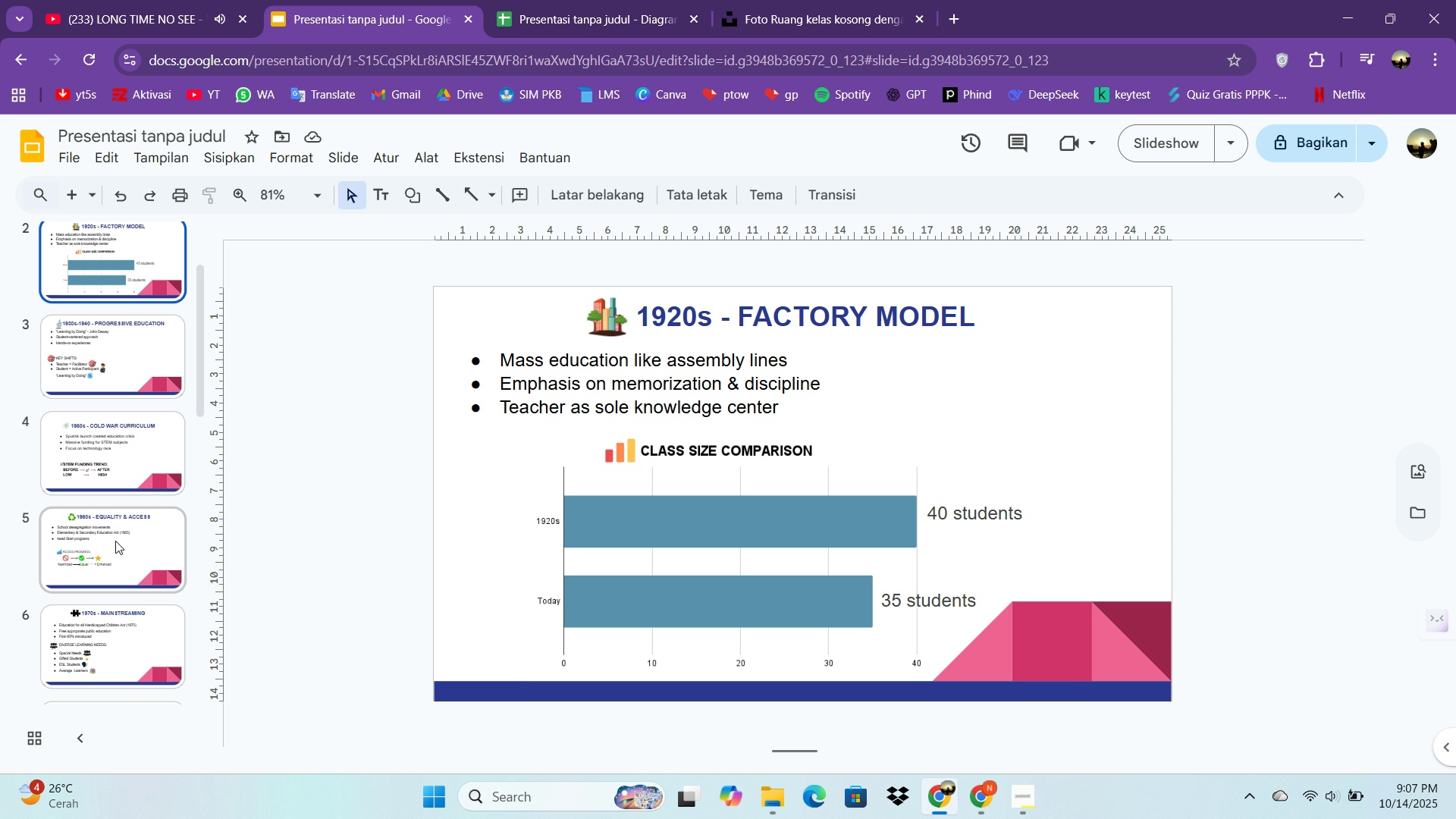 
left_click([60, 486])
 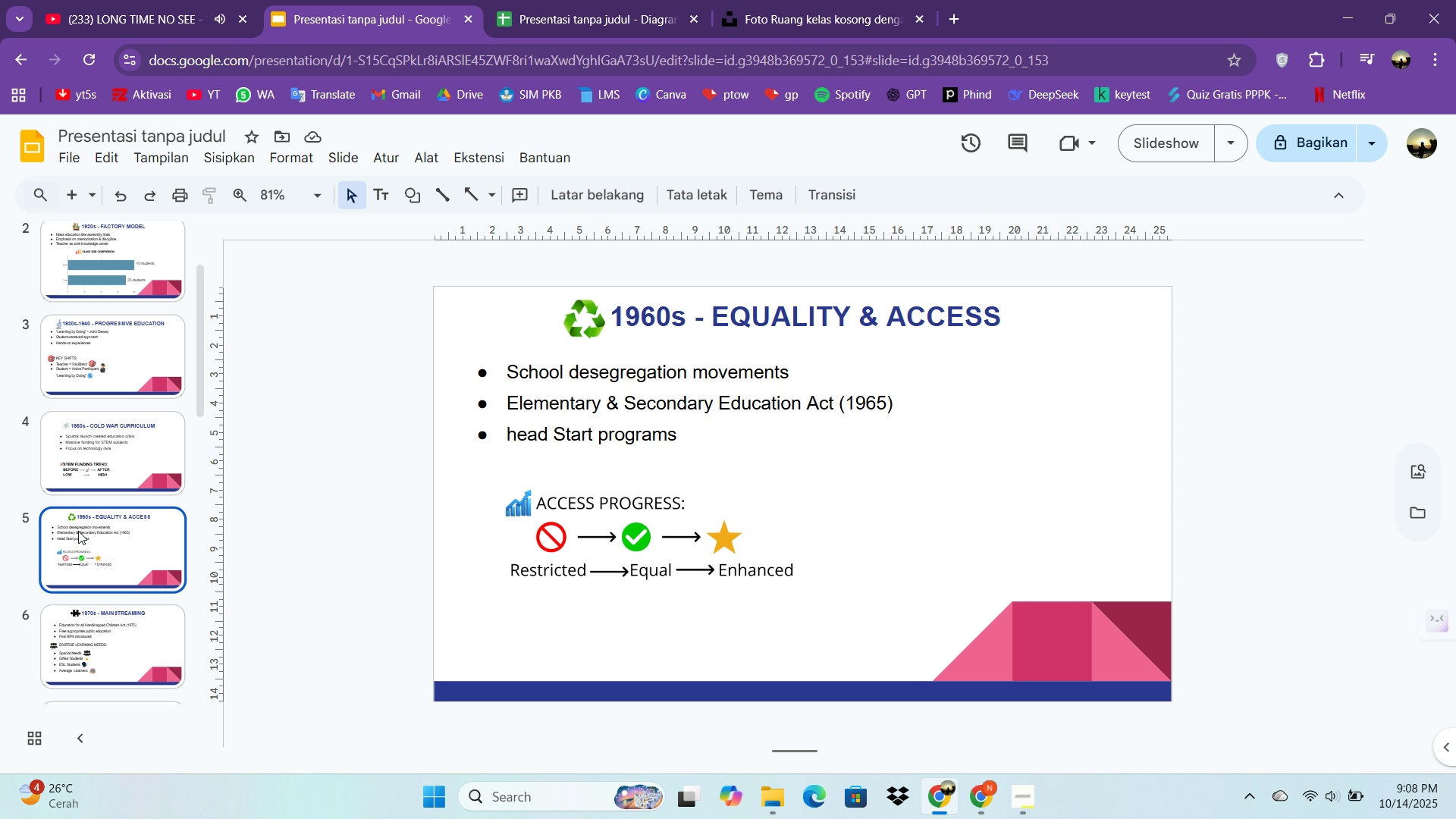 
left_click([78, 531])
 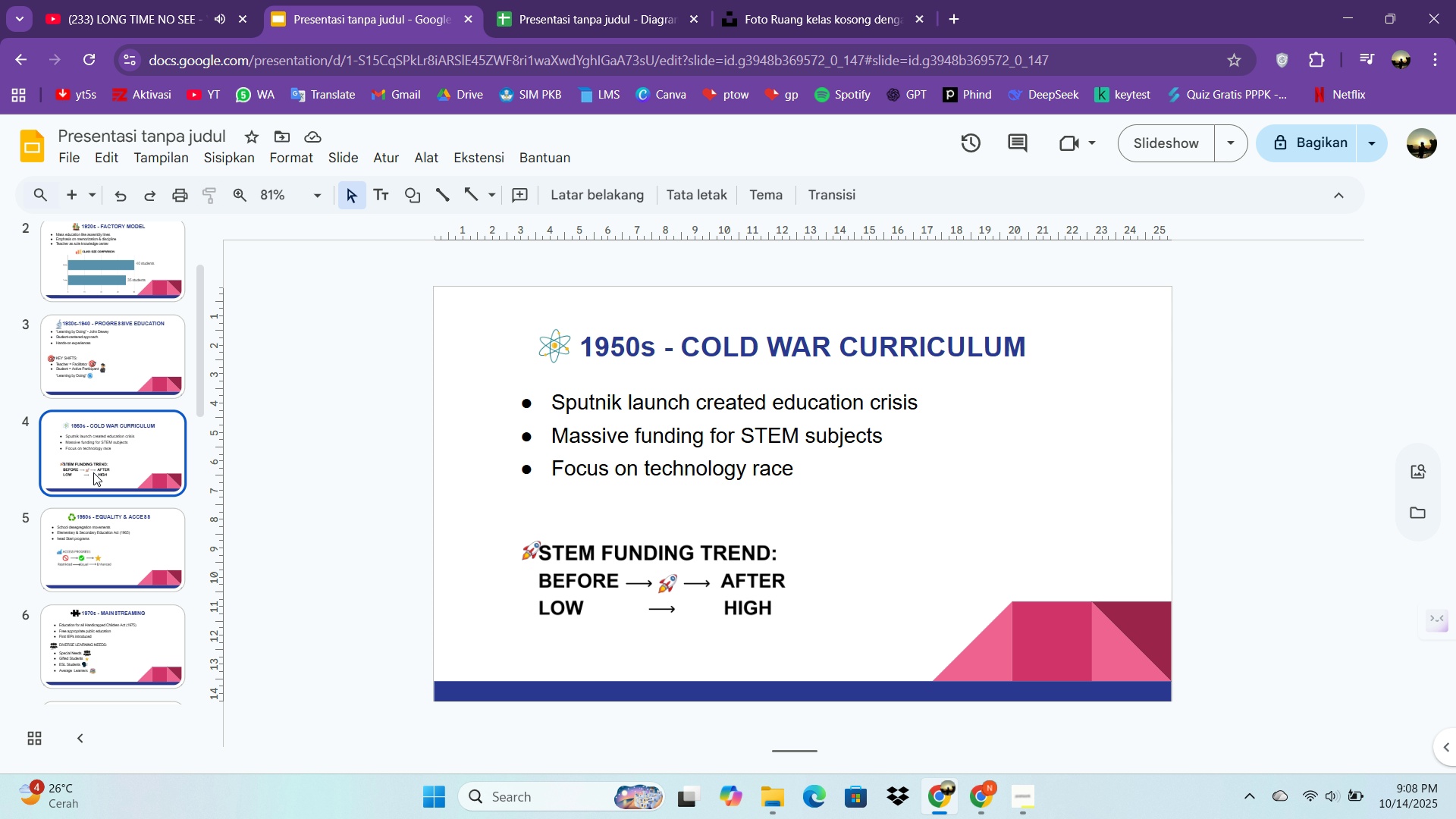 
left_click([93, 472])
 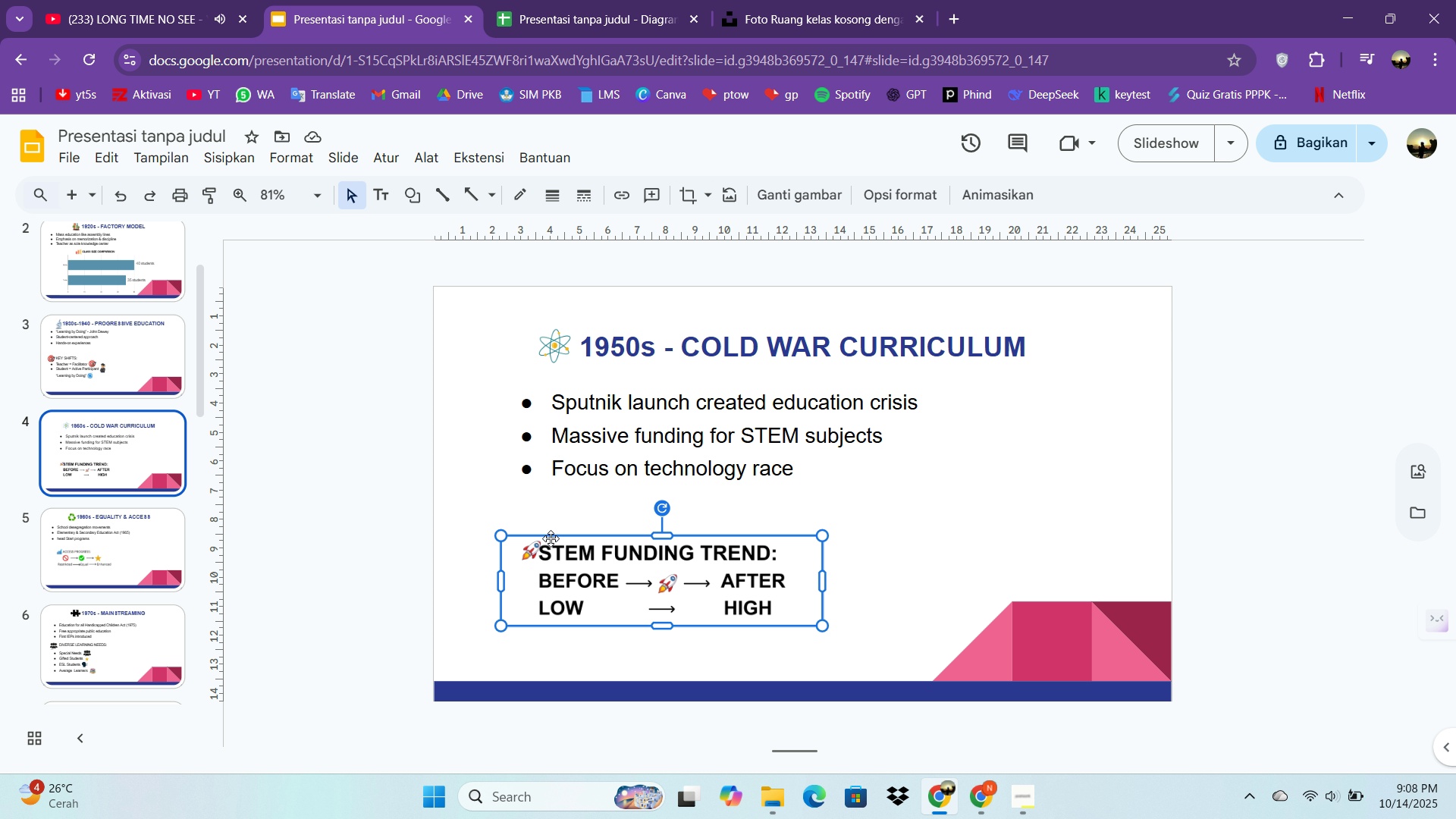 
left_click([551, 538])
 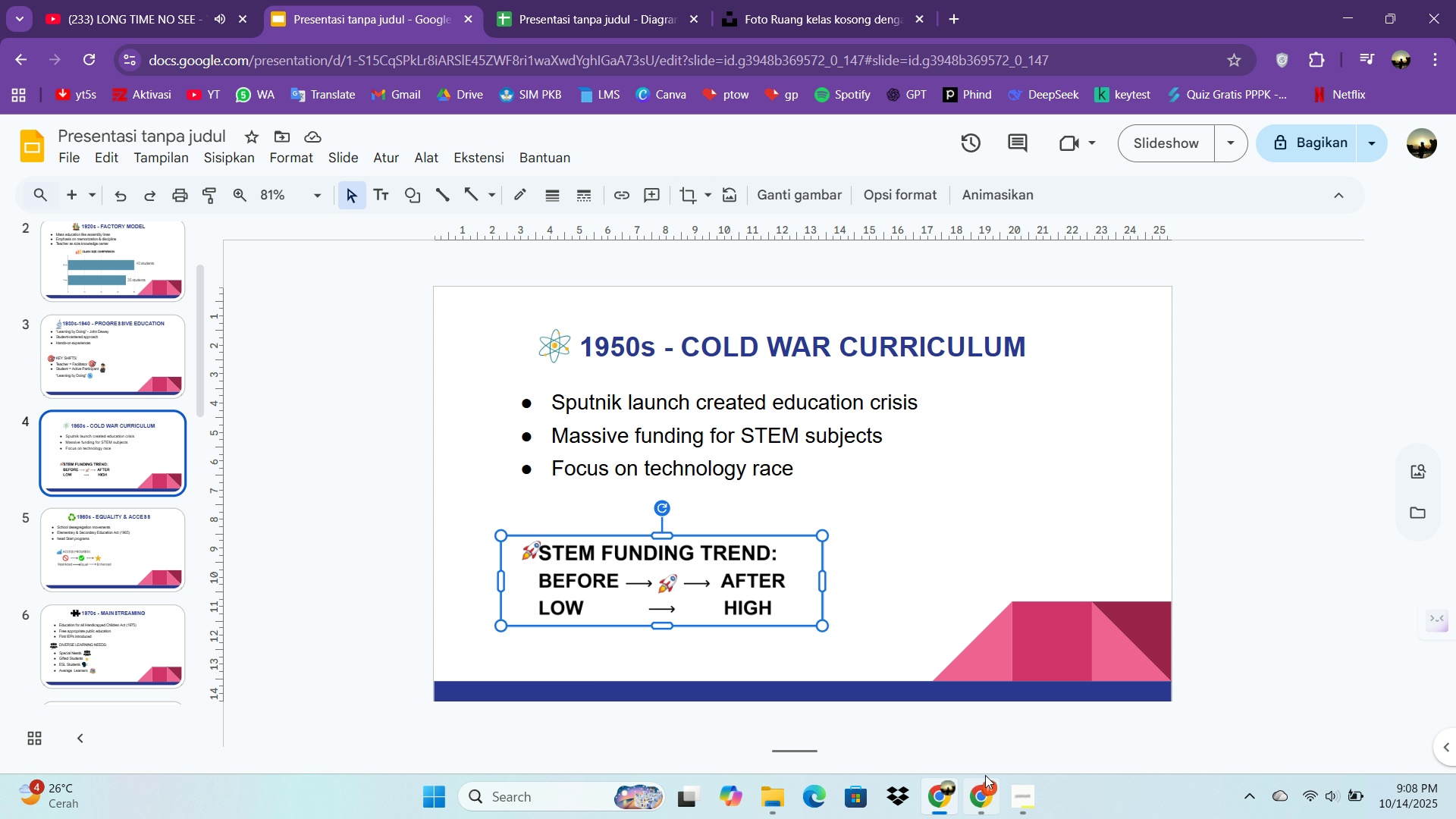 
left_click([983, 786])
 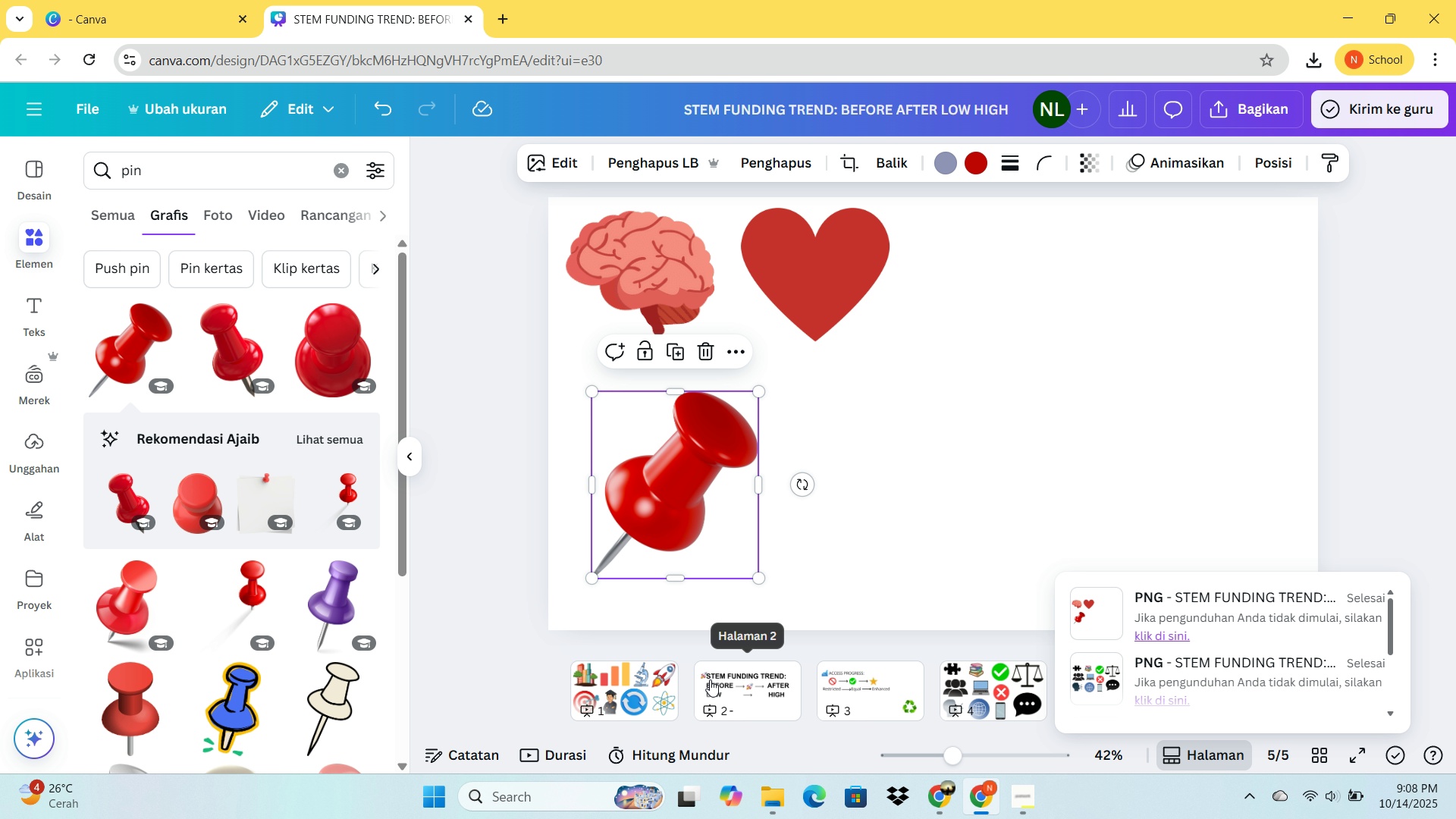 
left_click([711, 679])
 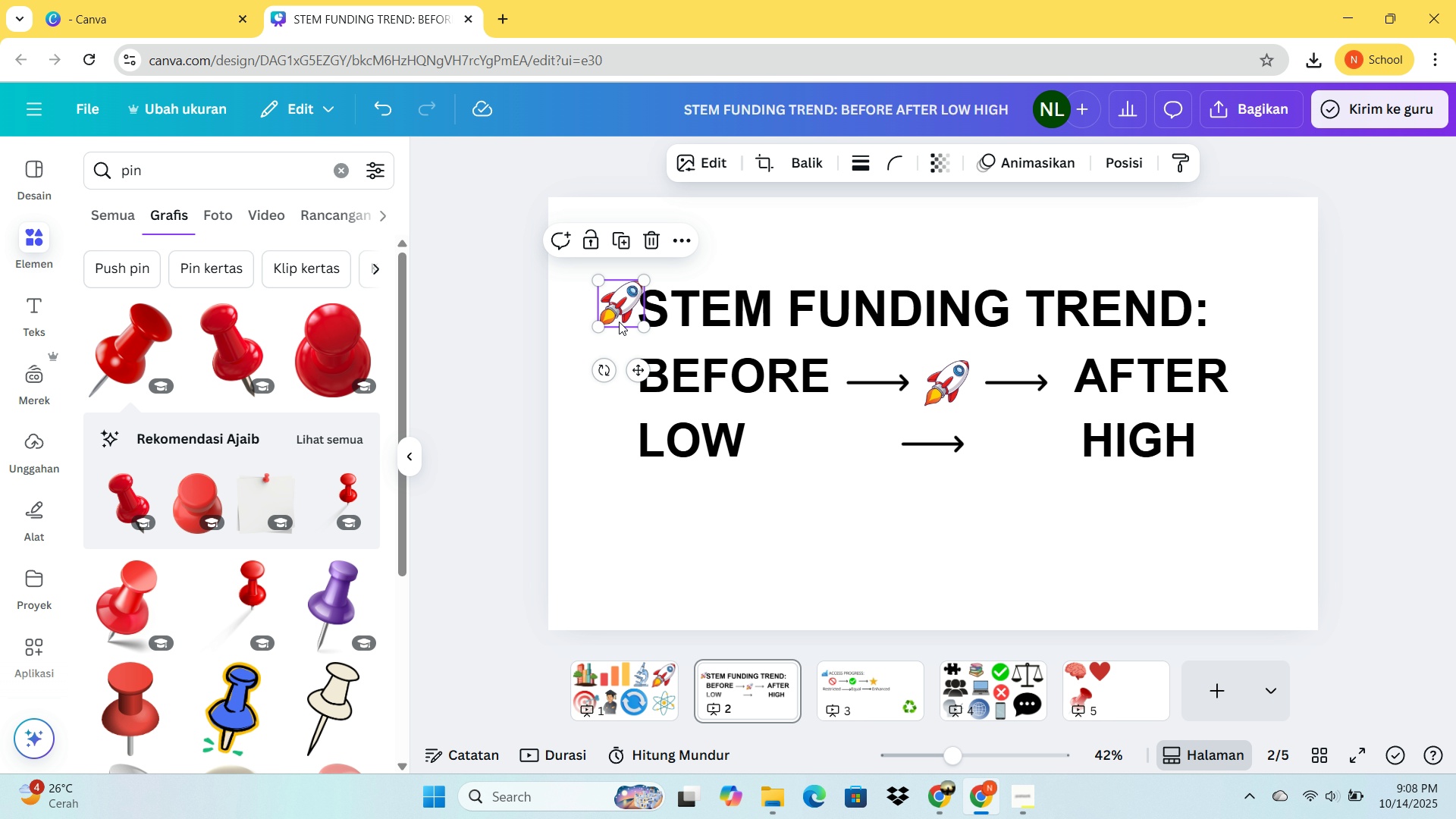 
left_click([619, 322])
 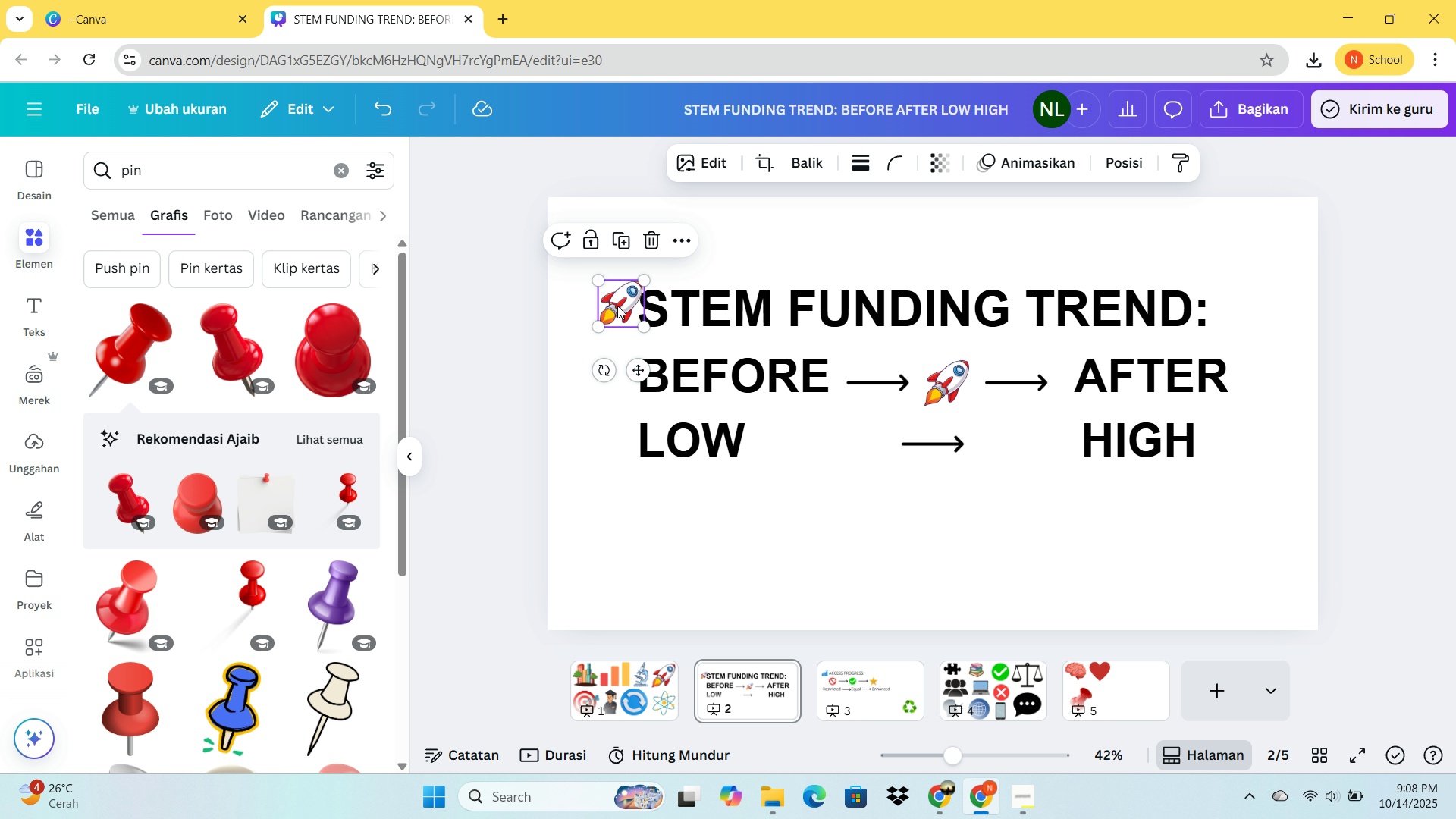 
left_click_drag(start_coordinate=[617, 306], to_coordinate=[603, 311])
 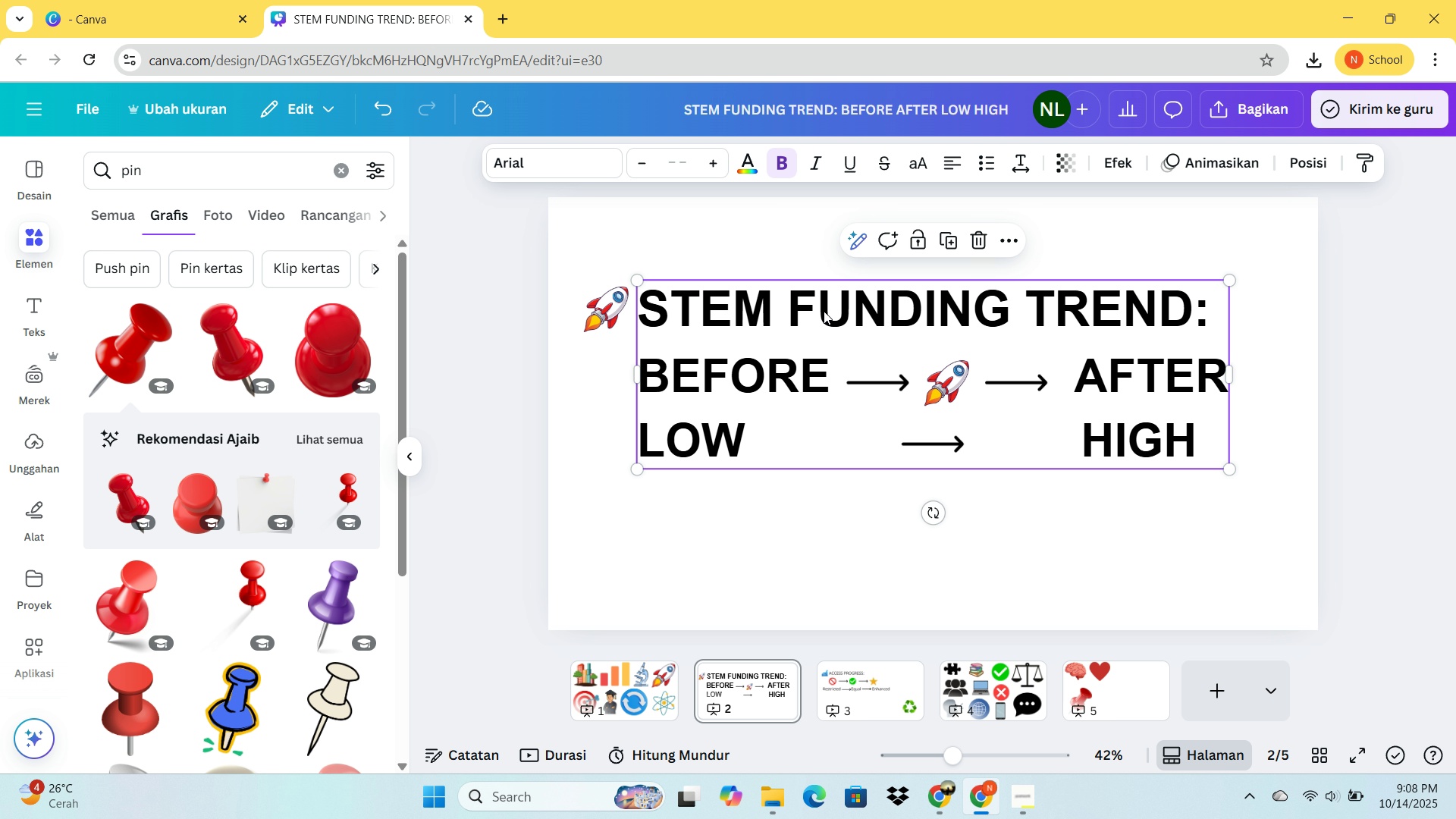 
left_click([824, 311])
 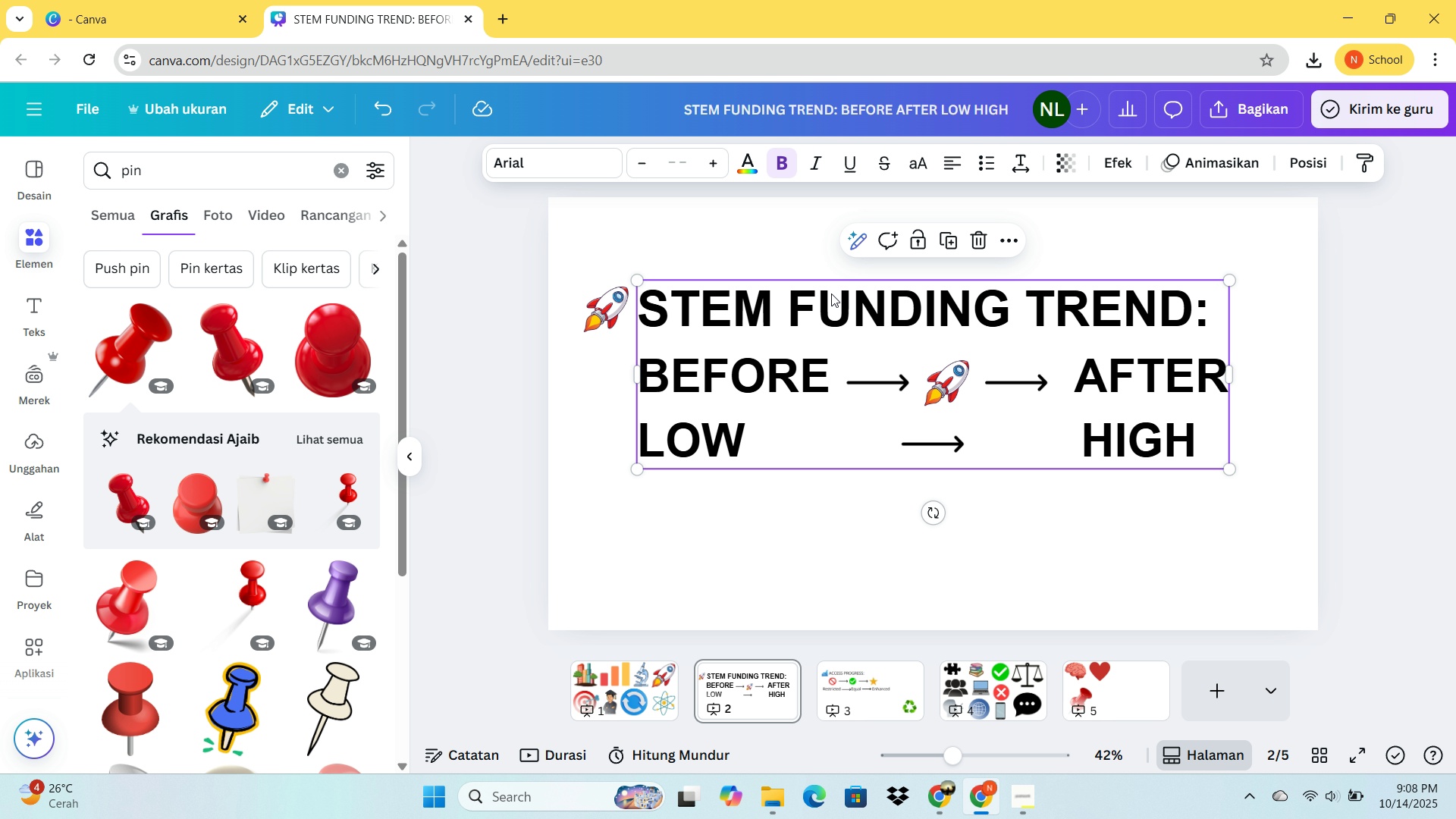 
hold_key(key=ControlLeft, duration=0.34)
 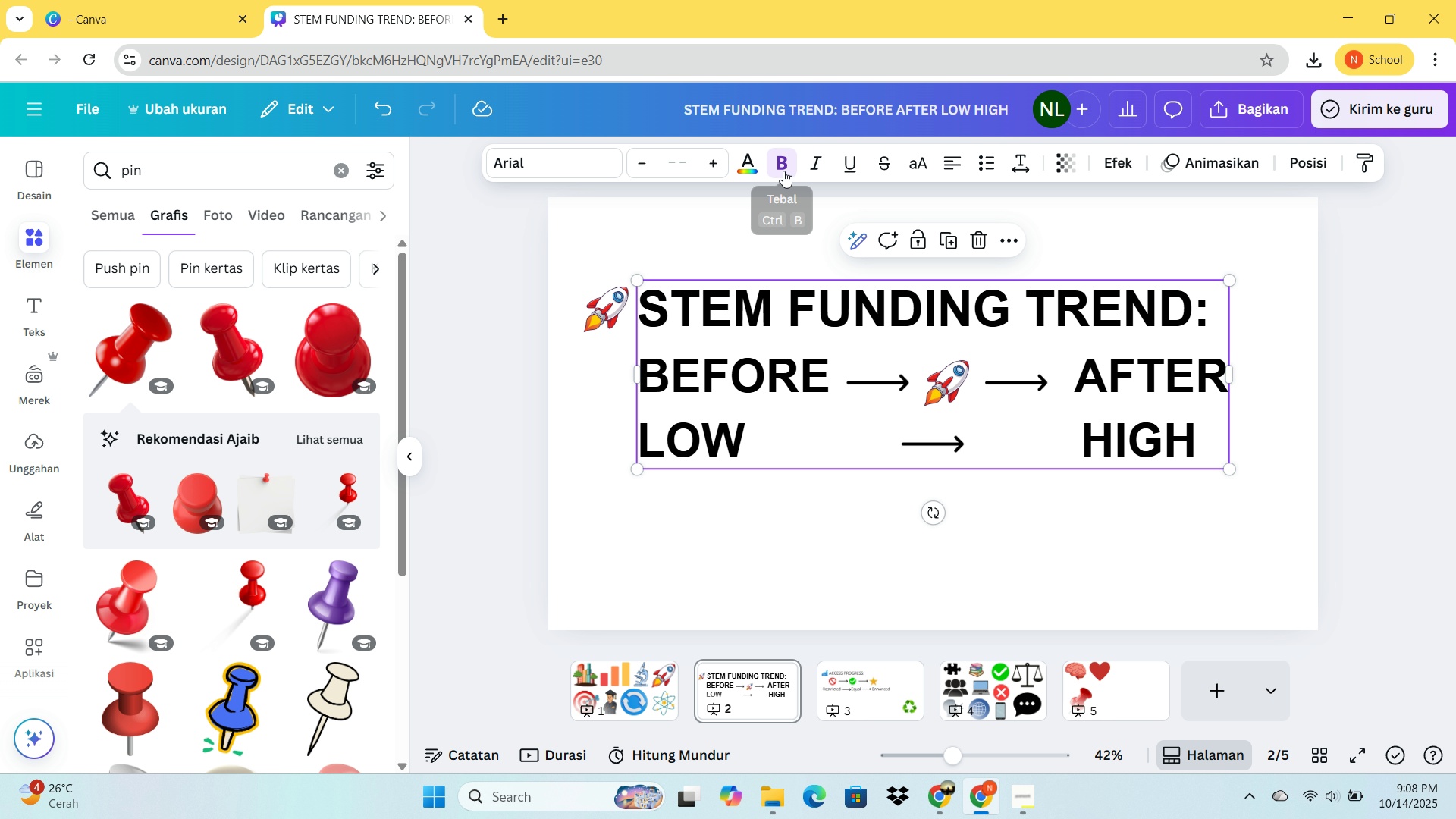 
left_click([783, 171])
 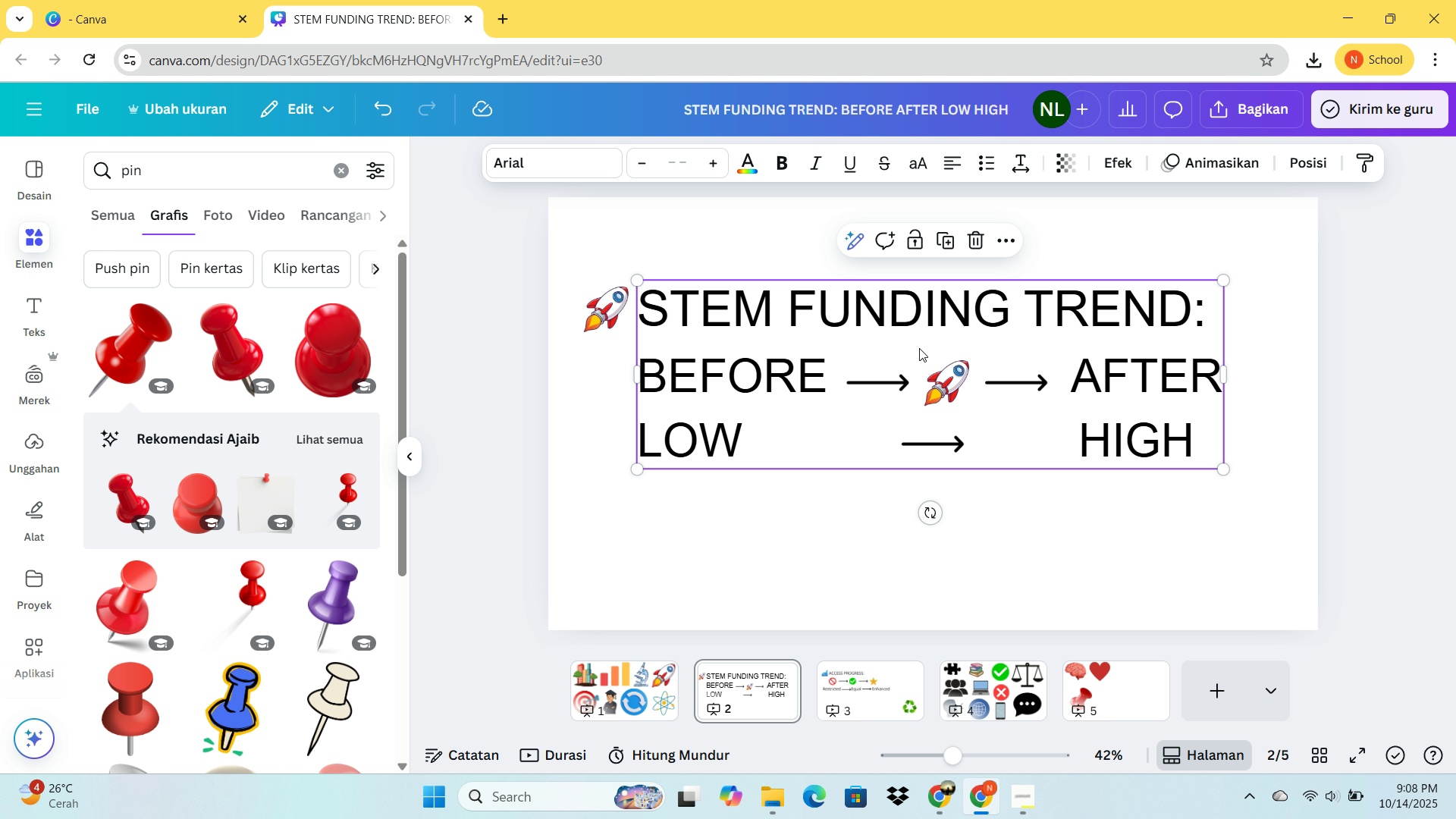 
left_click([919, 348])
 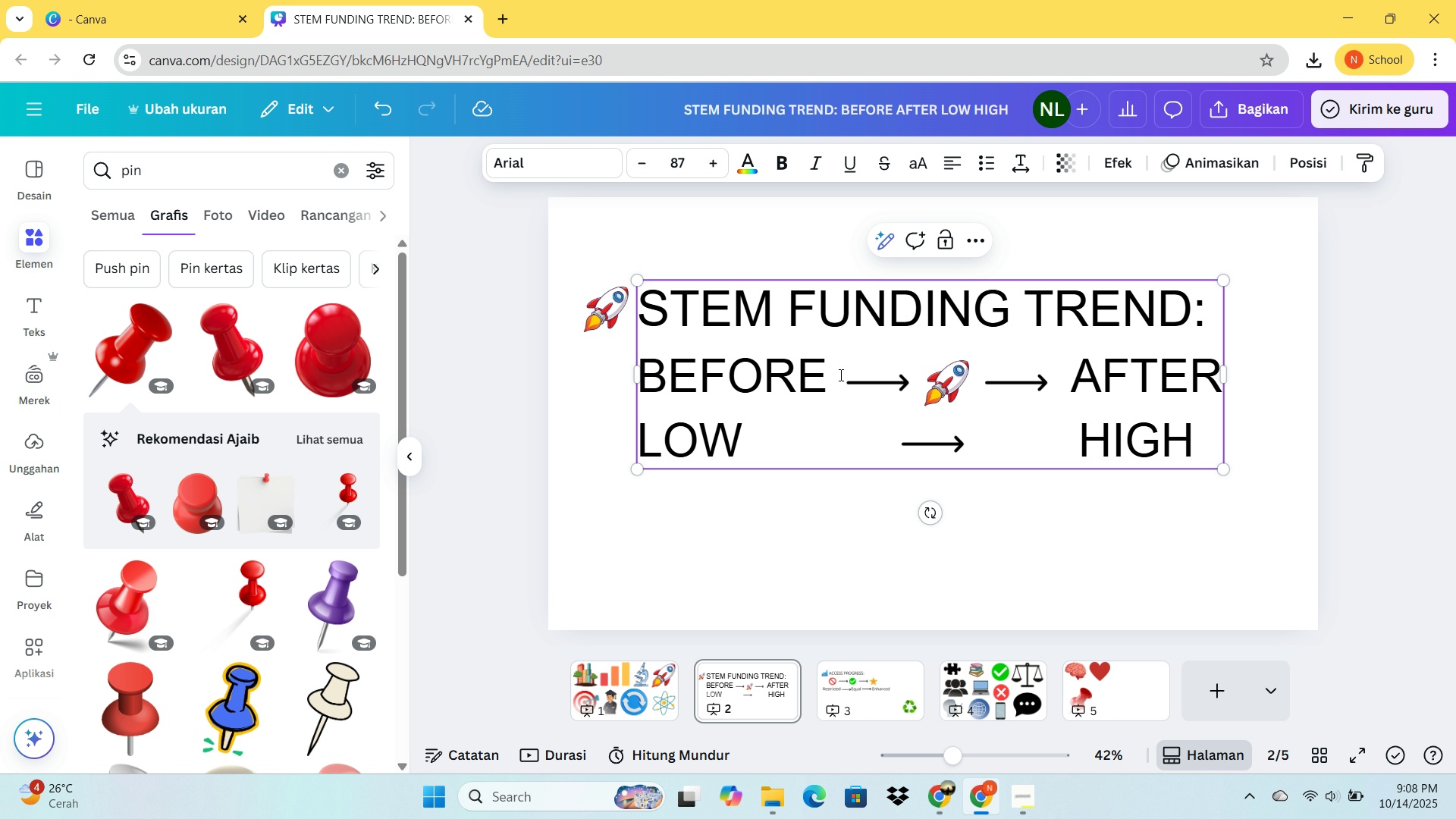 
left_click([836, 384])
 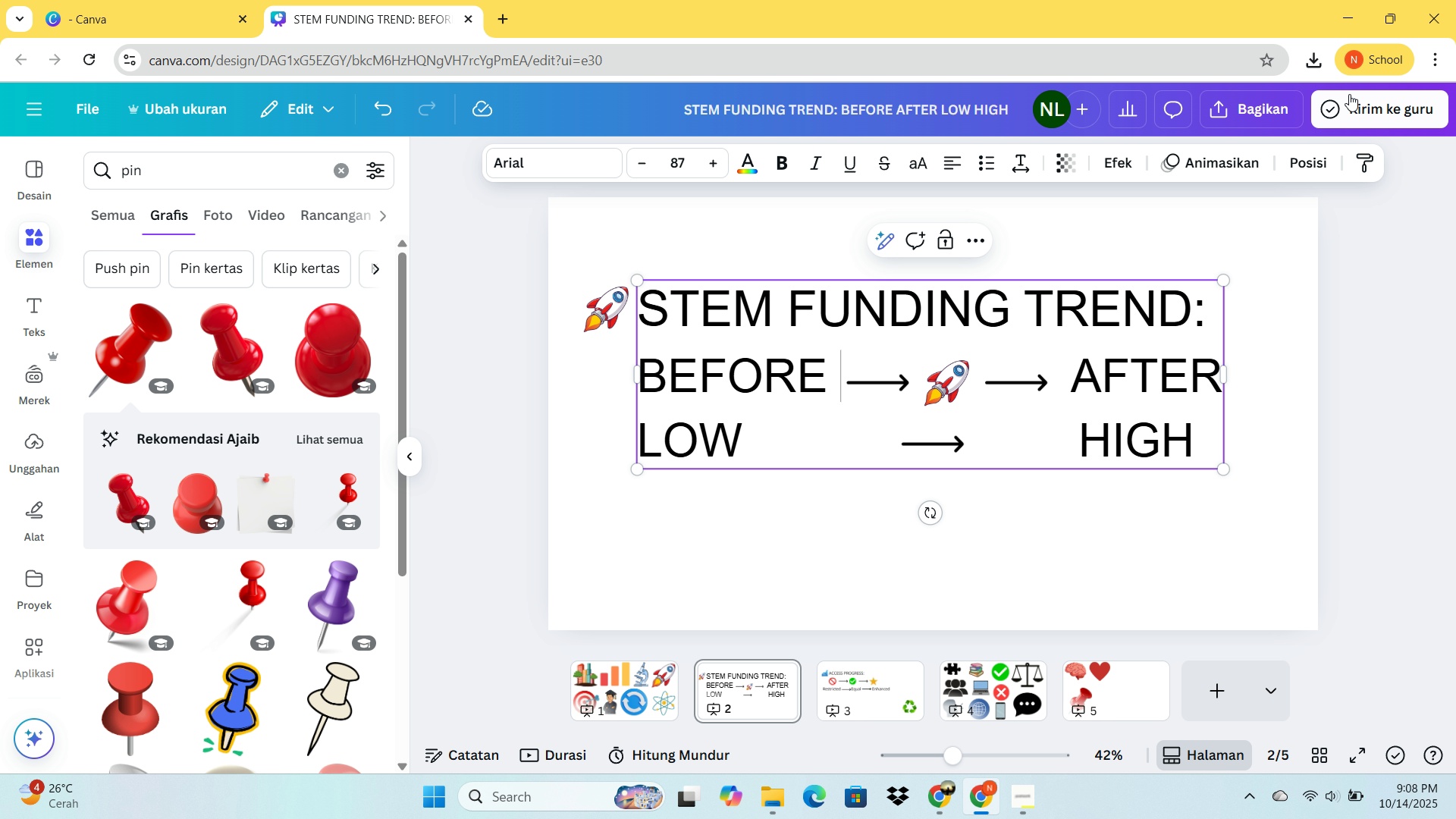 
left_click([1234, 117])
 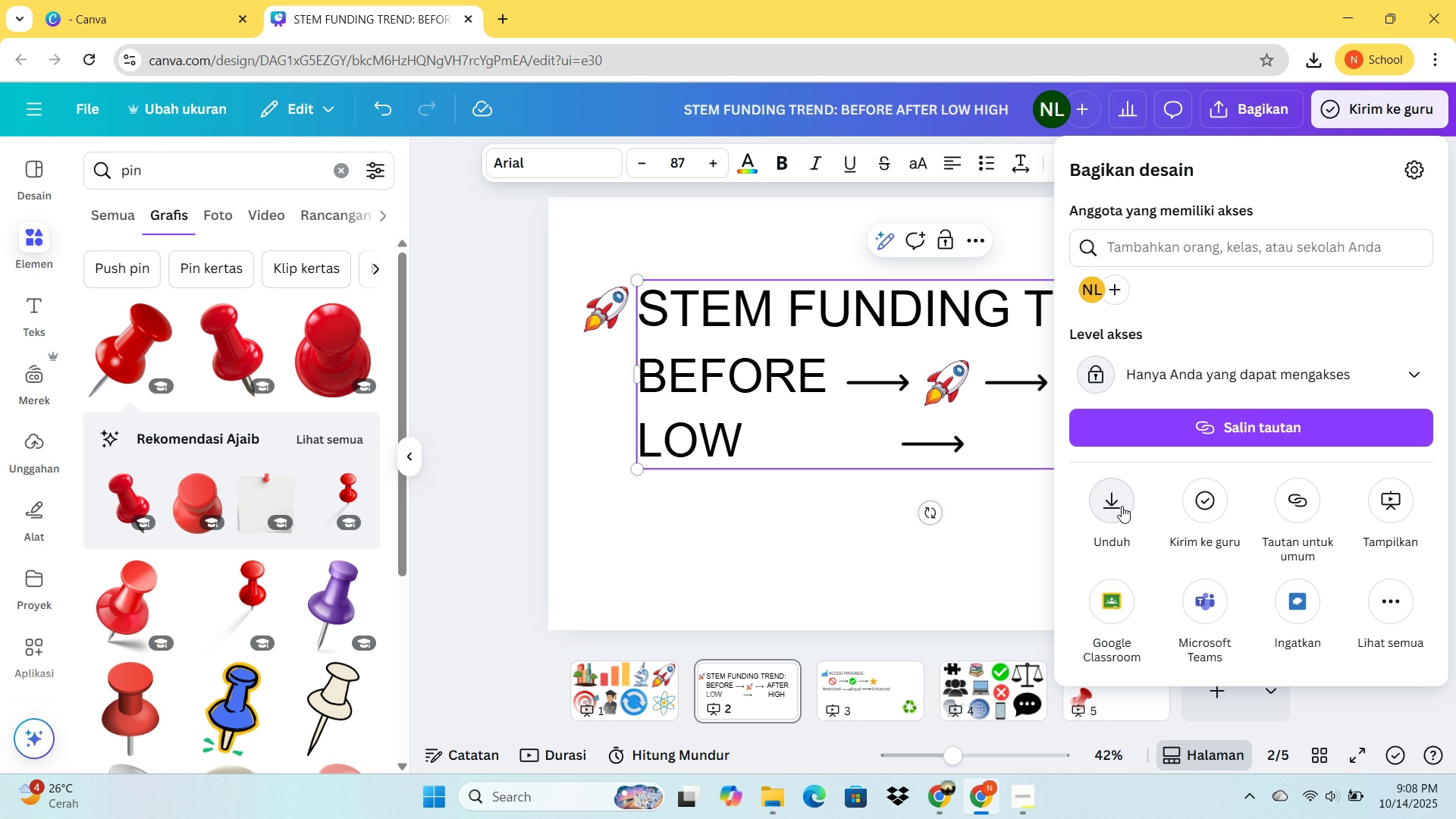 
left_click([1122, 506])
 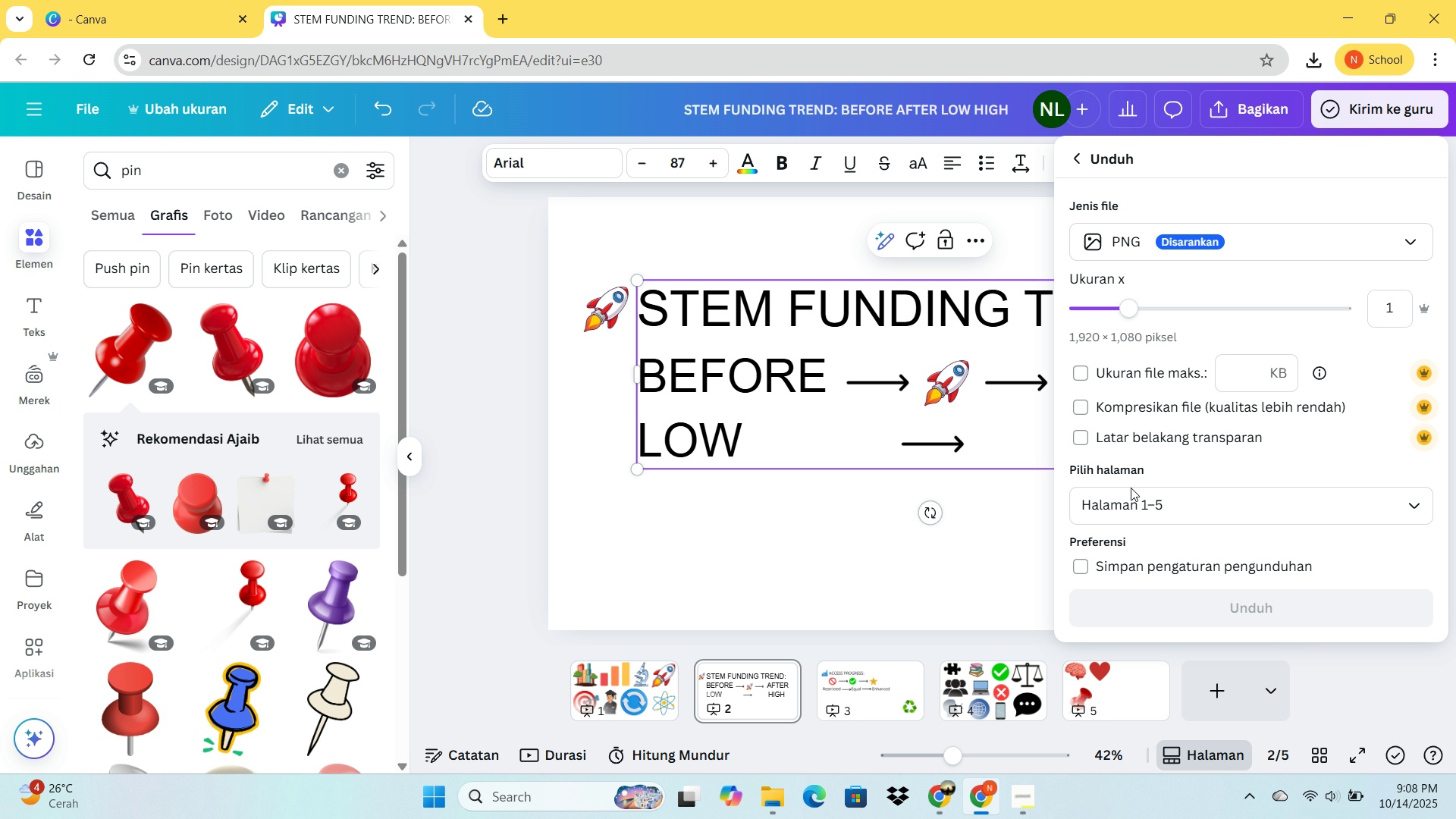 
left_click([1131, 488])
 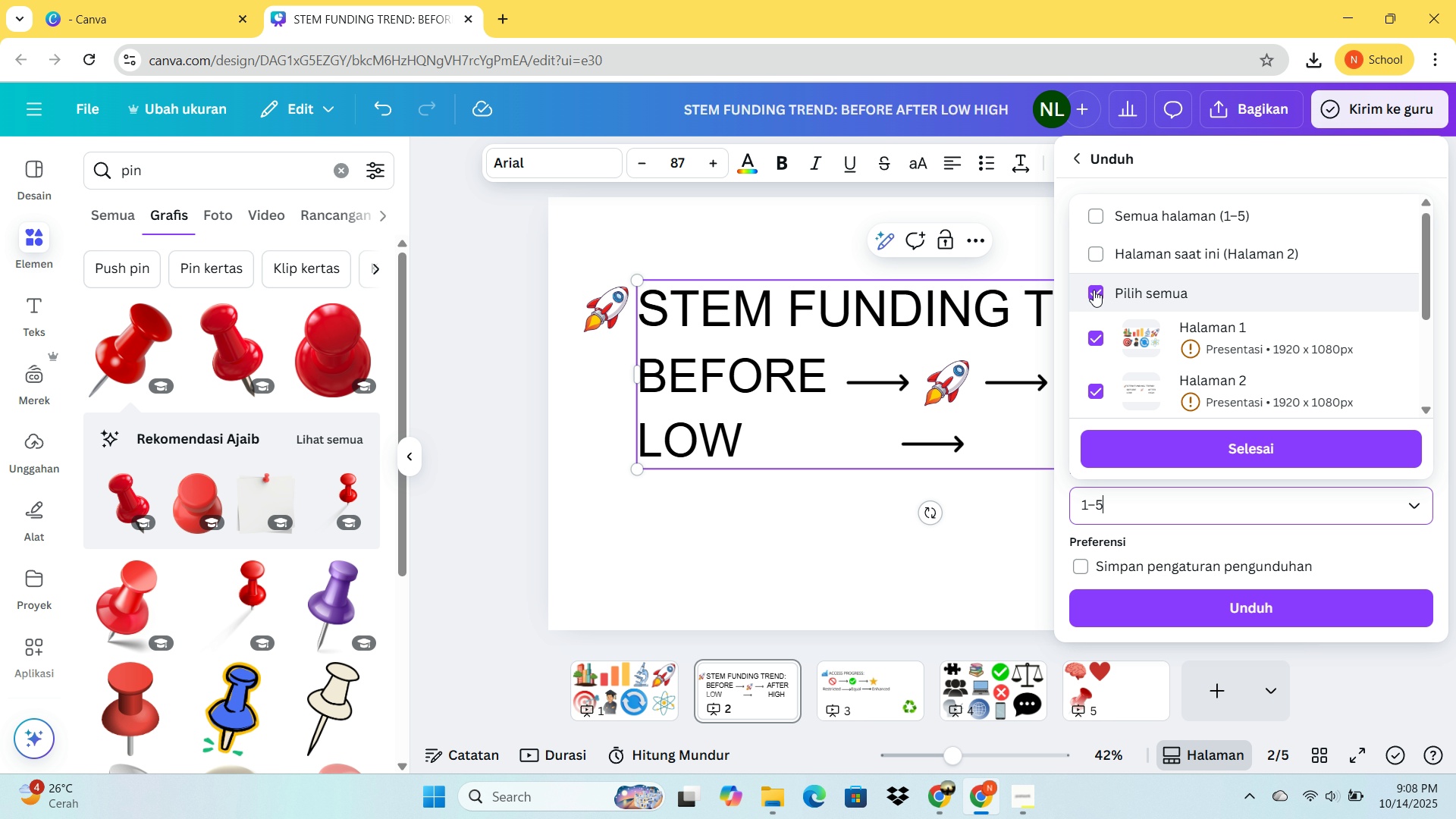 
left_click([1094, 291])
 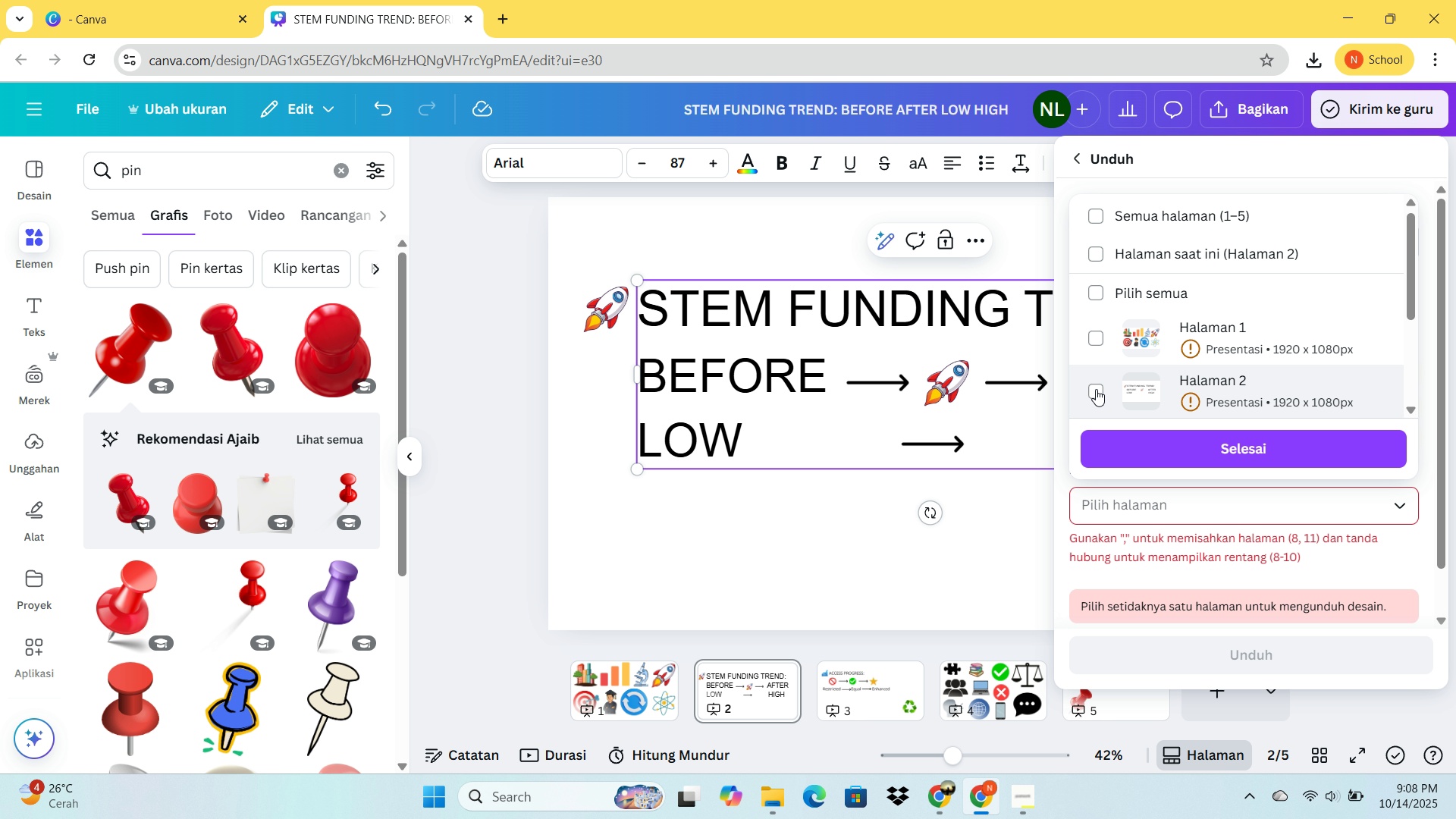 
left_click([1096, 389])
 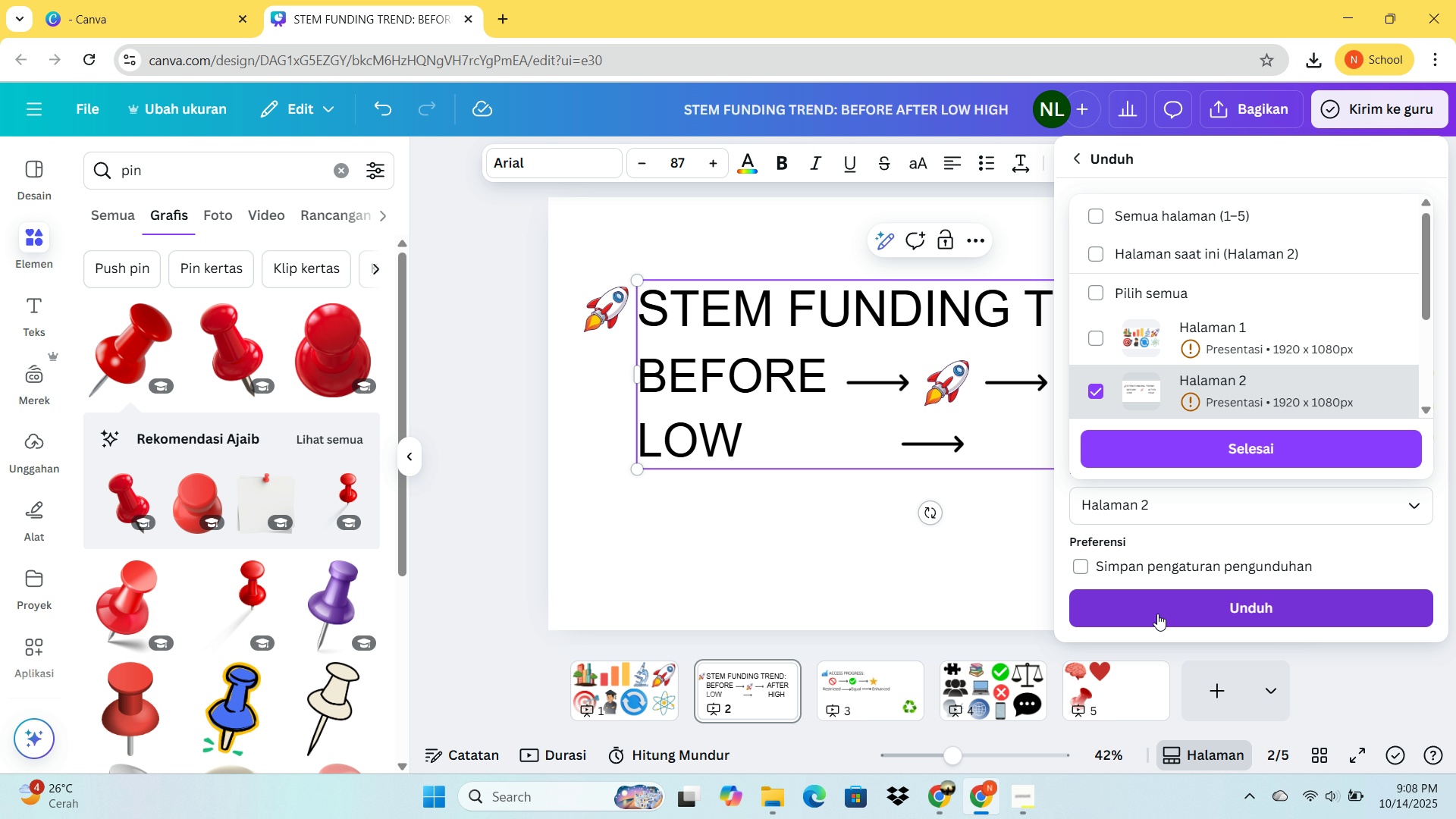 
left_click([1157, 613])
 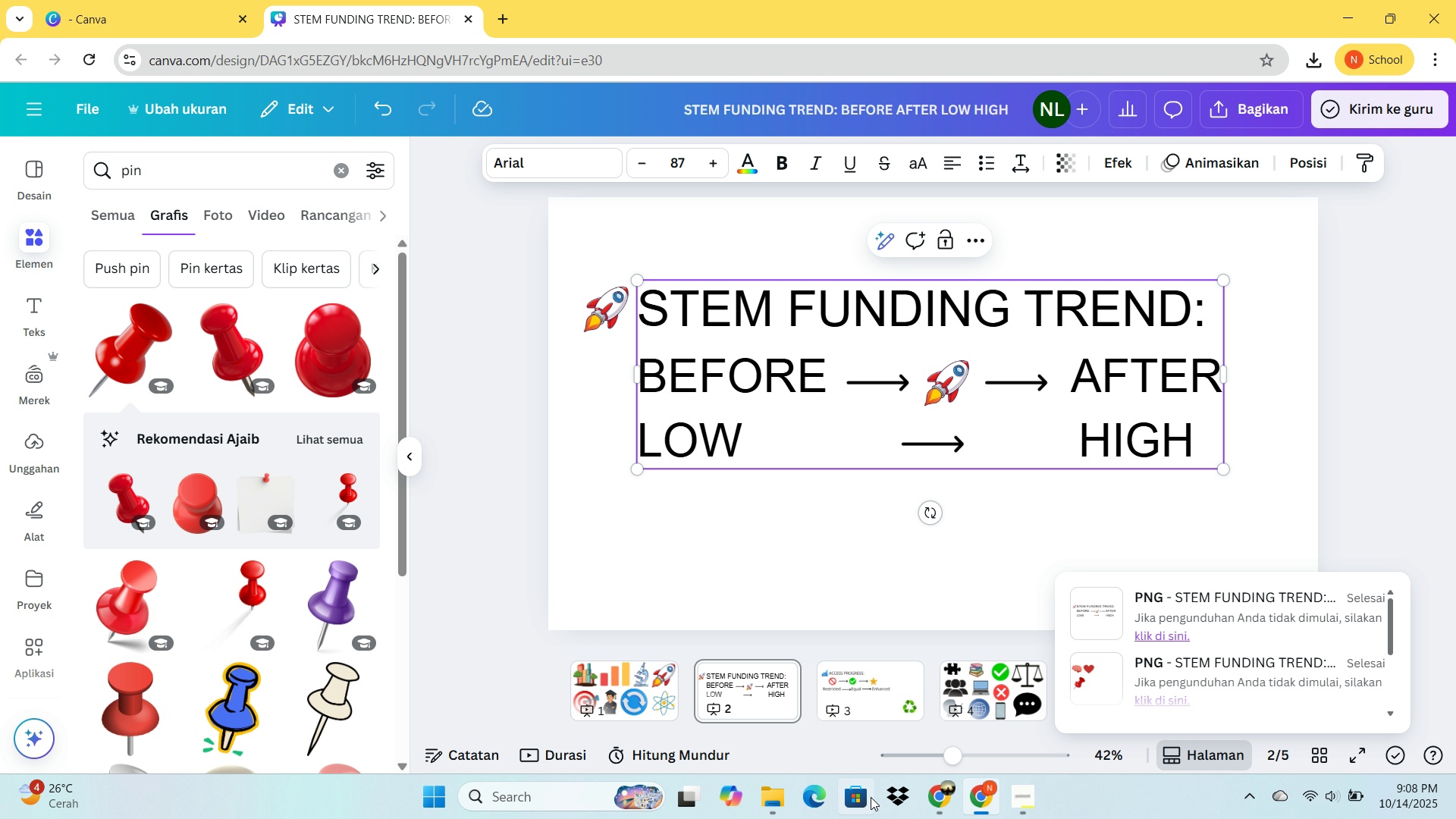 
left_click([942, 802])
 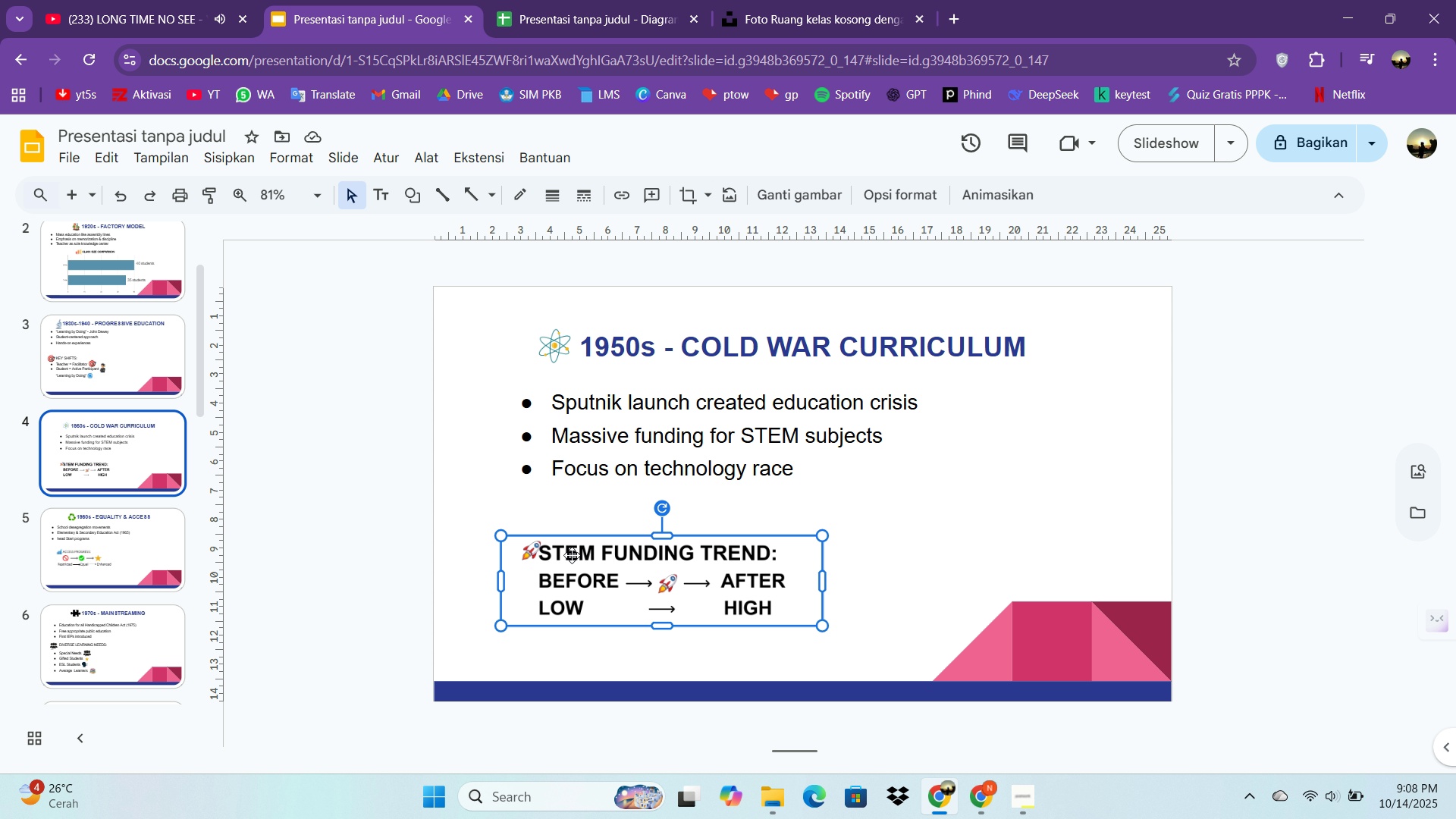 
key(Delete)
 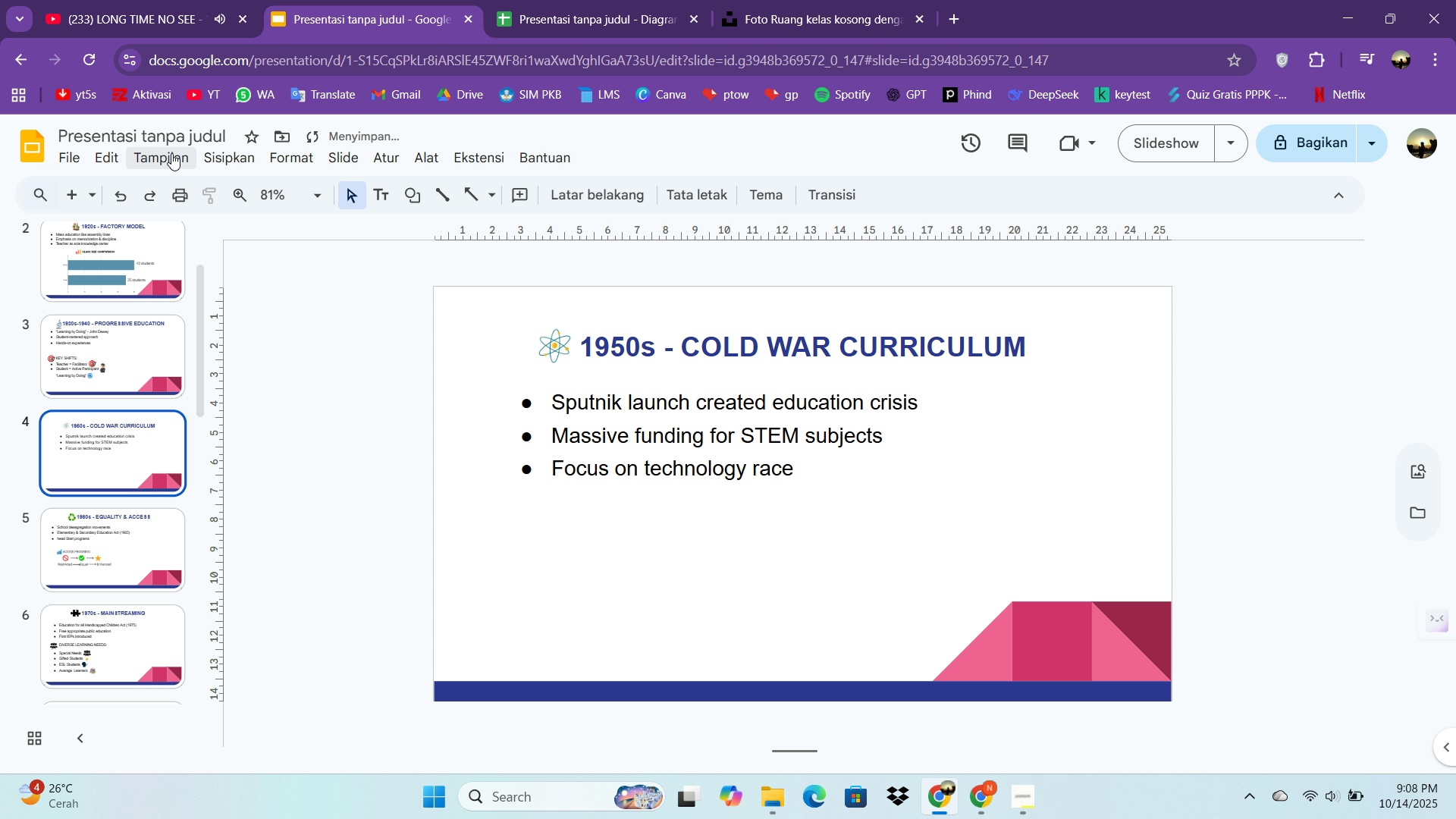 
left_click([210, 162])
 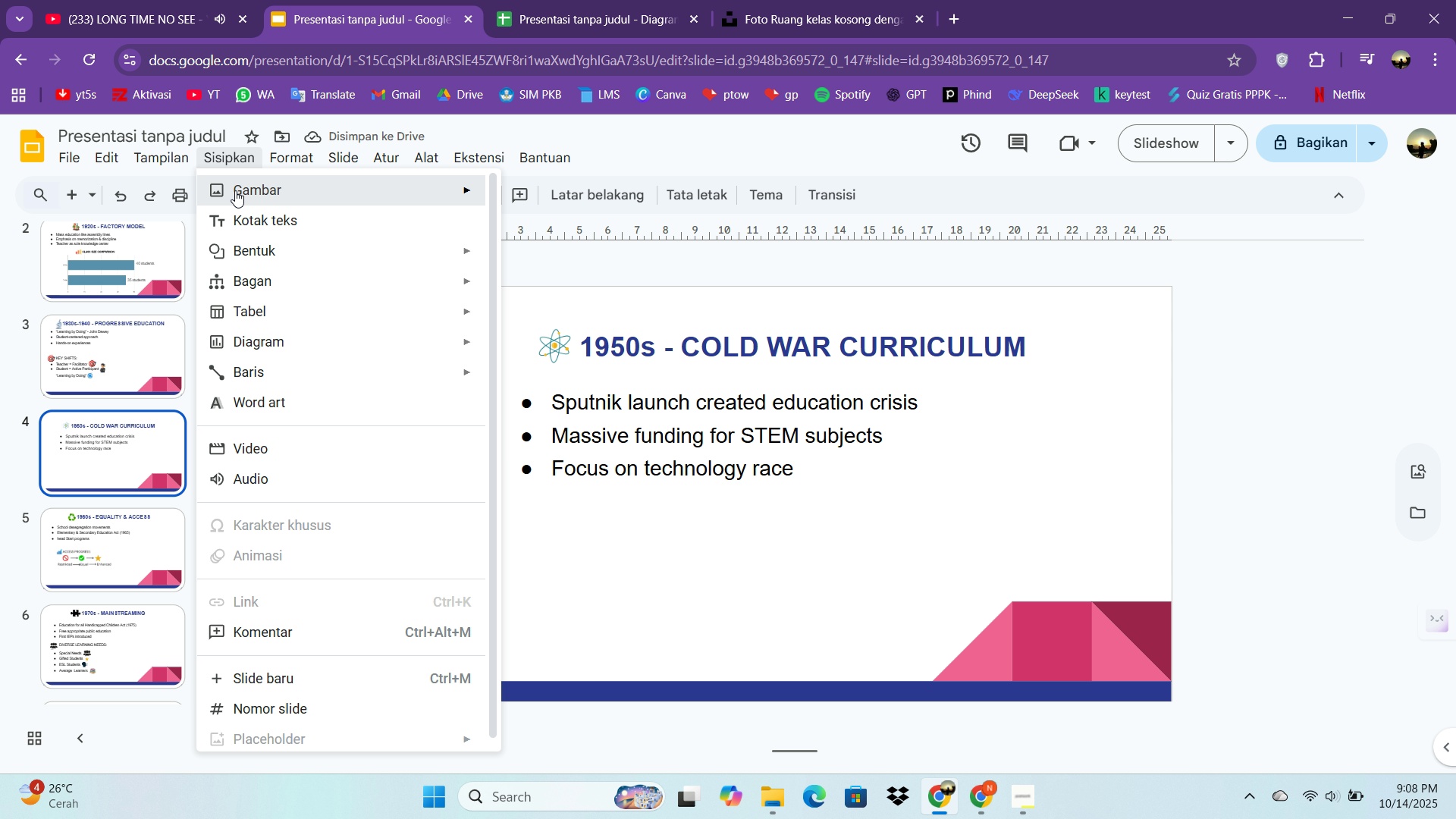 
left_click([235, 190])
 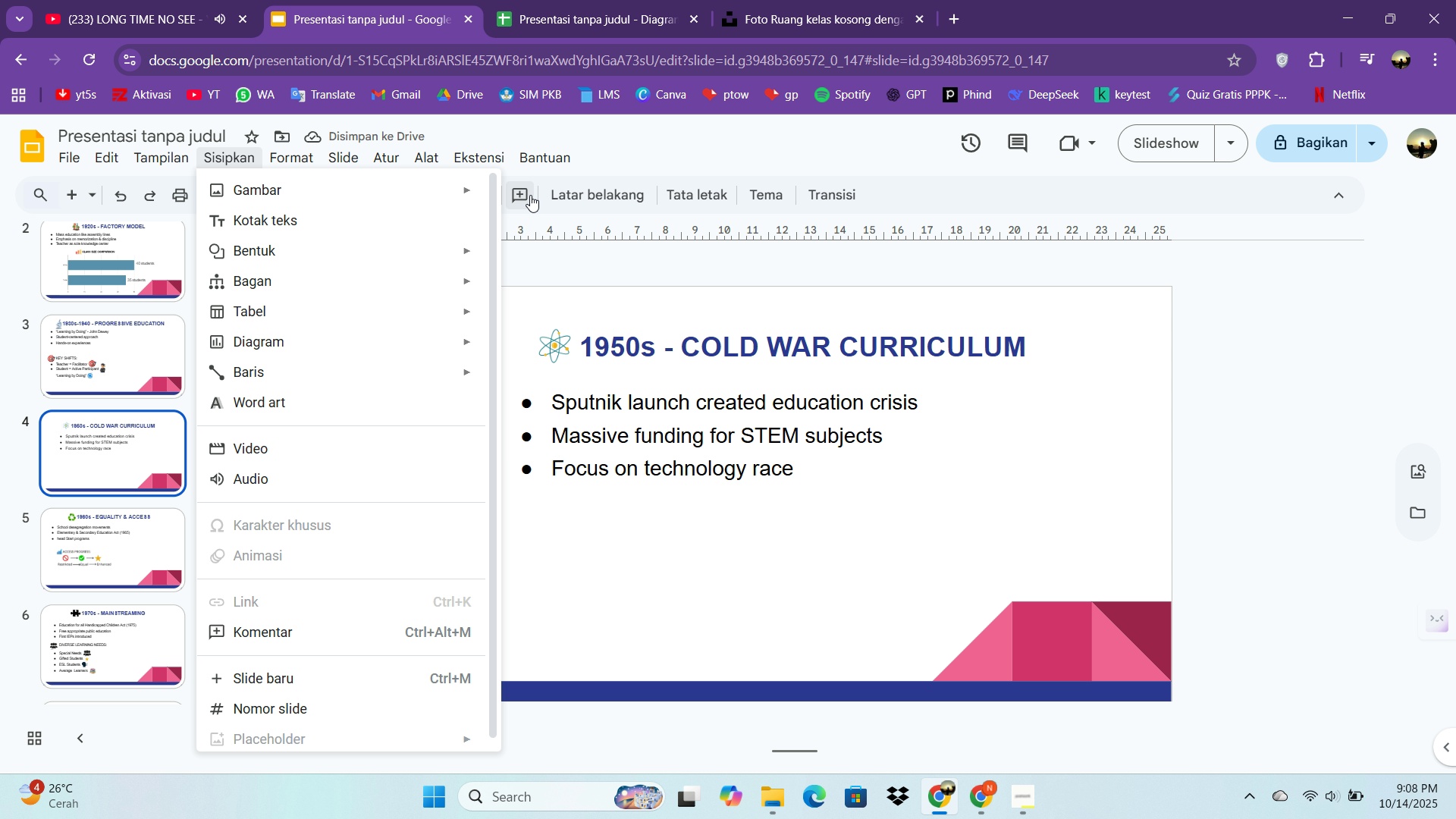 
left_click([530, 195])
 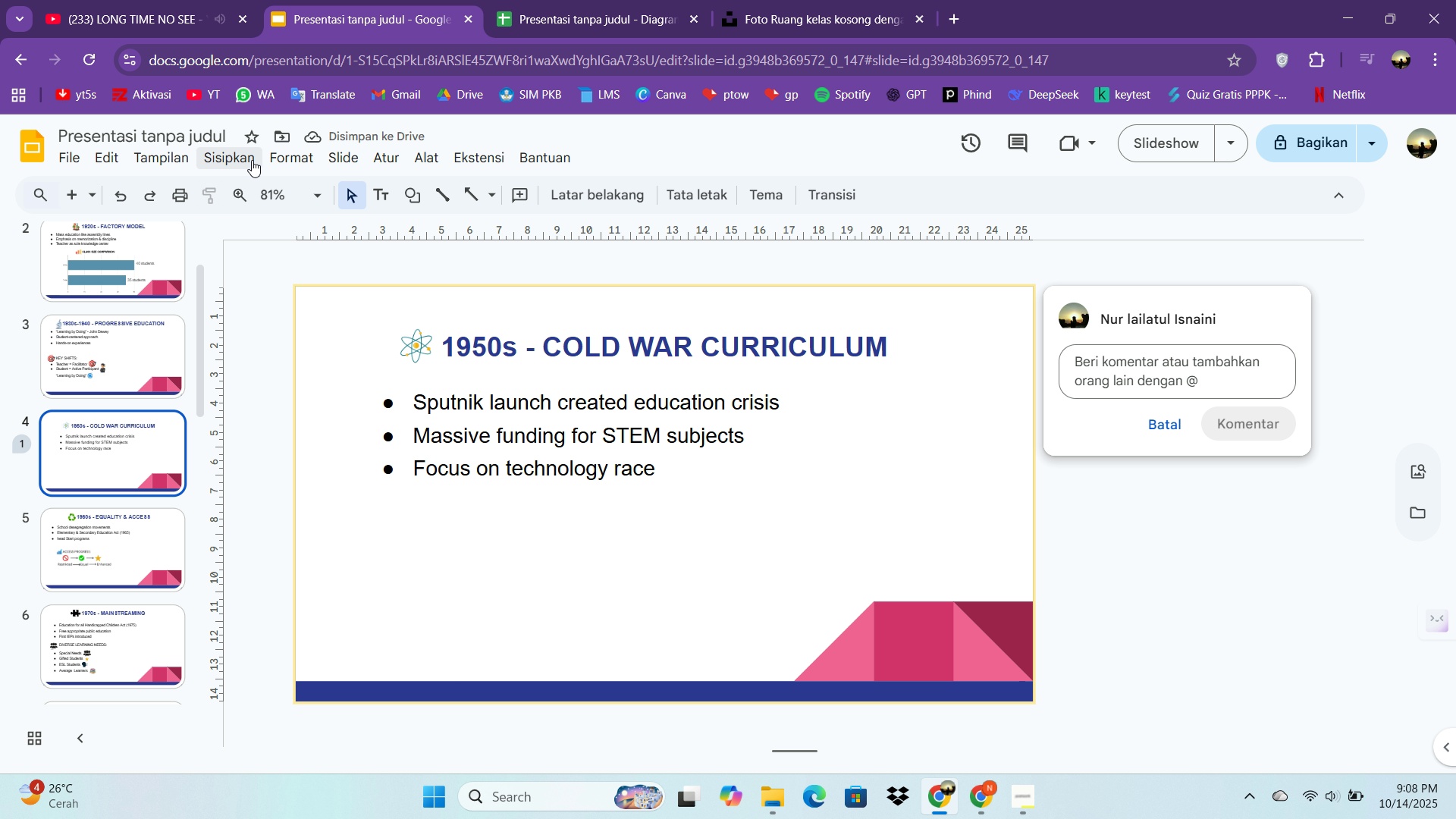 
left_click([252, 160])
 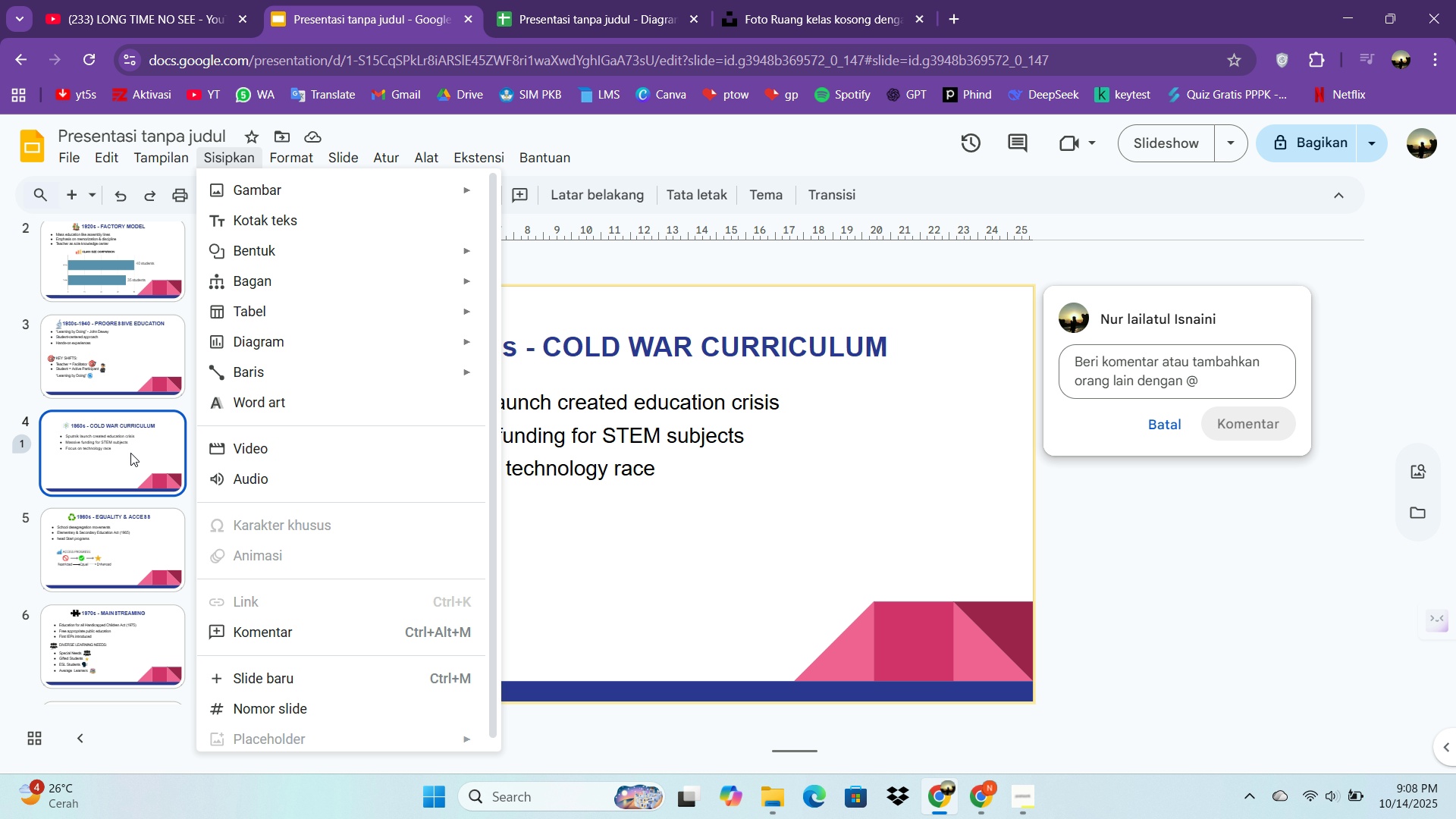 
left_click([130, 453])
 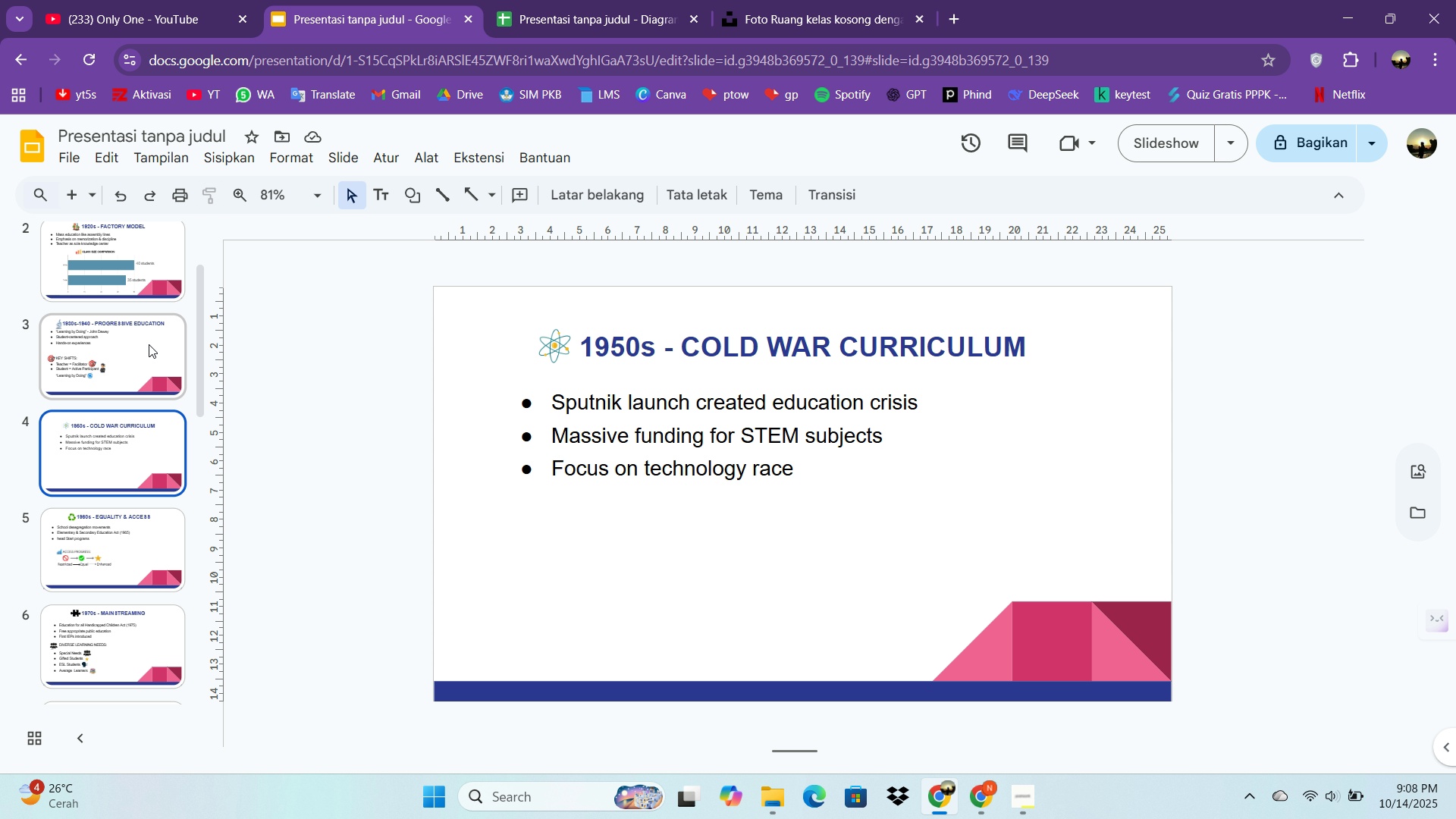 
left_click([149, 344])
 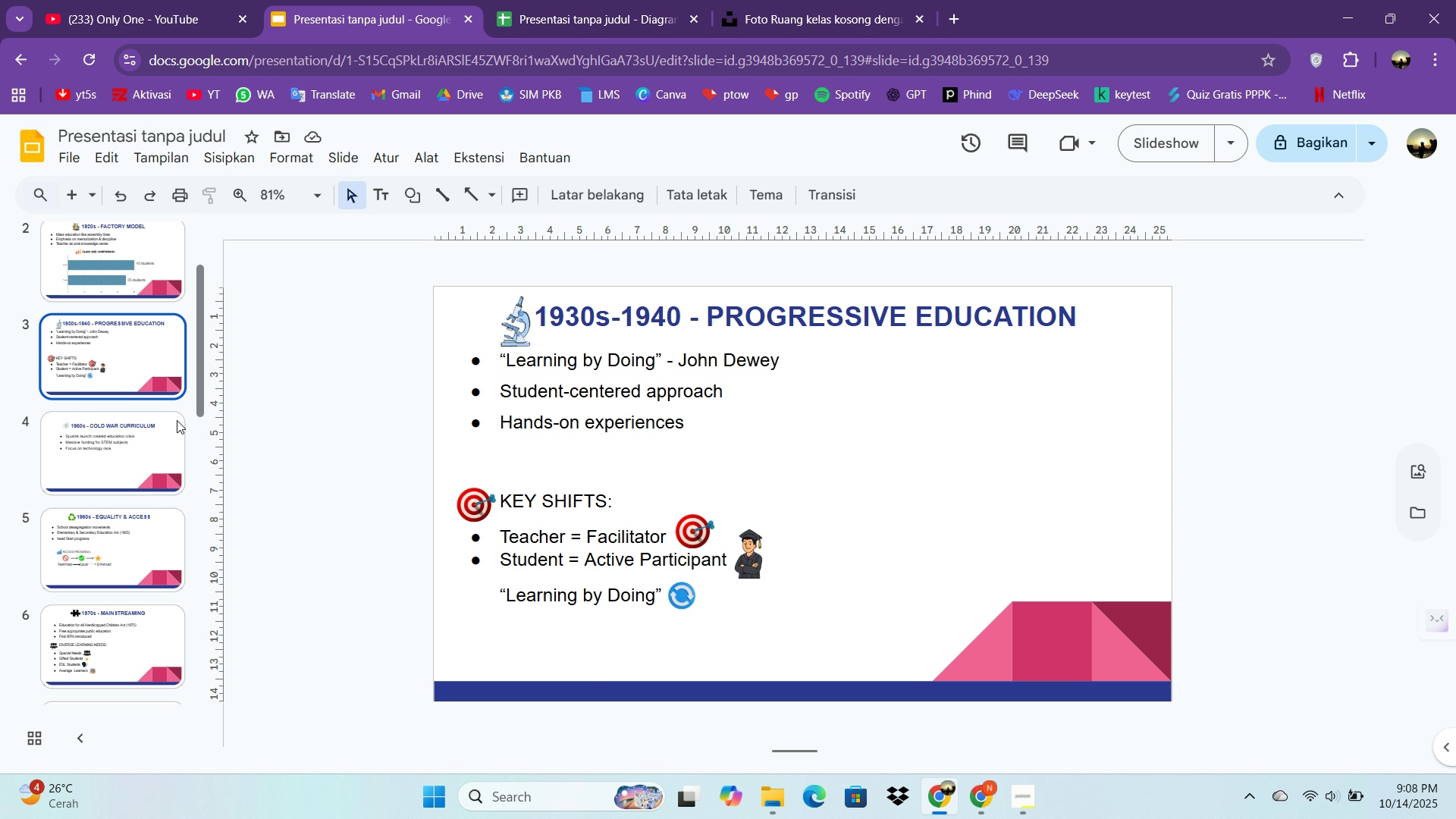 
left_click([130, 457])
 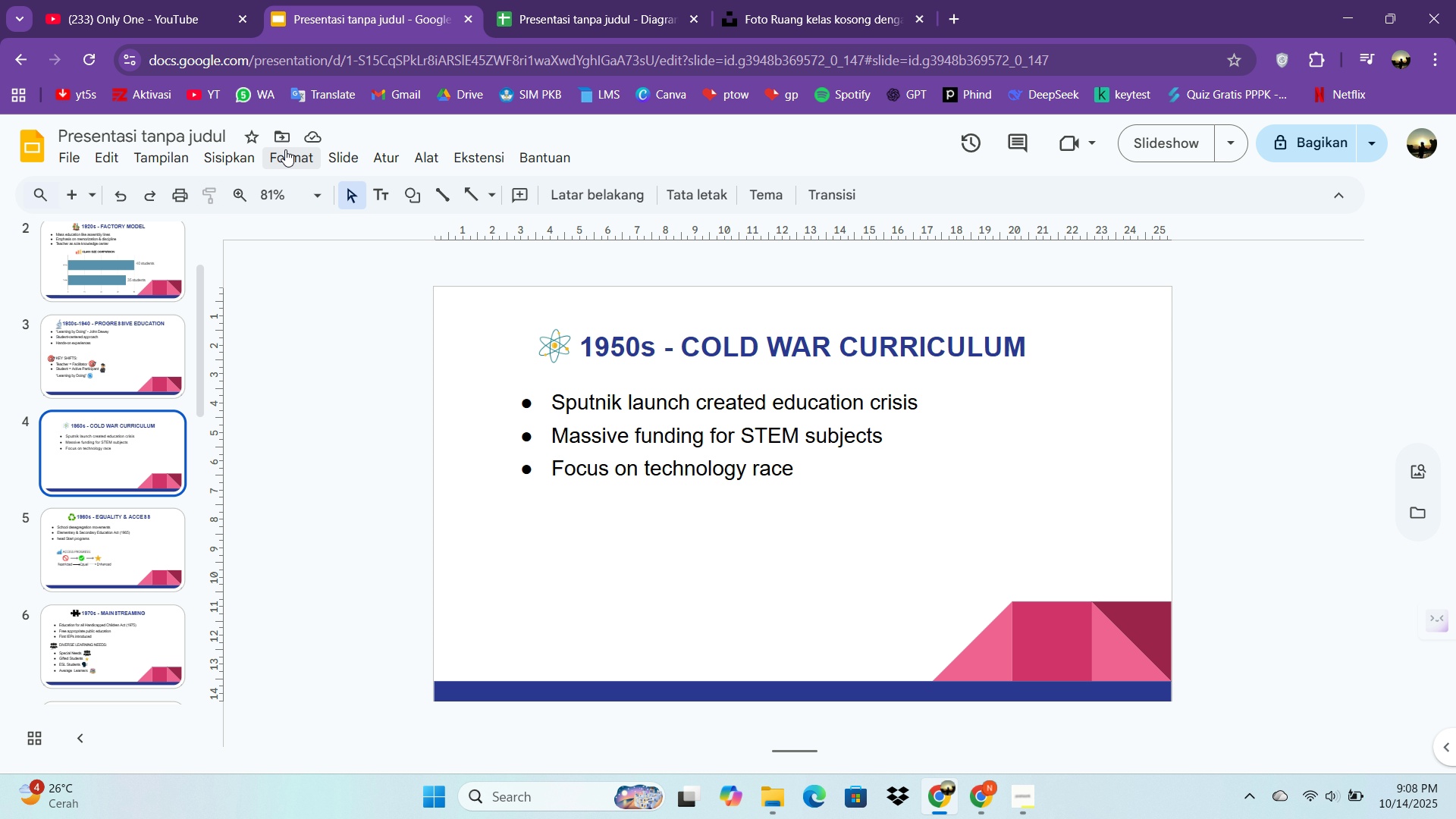 
left_click([227, 163])
 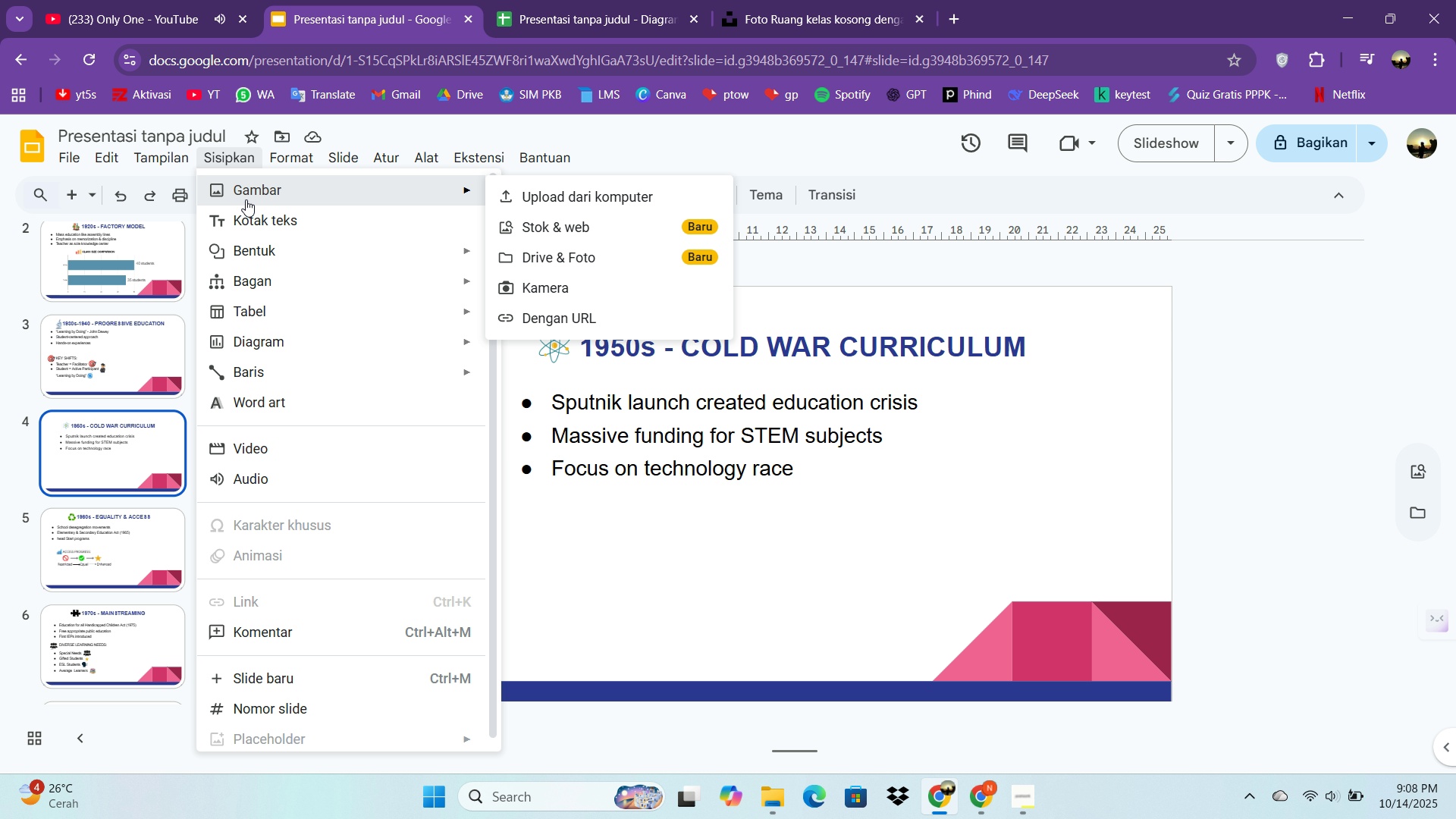 
double_click([246, 199])
 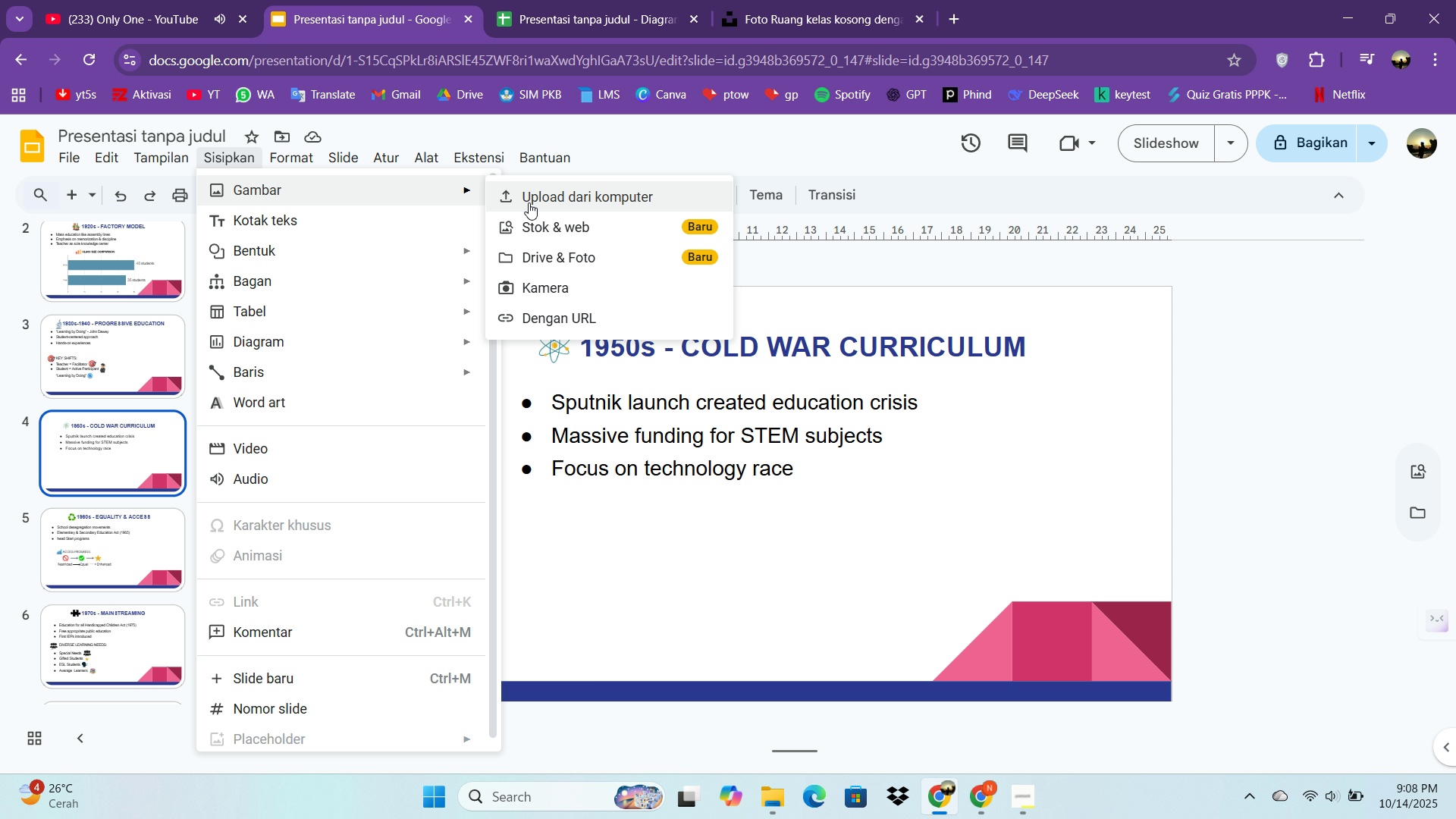 
left_click([529, 202])
 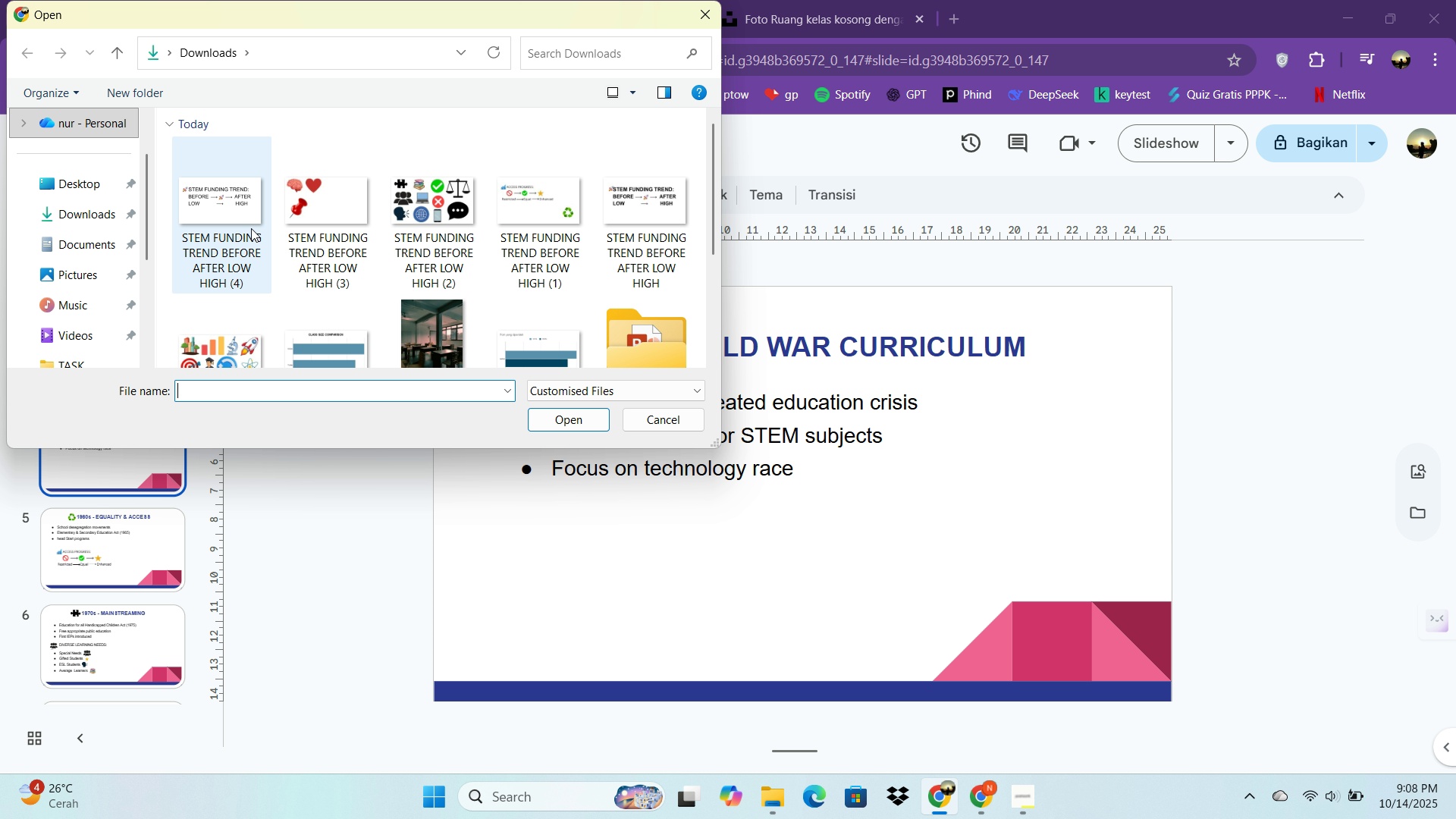 
left_click([251, 228])
 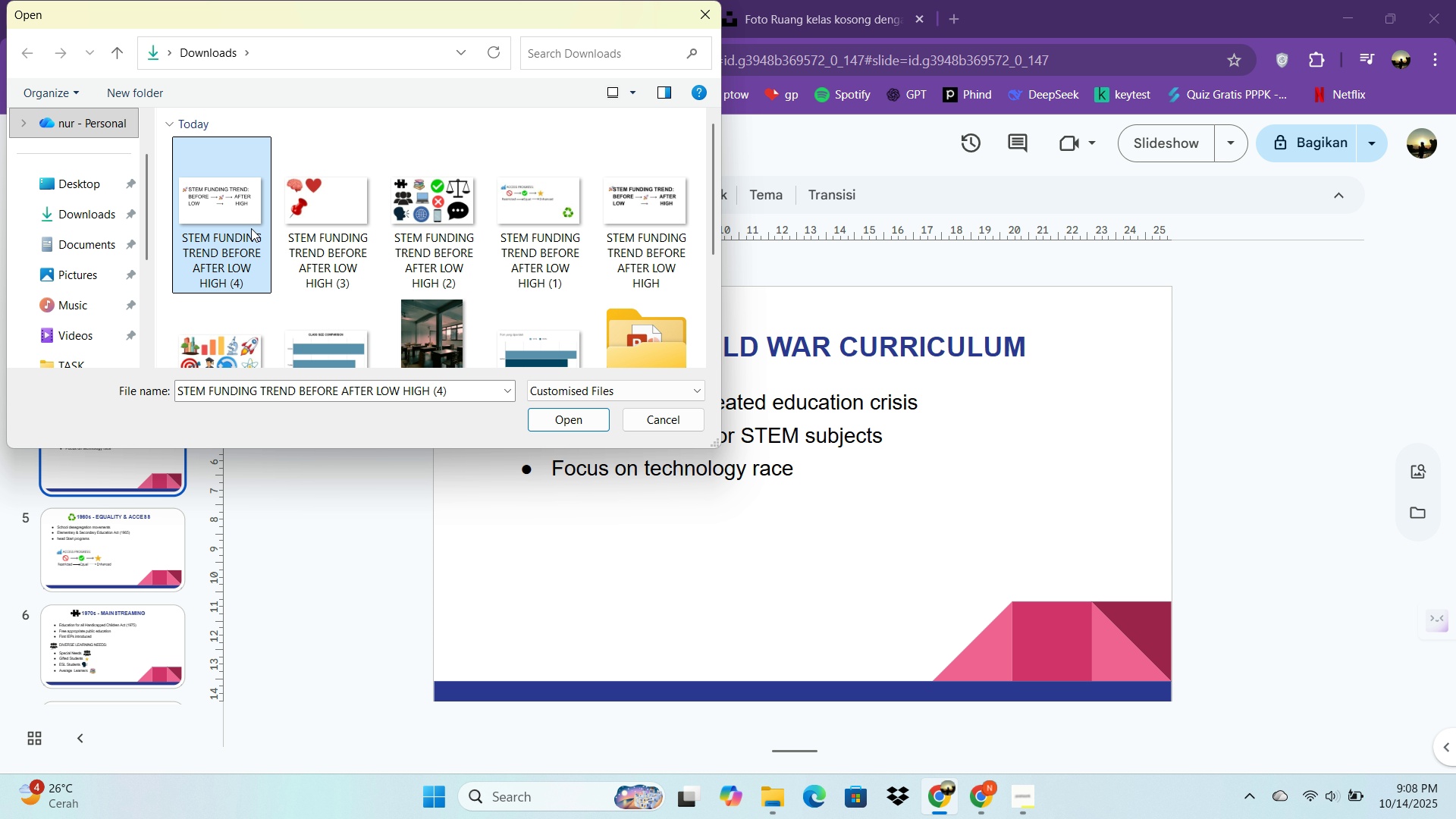 
double_click([251, 228])
 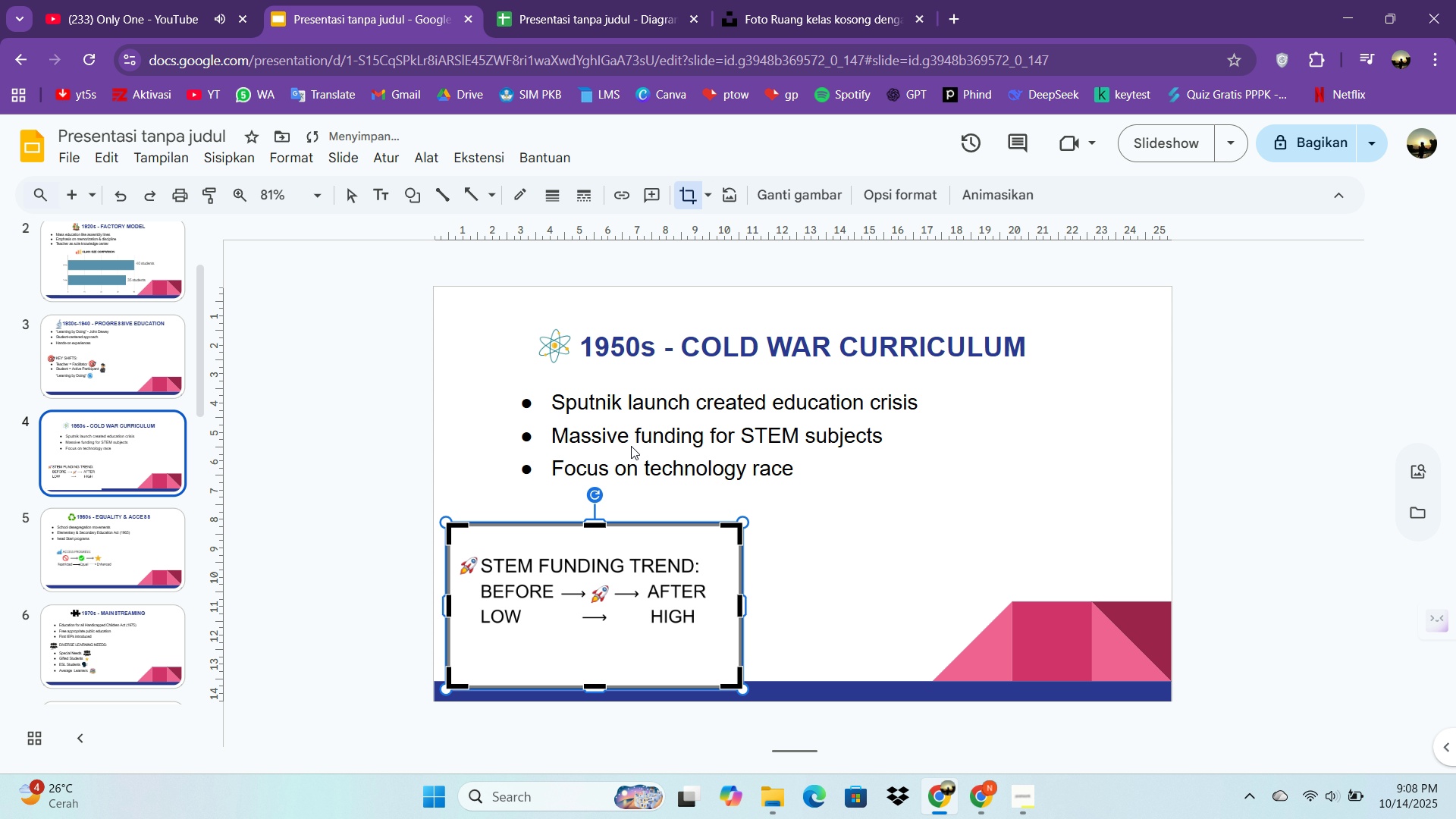 
left_click_drag(start_coordinate=[590, 685], to_coordinate=[602, 639])
 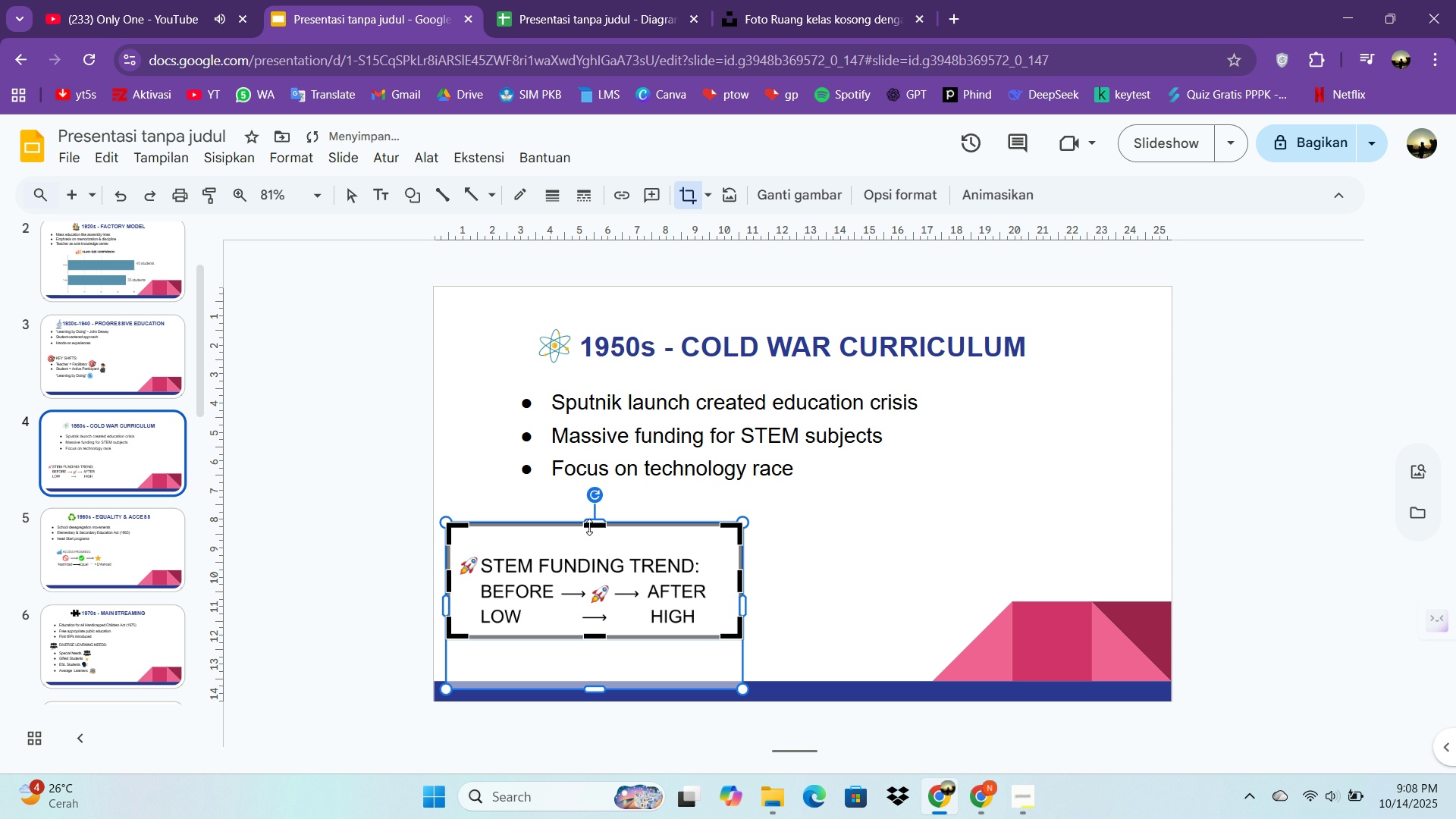 
left_click_drag(start_coordinate=[589, 527], to_coordinate=[592, 538])
 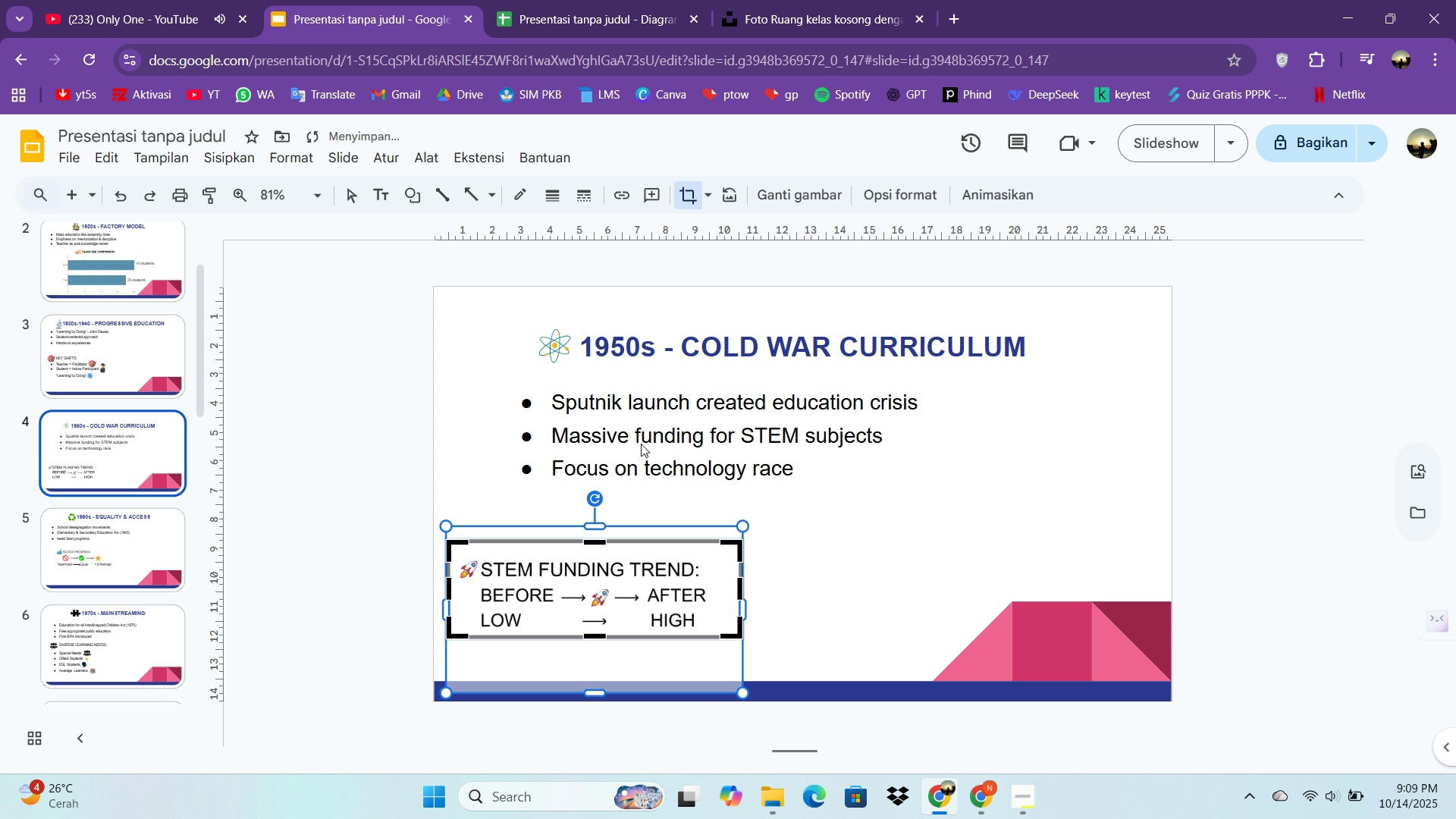 
left_click_drag(start_coordinate=[592, 538], to_coordinate=[590, 542])
 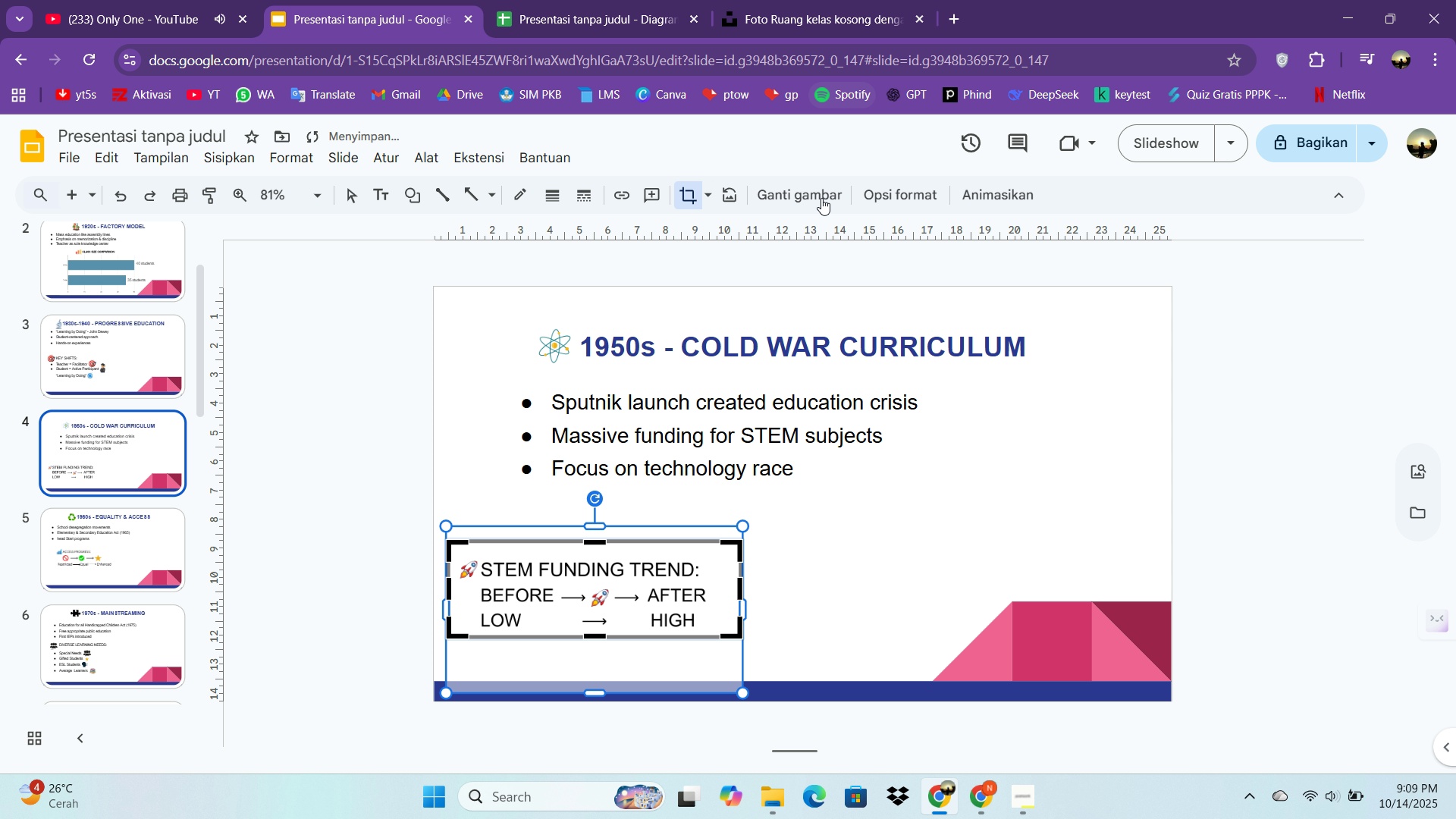 
left_click([690, 187])
 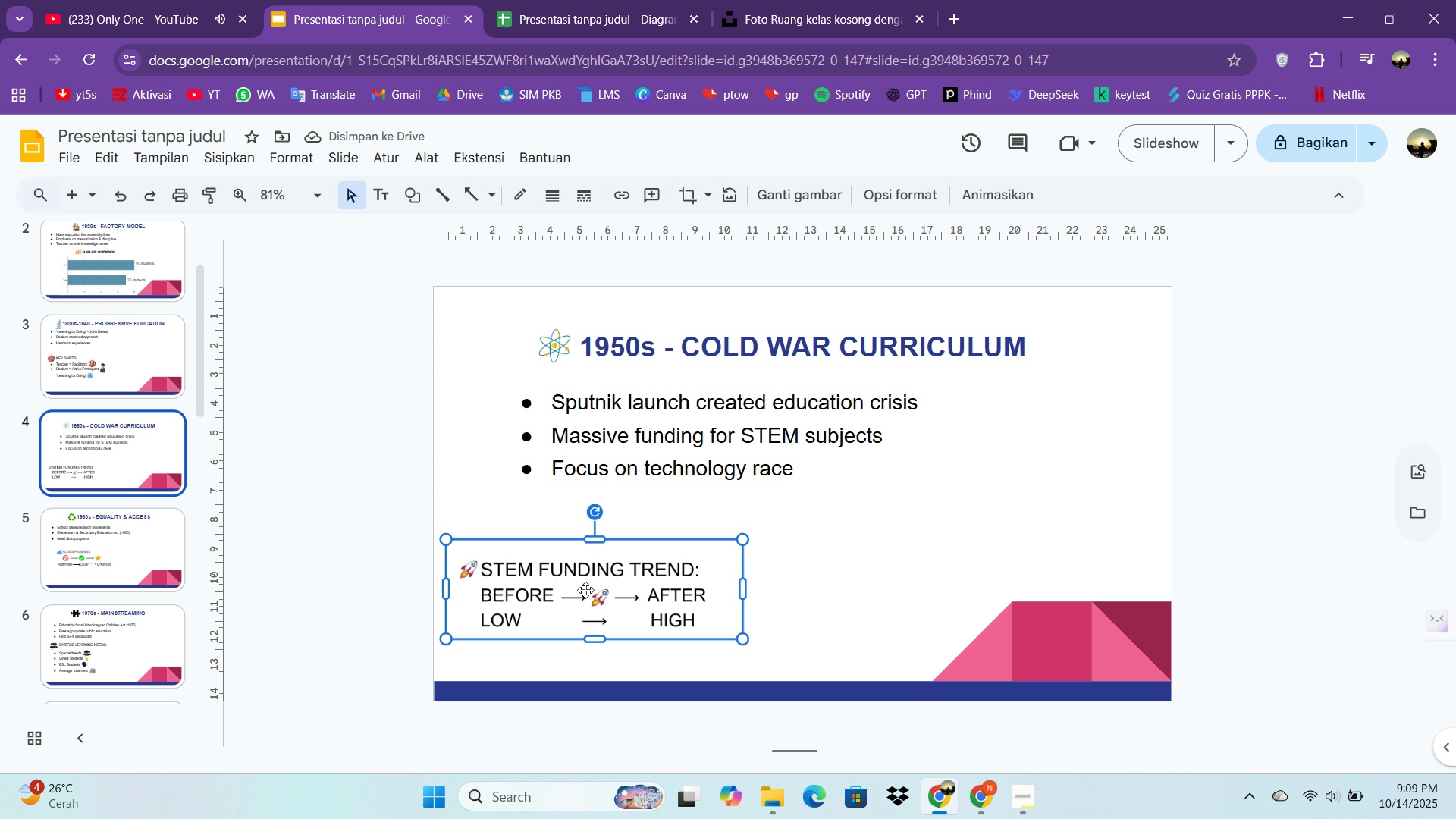 
left_click_drag(start_coordinate=[587, 593], to_coordinate=[655, 571])
 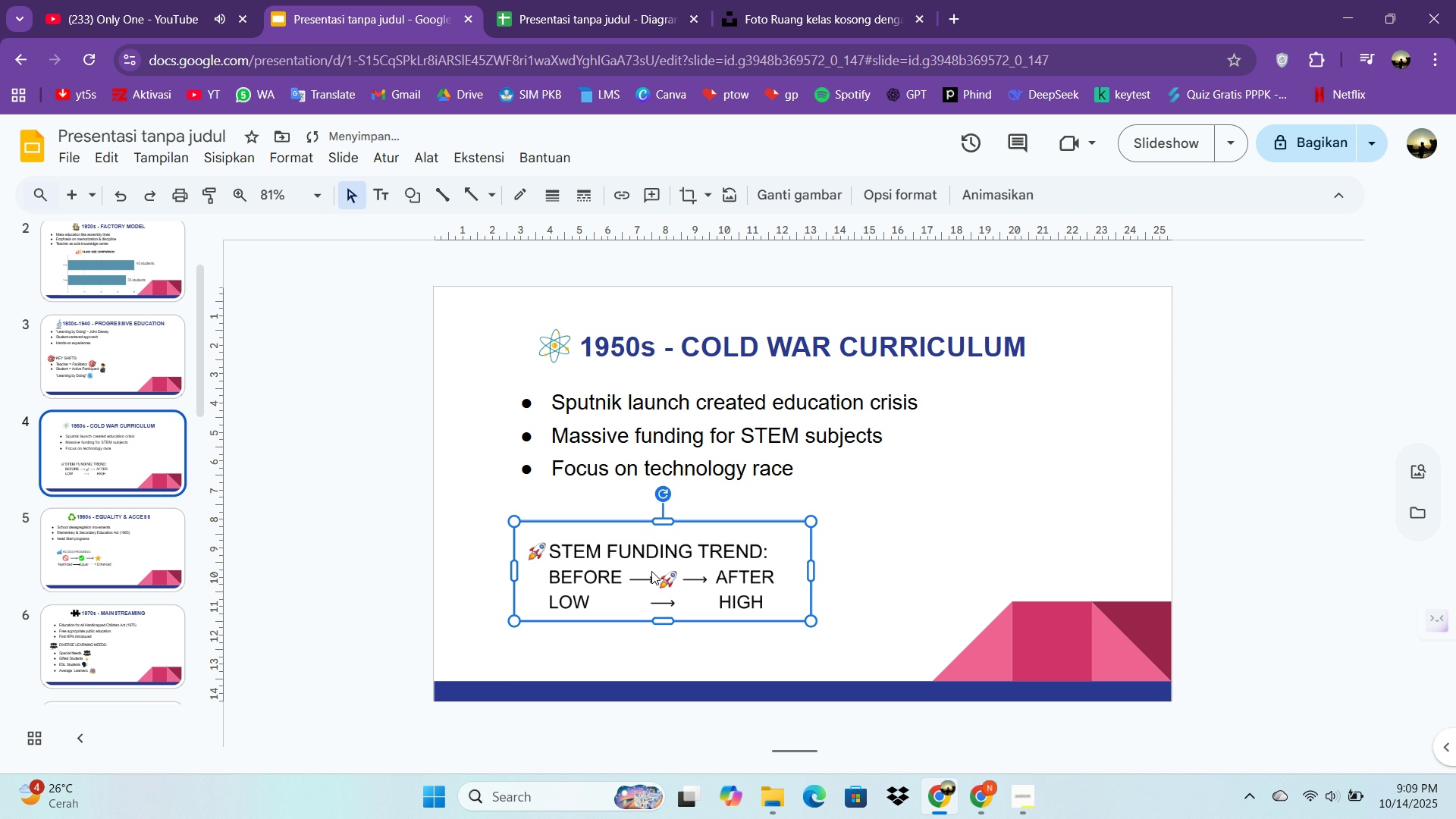 
left_click_drag(start_coordinate=[651, 571], to_coordinate=[671, 566])
 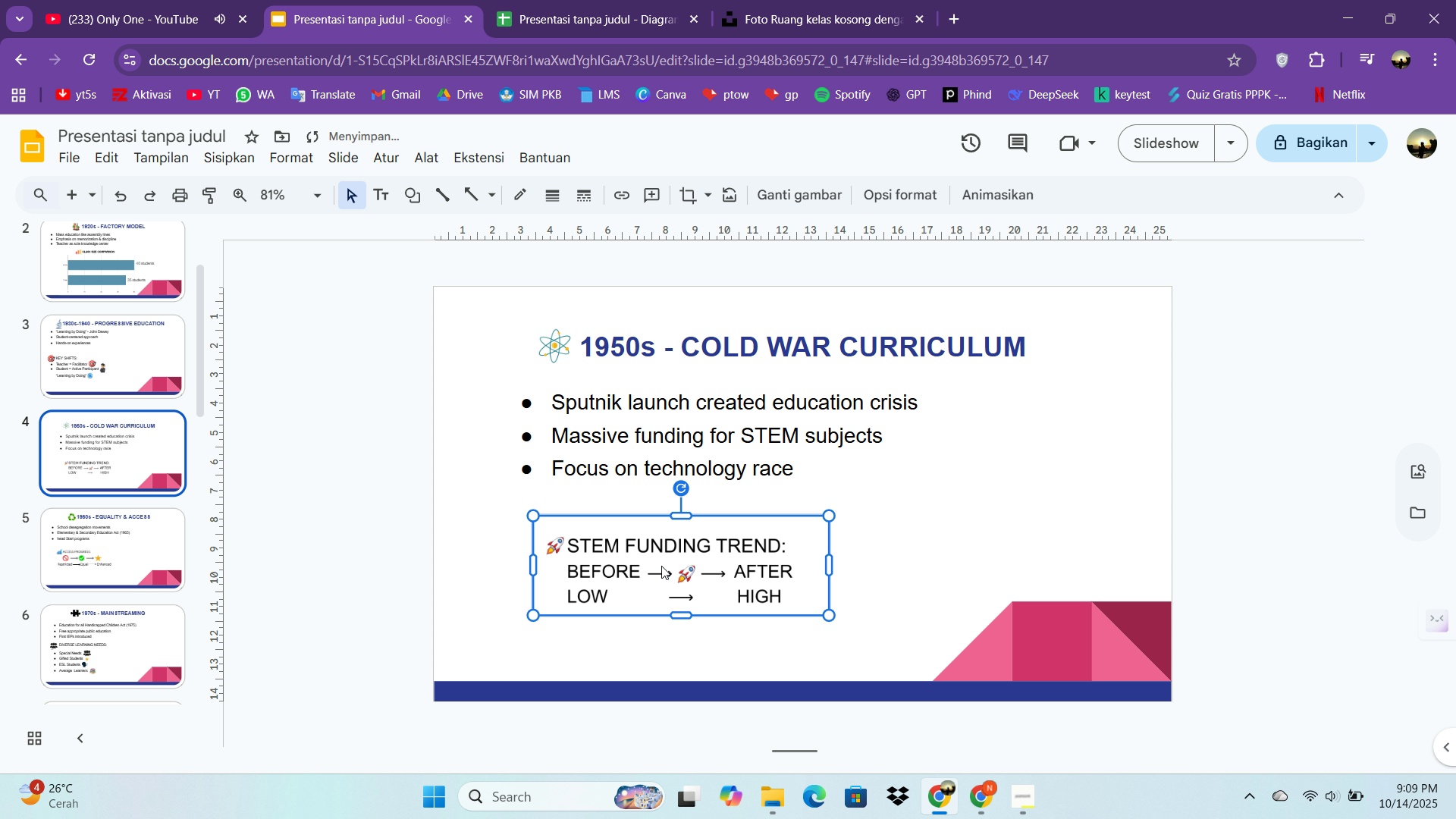 
left_click_drag(start_coordinate=[670, 566], to_coordinate=[647, 563])
 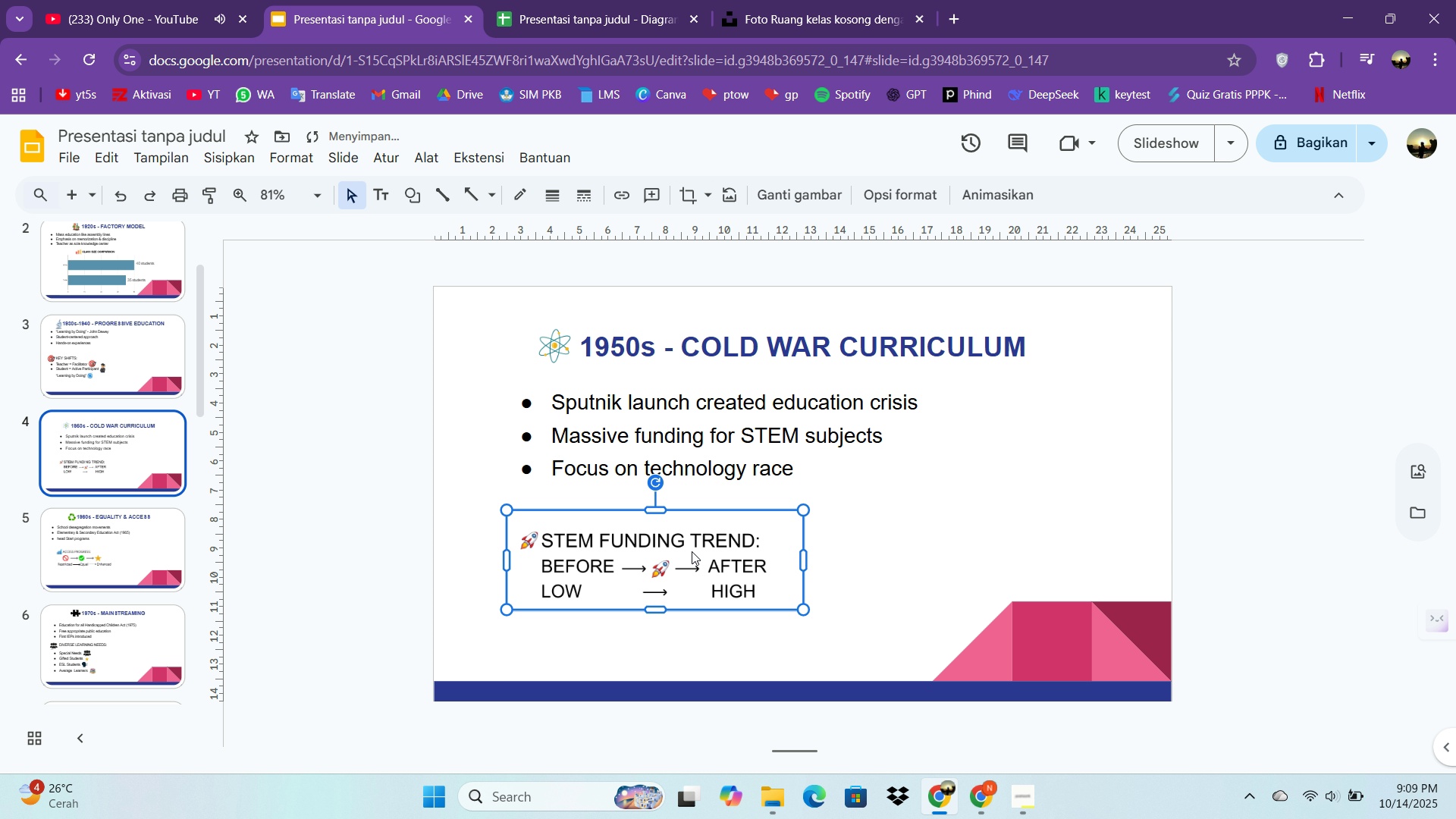 
left_click_drag(start_coordinate=[699, 551], to_coordinate=[704, 551])
 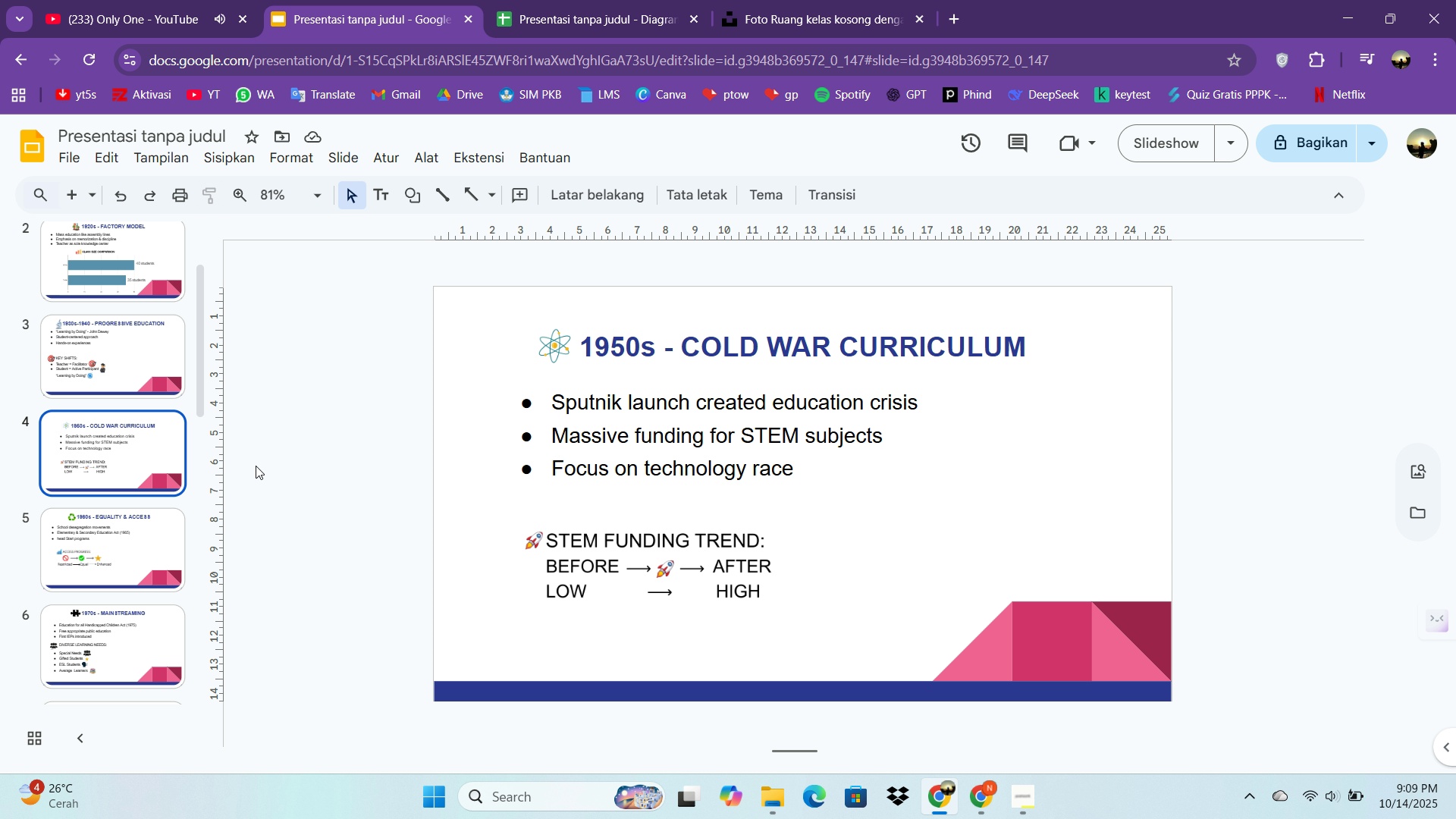 
wait(25.15)
 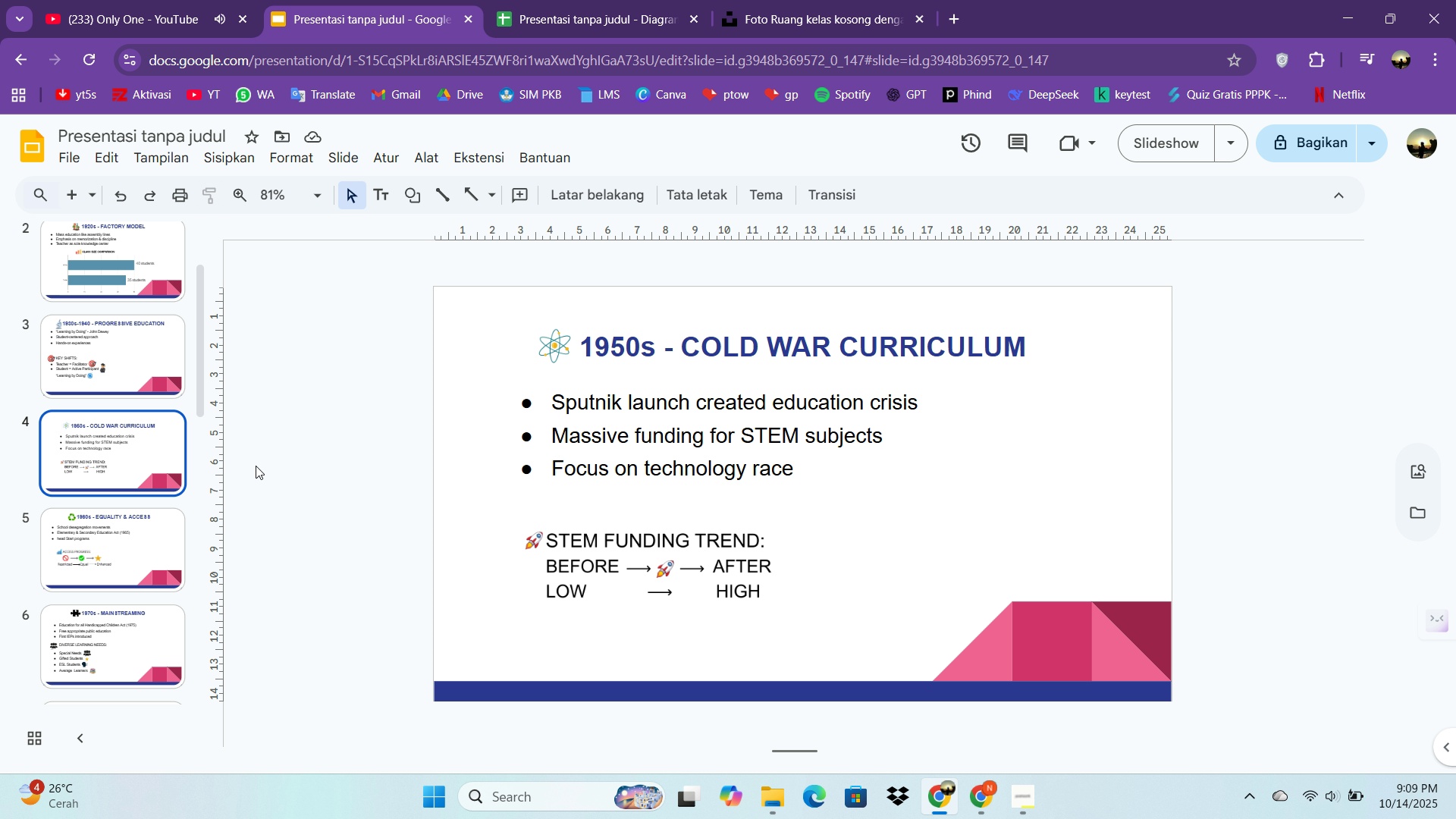 
left_click([99, 372])
 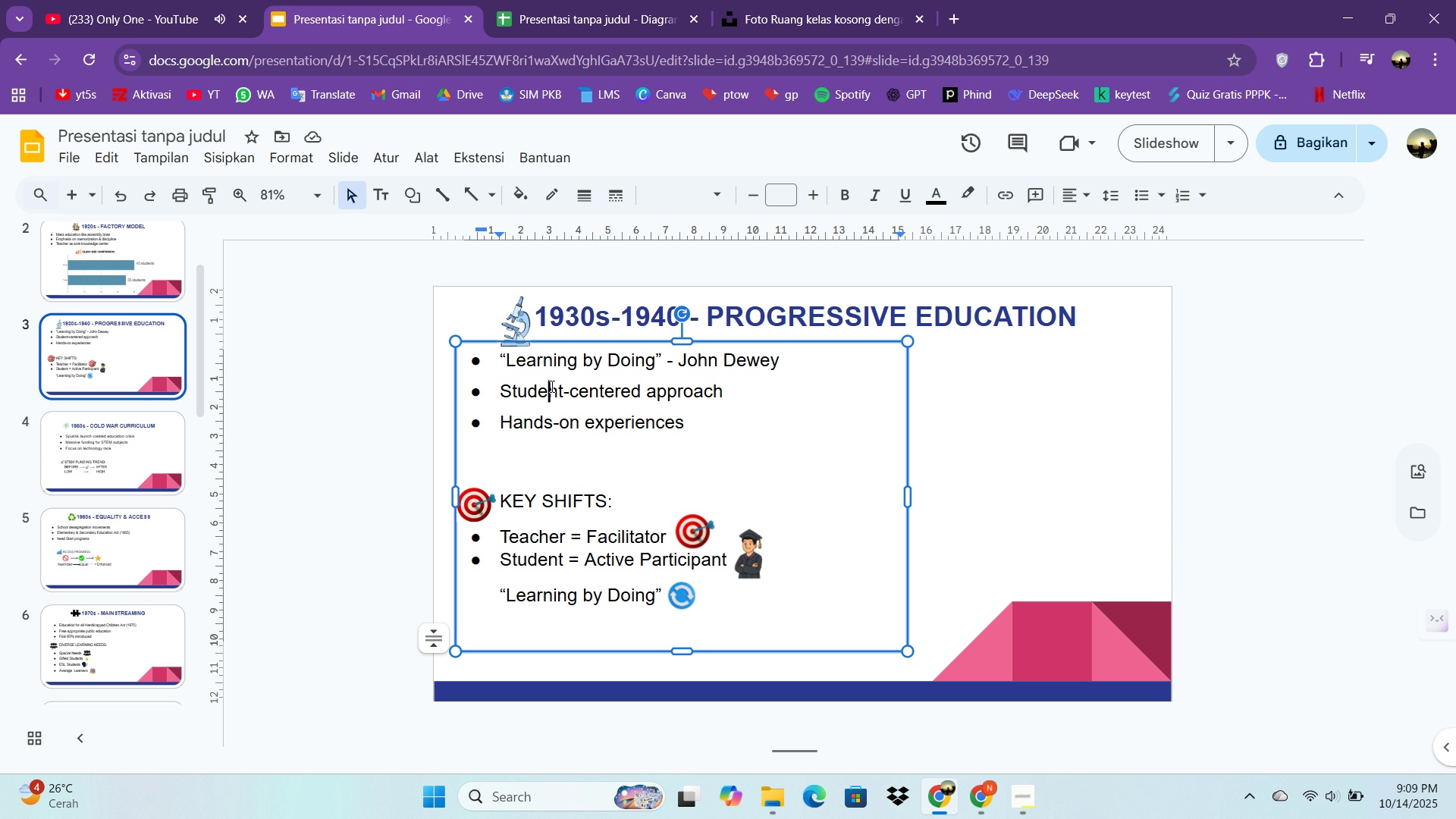 
left_click([551, 386])
 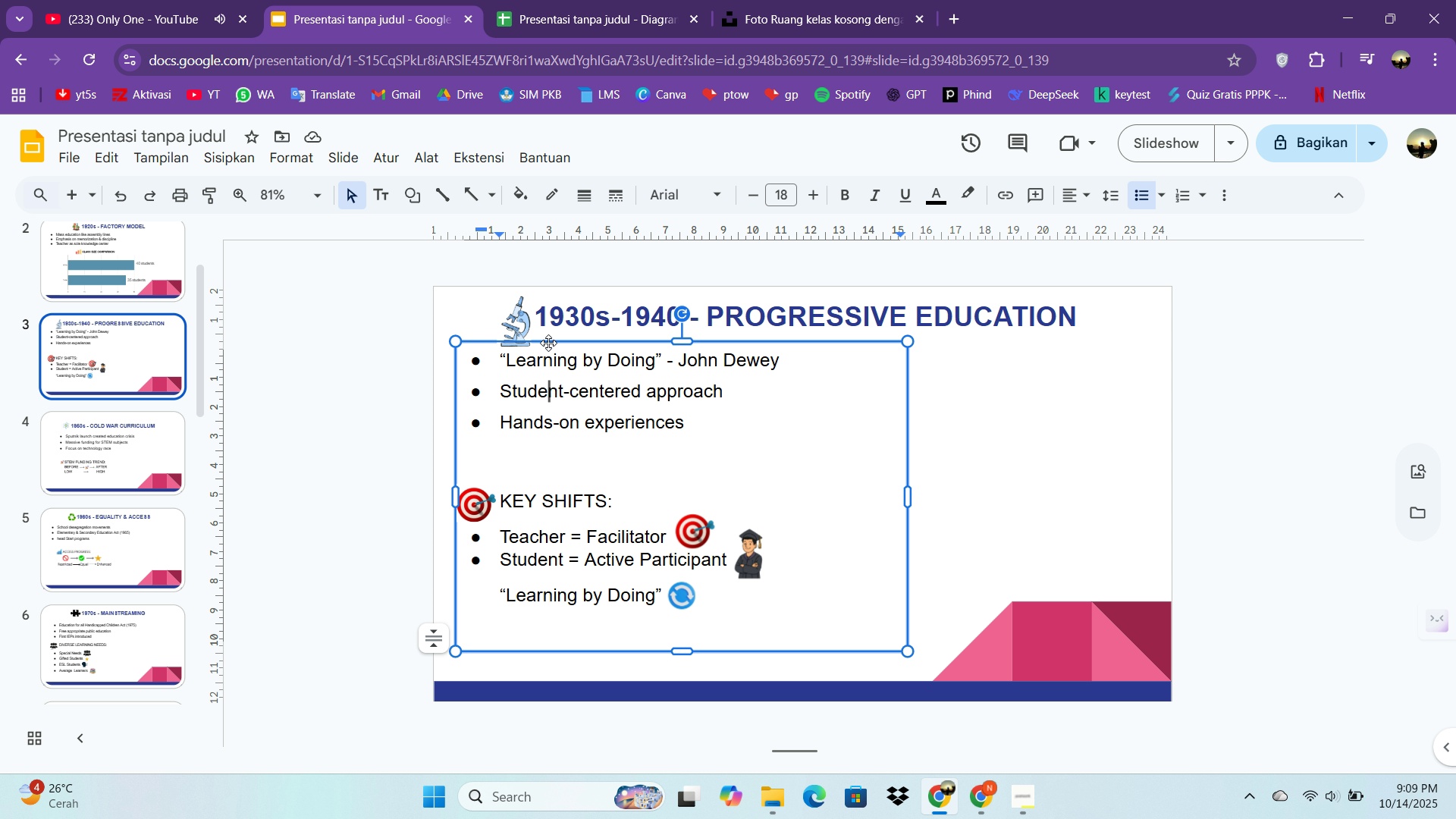 
left_click_drag(start_coordinate=[548, 344], to_coordinate=[596, 347])
 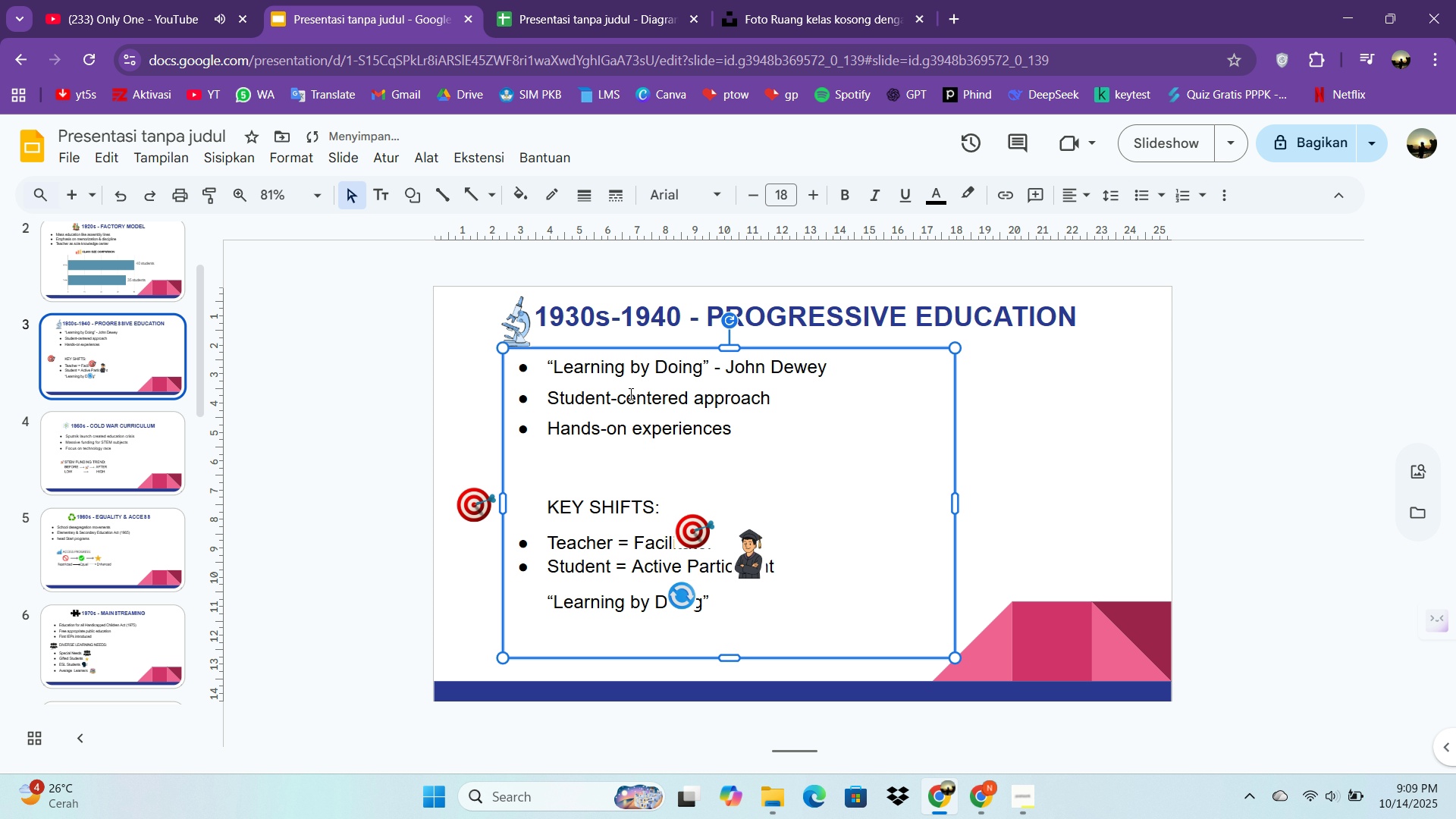 
left_click_drag(start_coordinate=[749, 566], to_coordinate=[801, 576])
 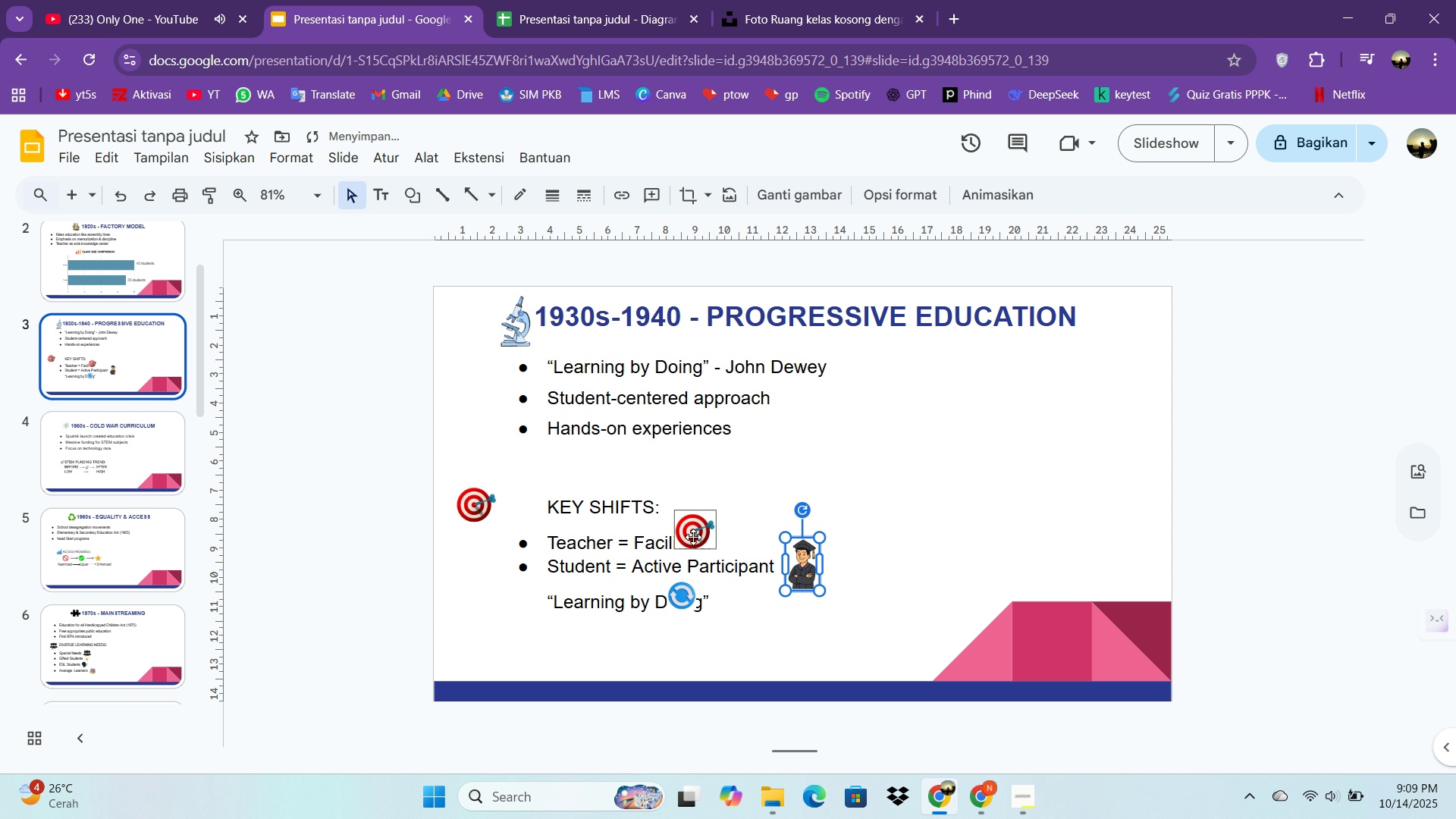 
left_click_drag(start_coordinate=[693, 537], to_coordinate=[688, 515])
 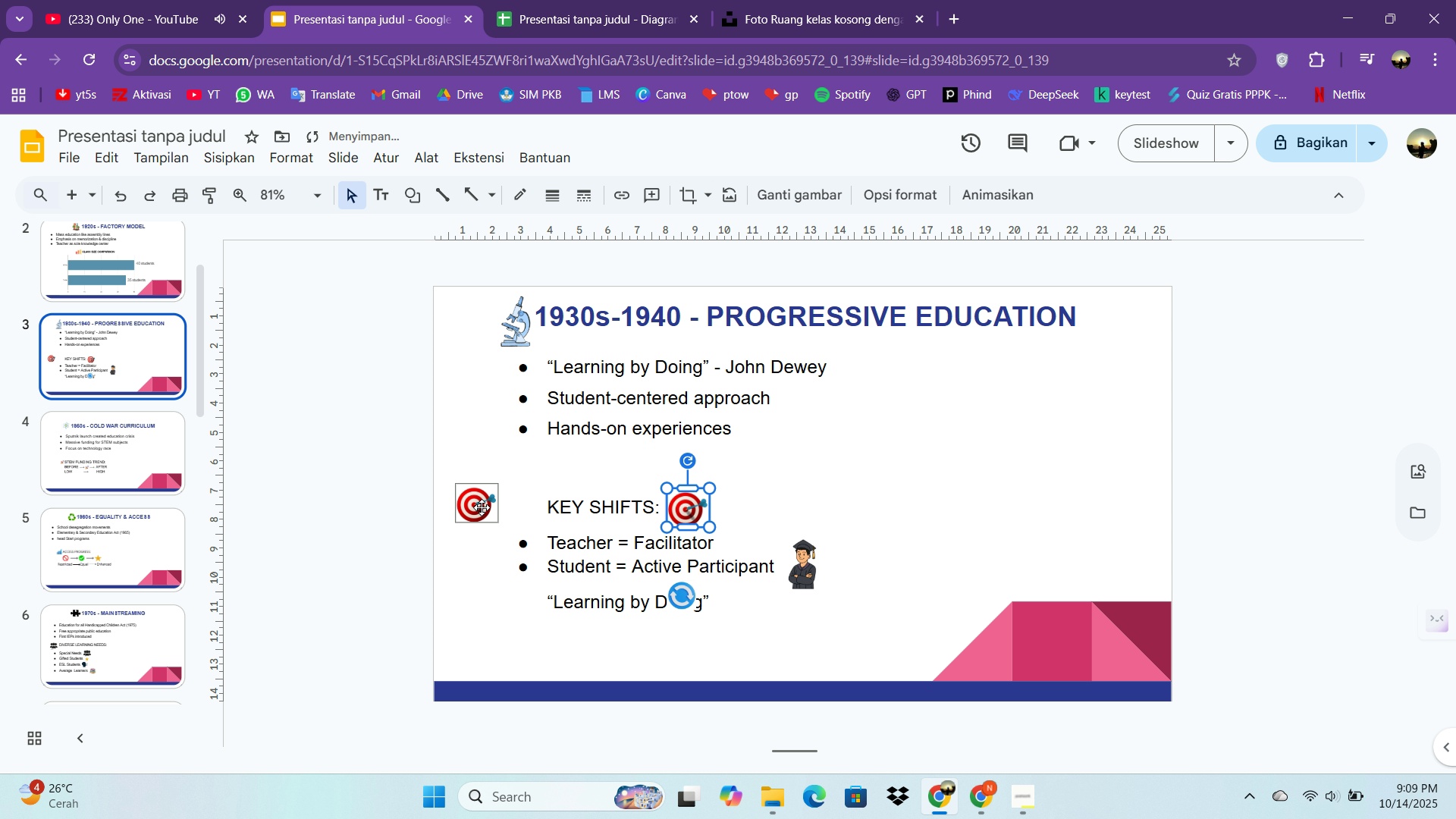 
left_click_drag(start_coordinate=[480, 509], to_coordinate=[517, 511])
 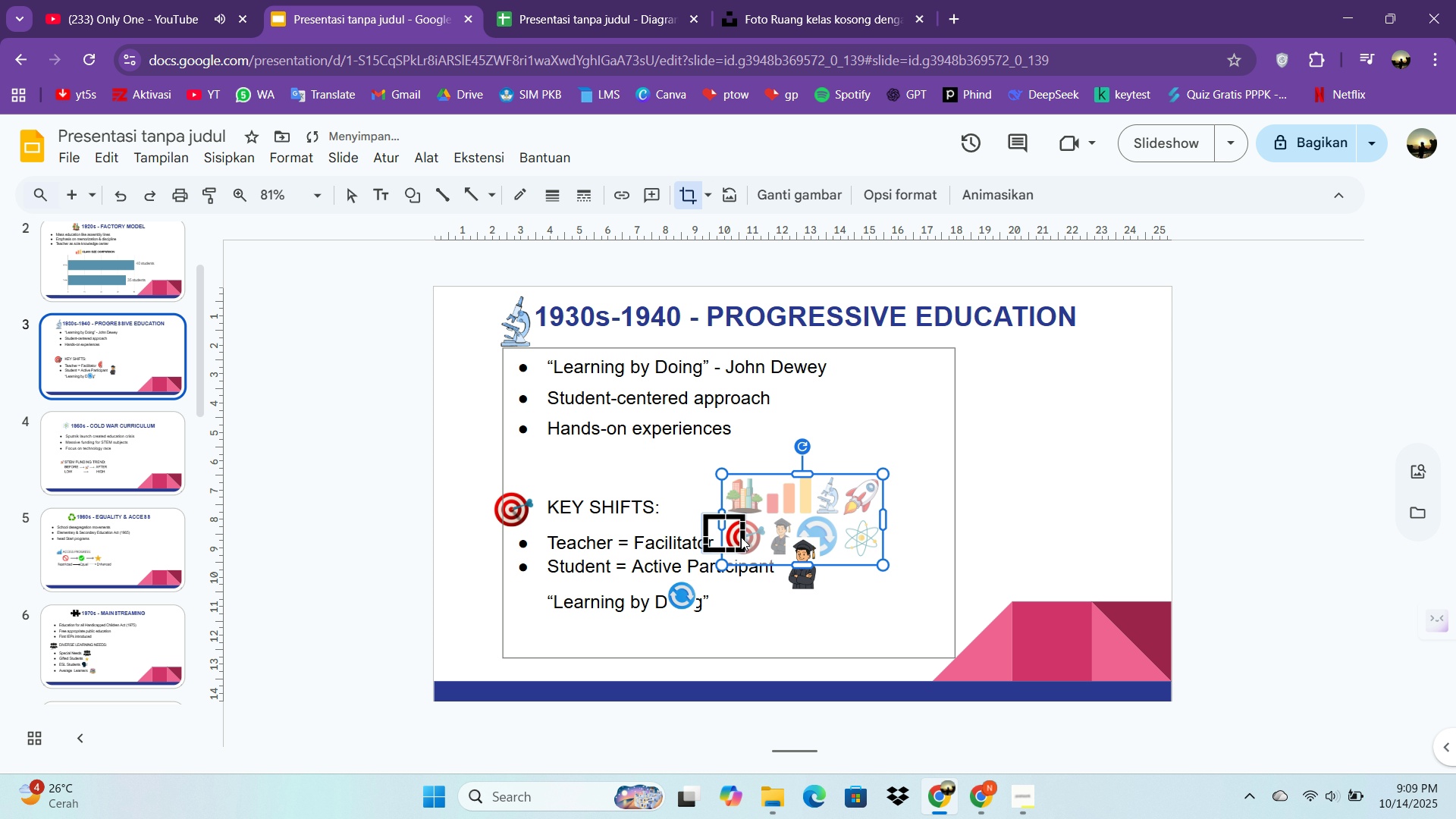 
key(Control+Z)
 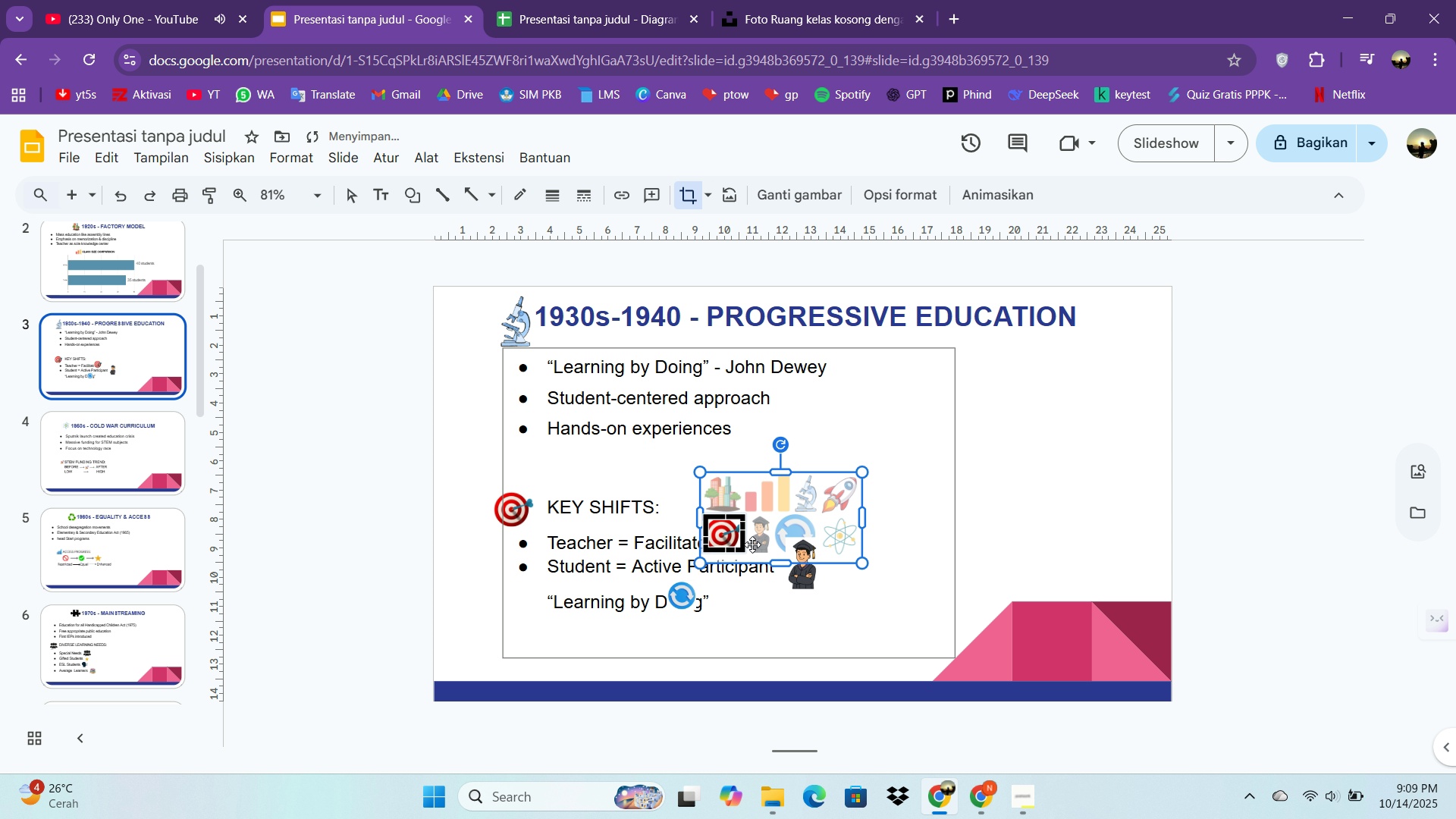 
key(Control+Z)
 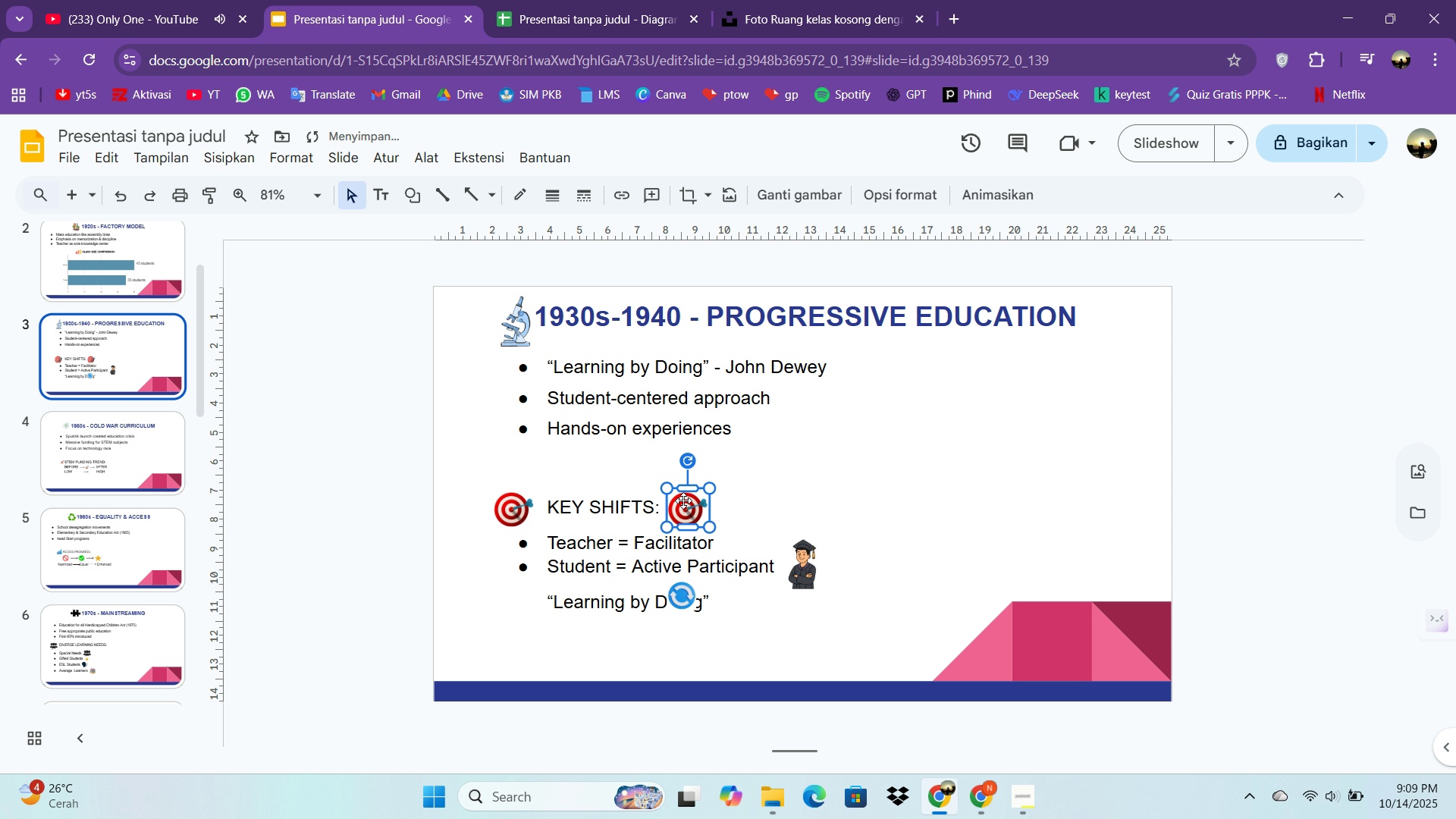 
left_click_drag(start_coordinate=[683, 505], to_coordinate=[738, 531])
 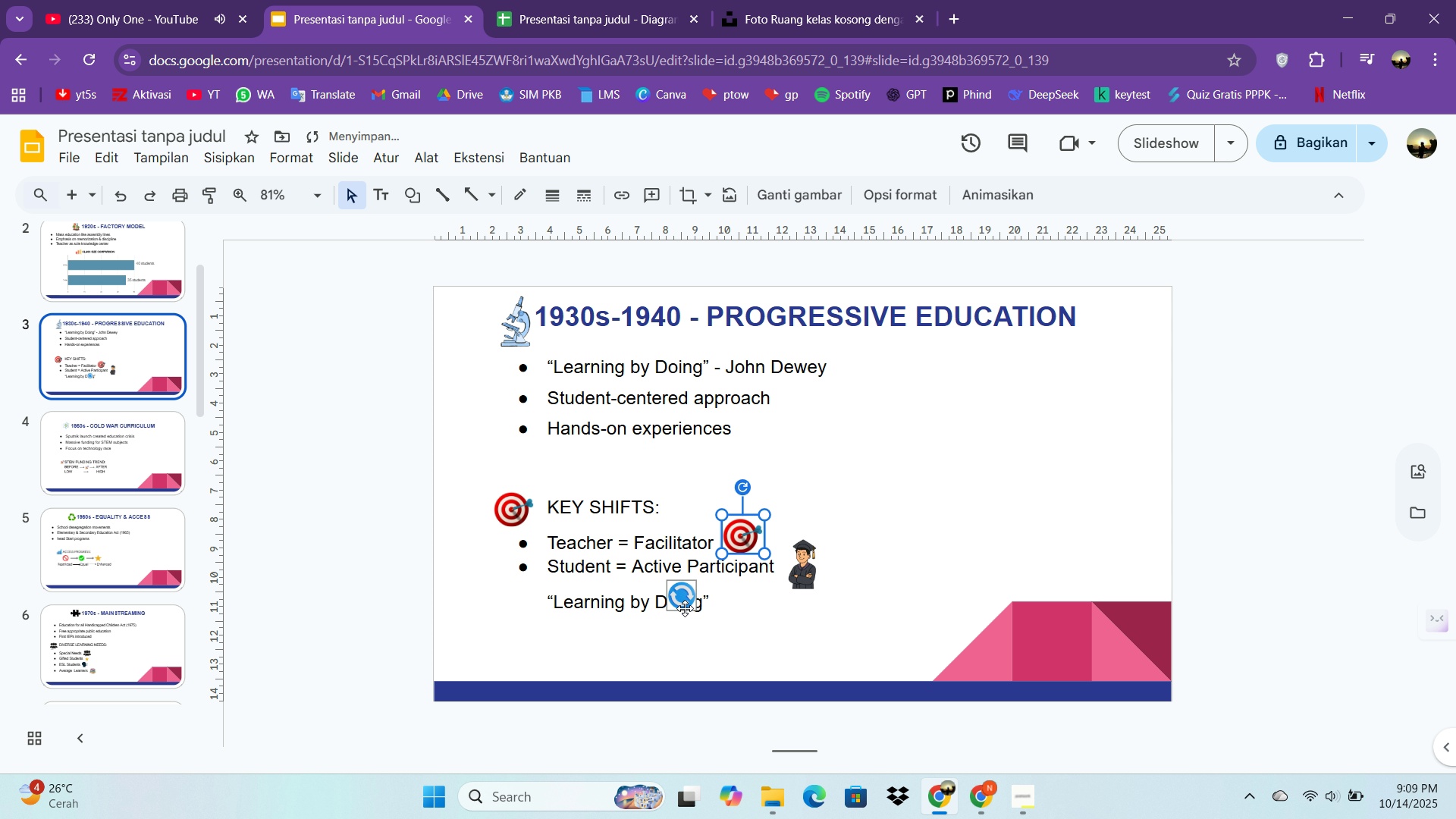 
left_click_drag(start_coordinate=[685, 606], to_coordinate=[734, 613])
 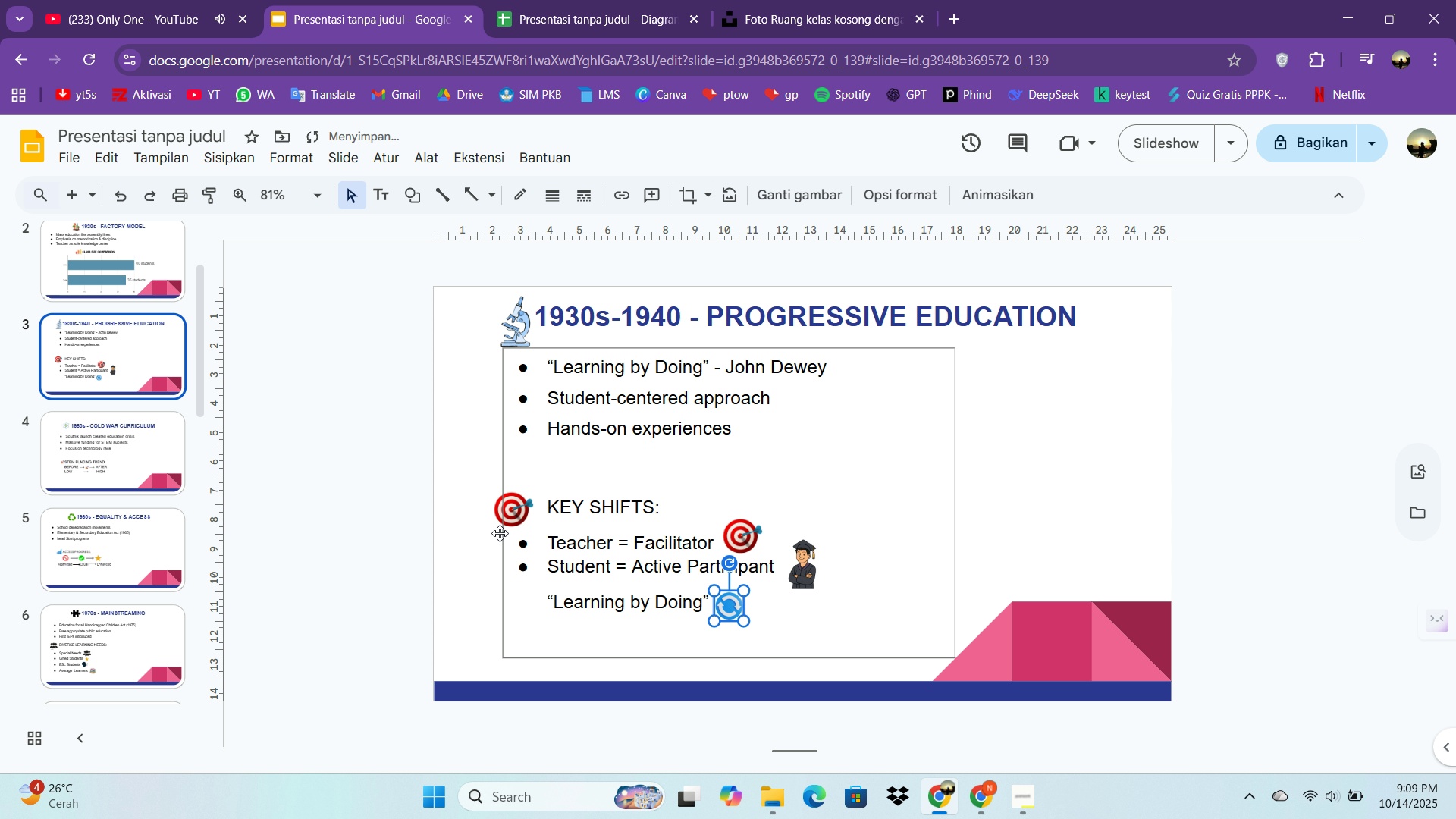 
left_click_drag(start_coordinate=[509, 513], to_coordinate=[520, 514])
 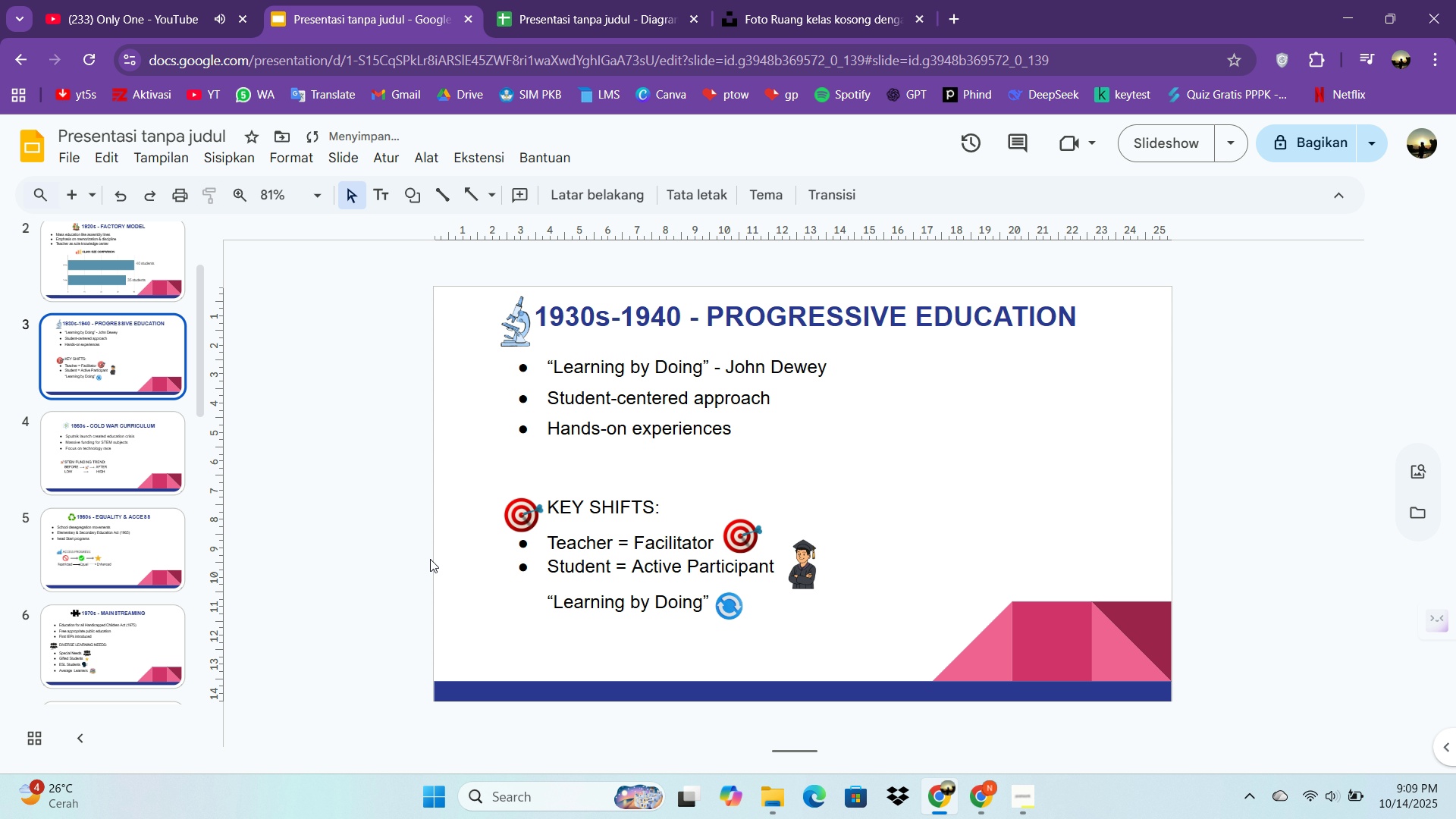 
left_click([430, 559])
 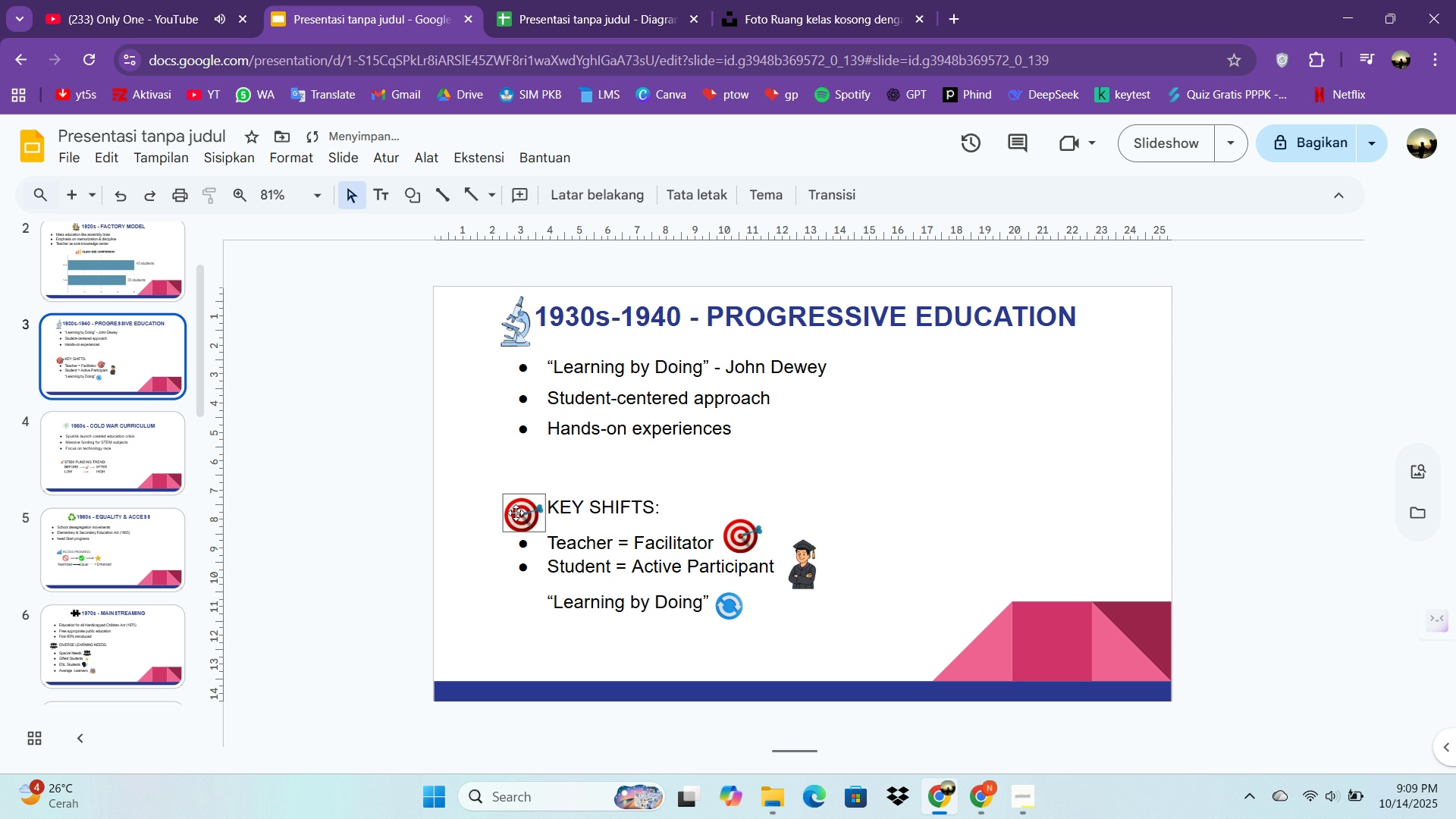 
left_click([516, 513])
 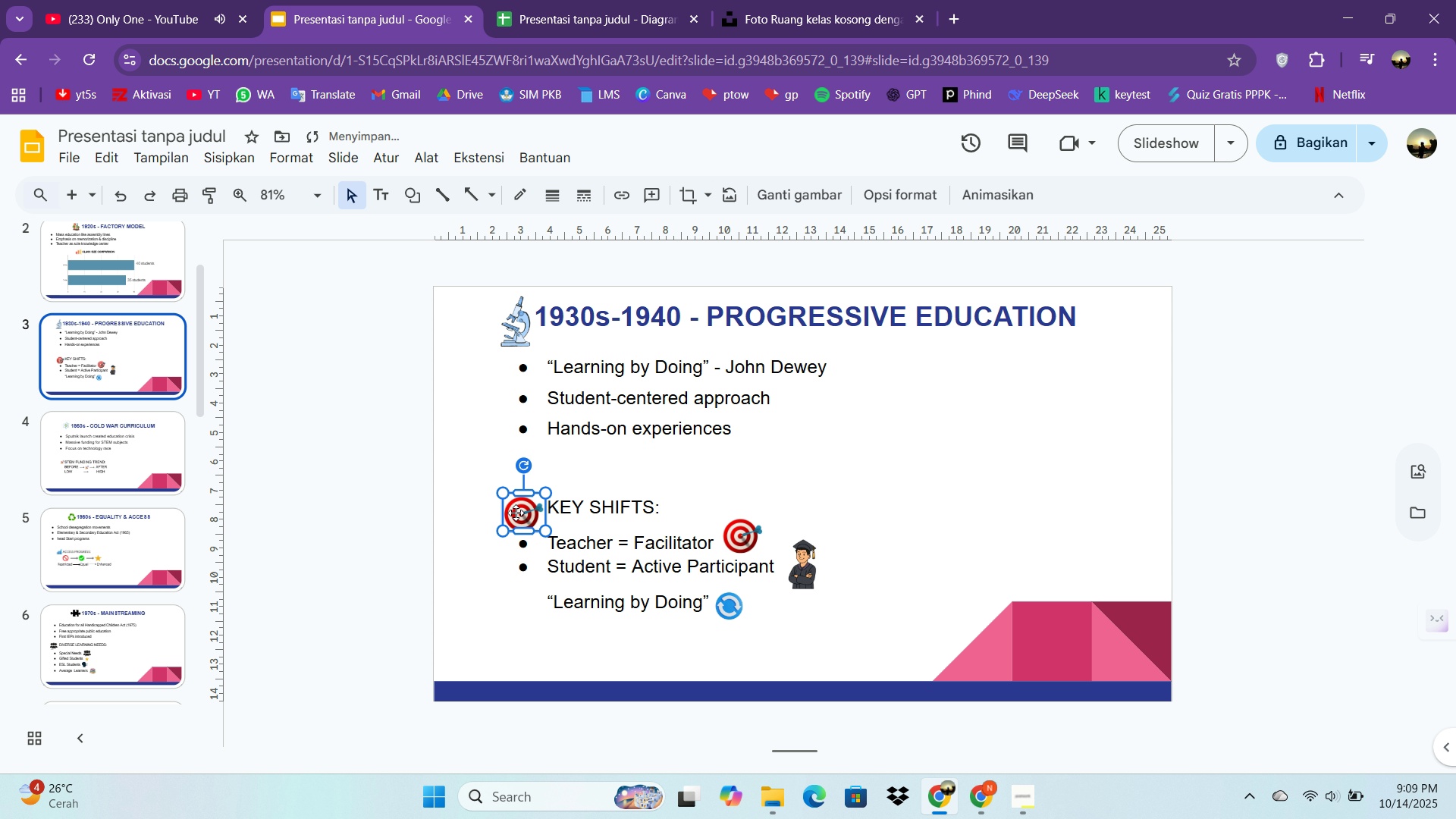 
key(ArrowUp)
 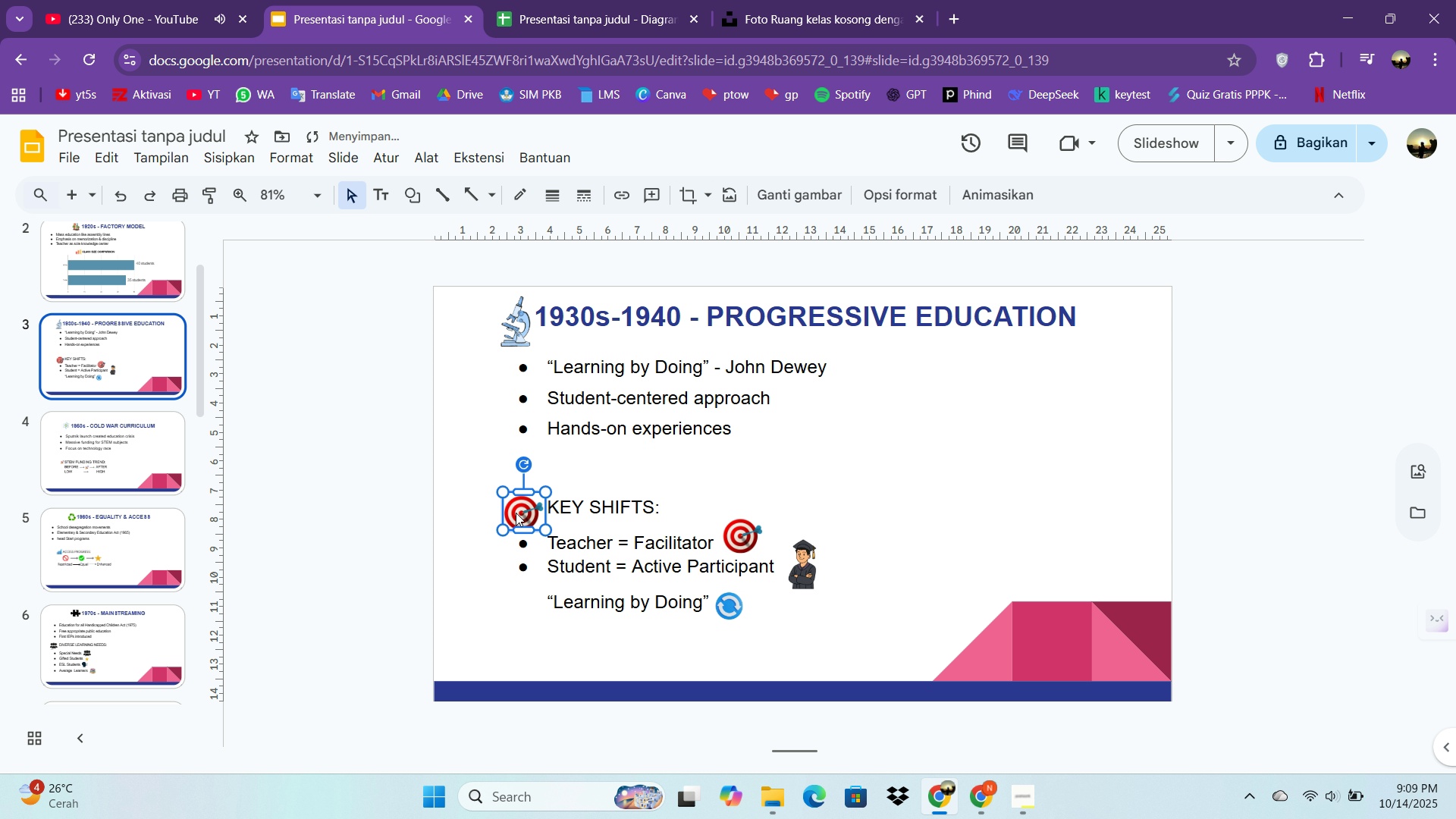 
key(ArrowUp)
 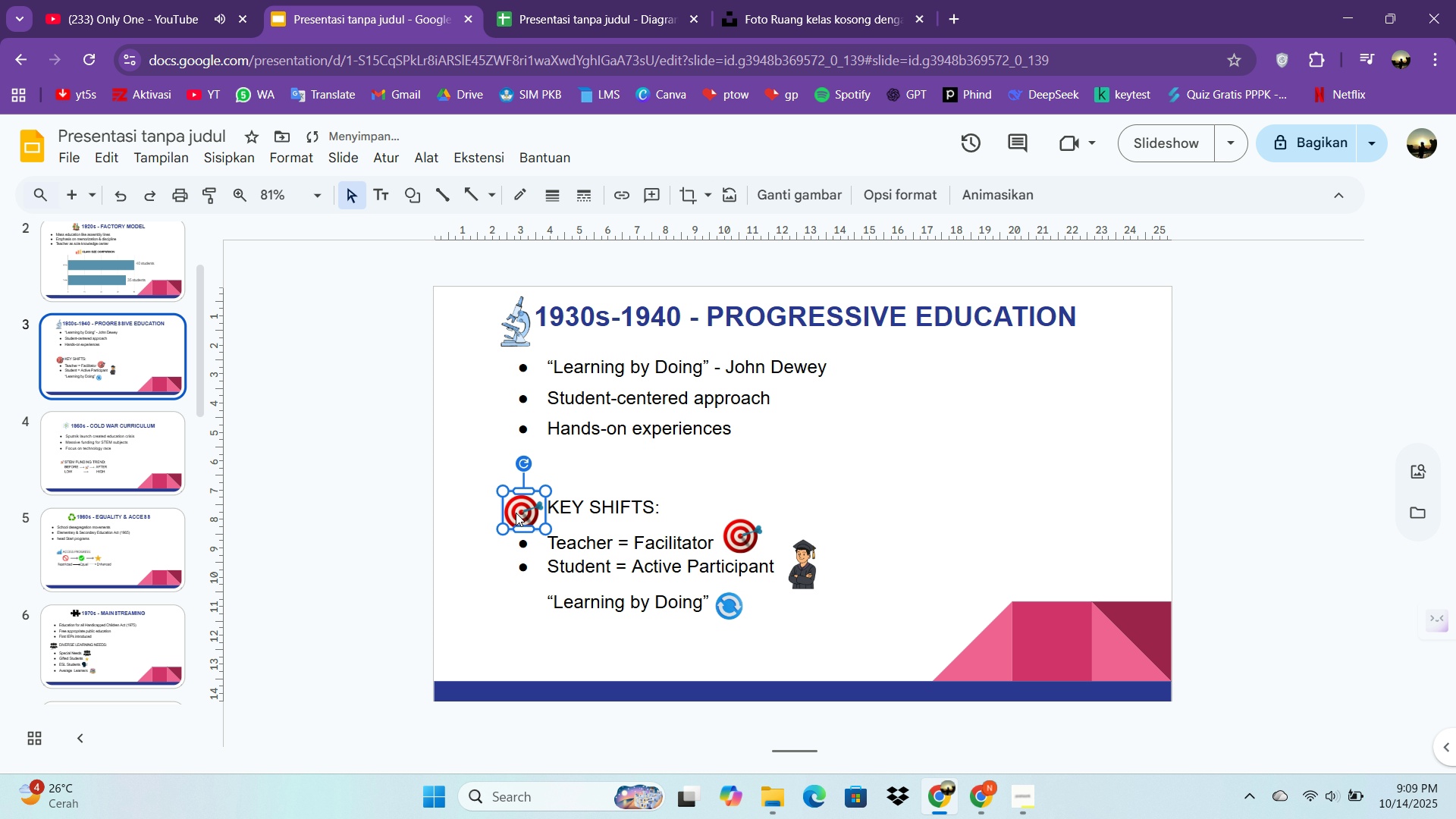 
key(ArrowUp)
 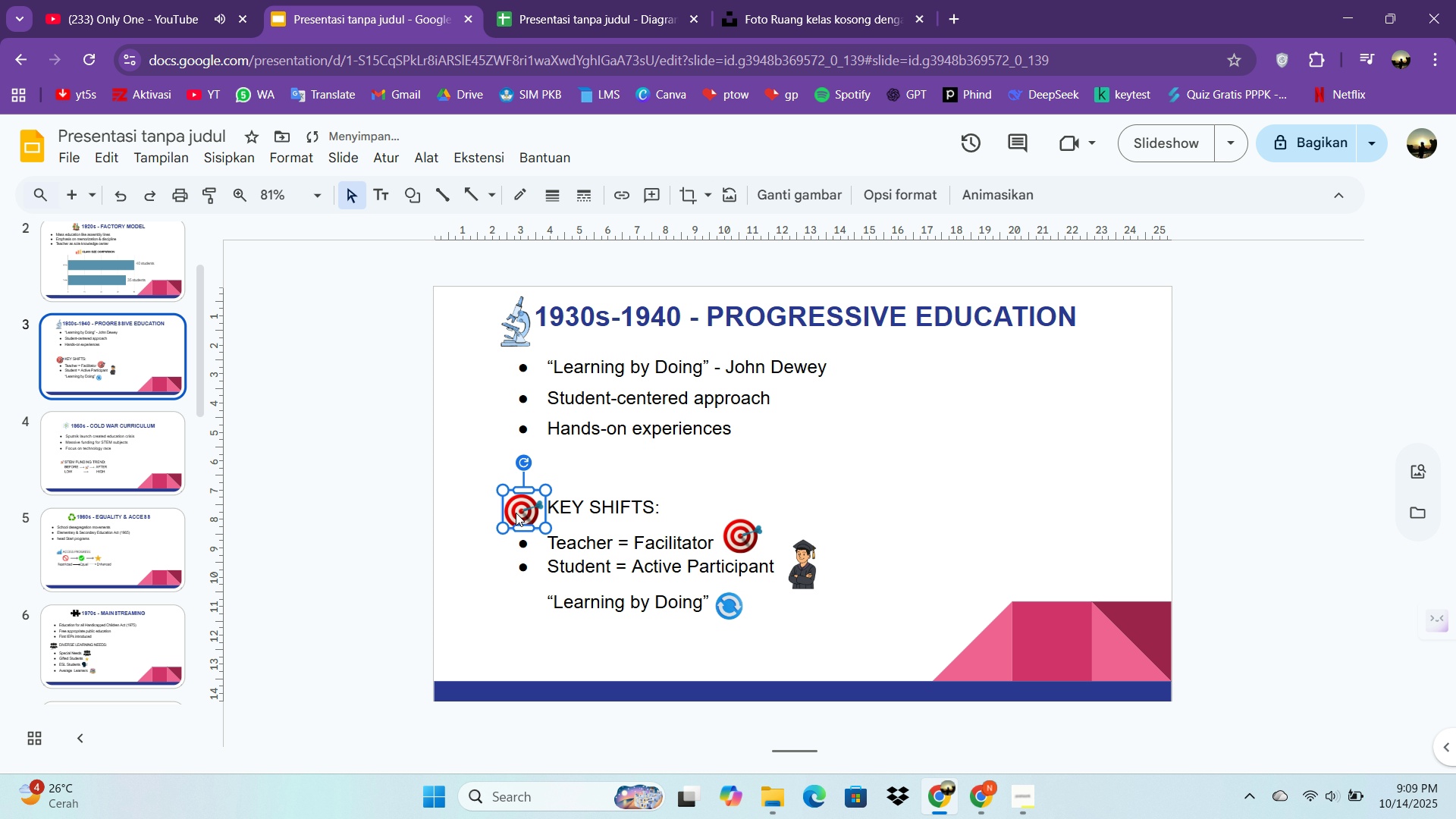 
key(ArrowUp)
 